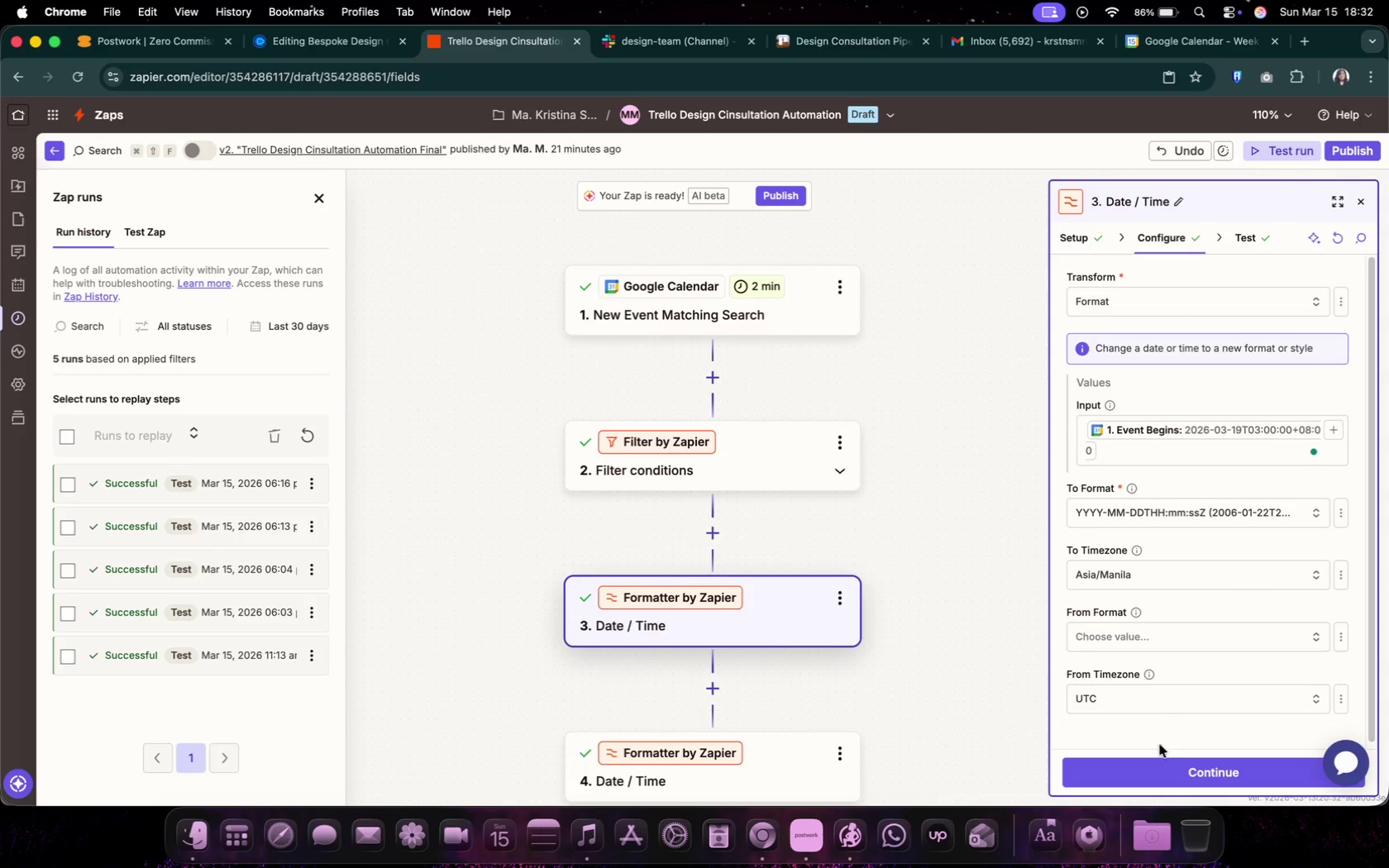 
left_click([1160, 761])
 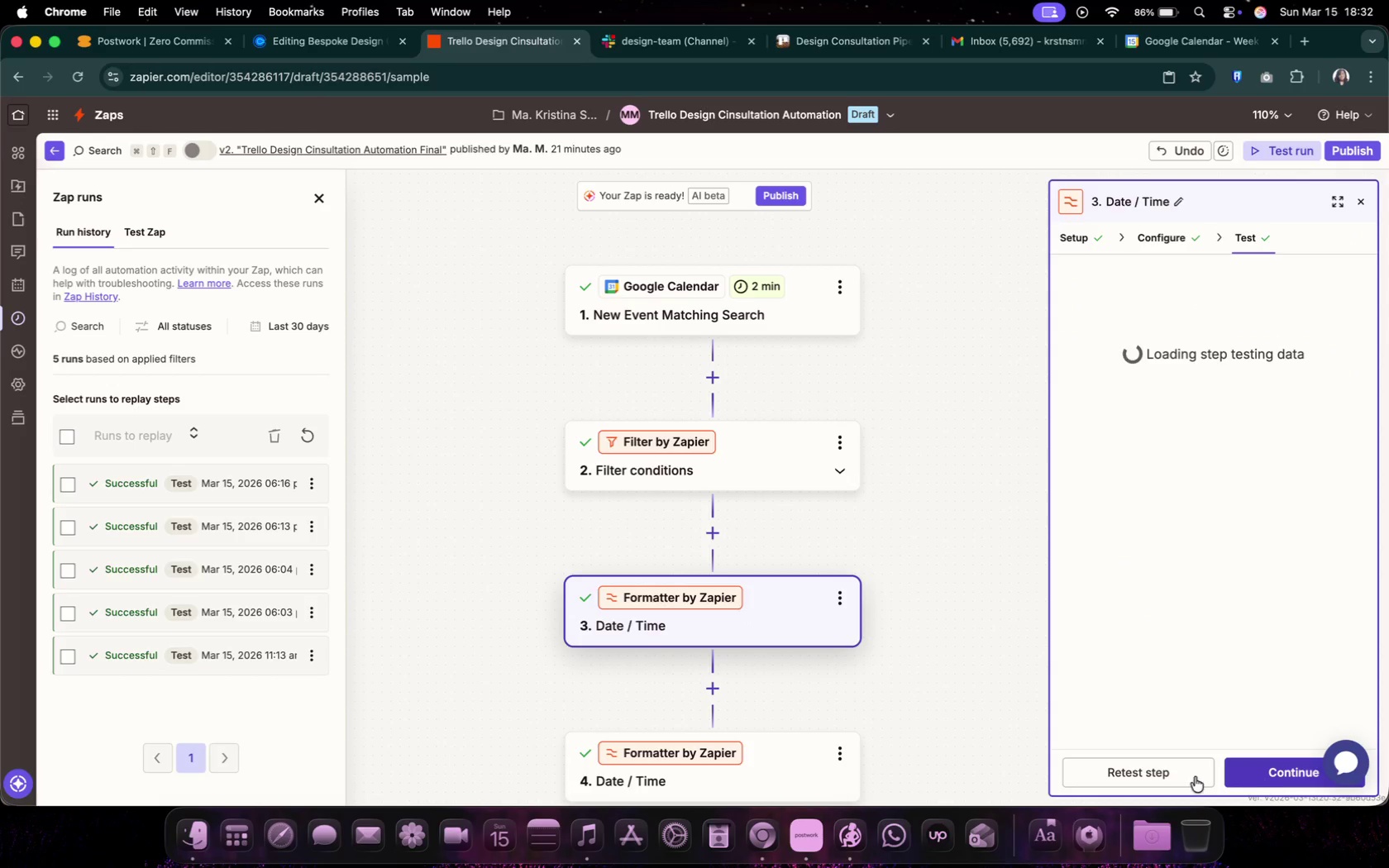 
left_click([1178, 773])
 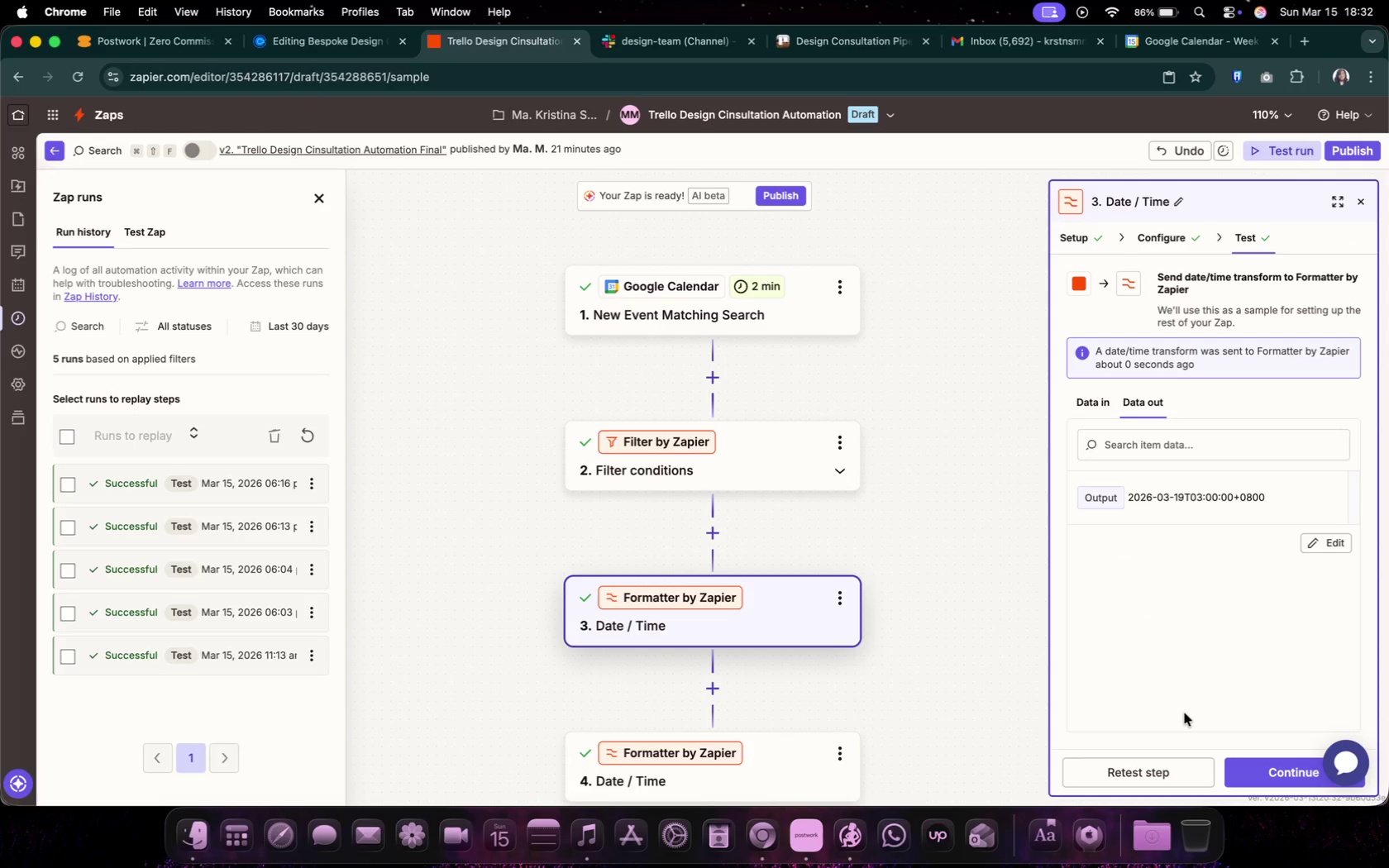 
scroll: coordinate [977, 675], scroll_direction: down, amount: 14.0
 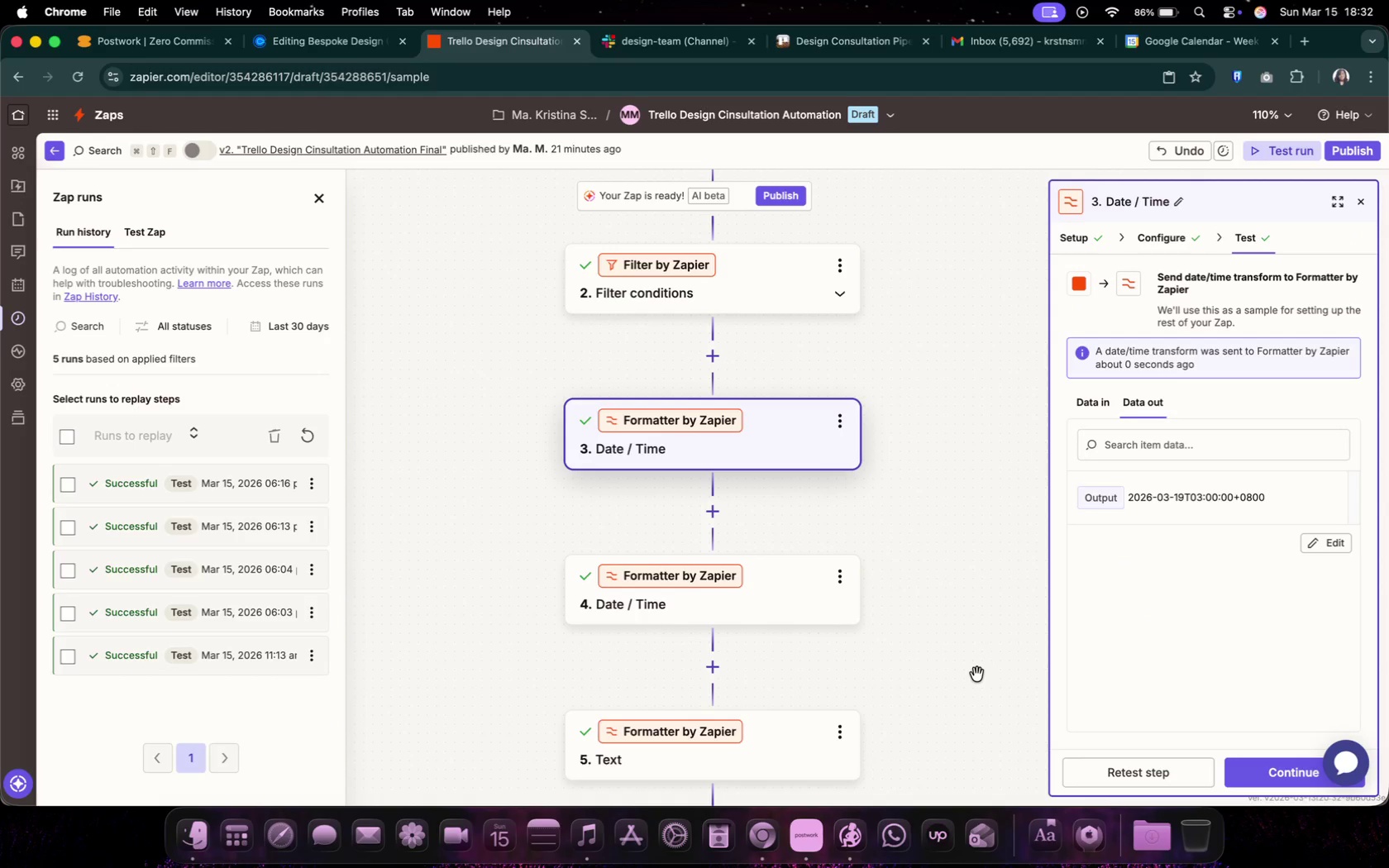 
scroll: coordinate [977, 675], scroll_direction: up, amount: 4.0
 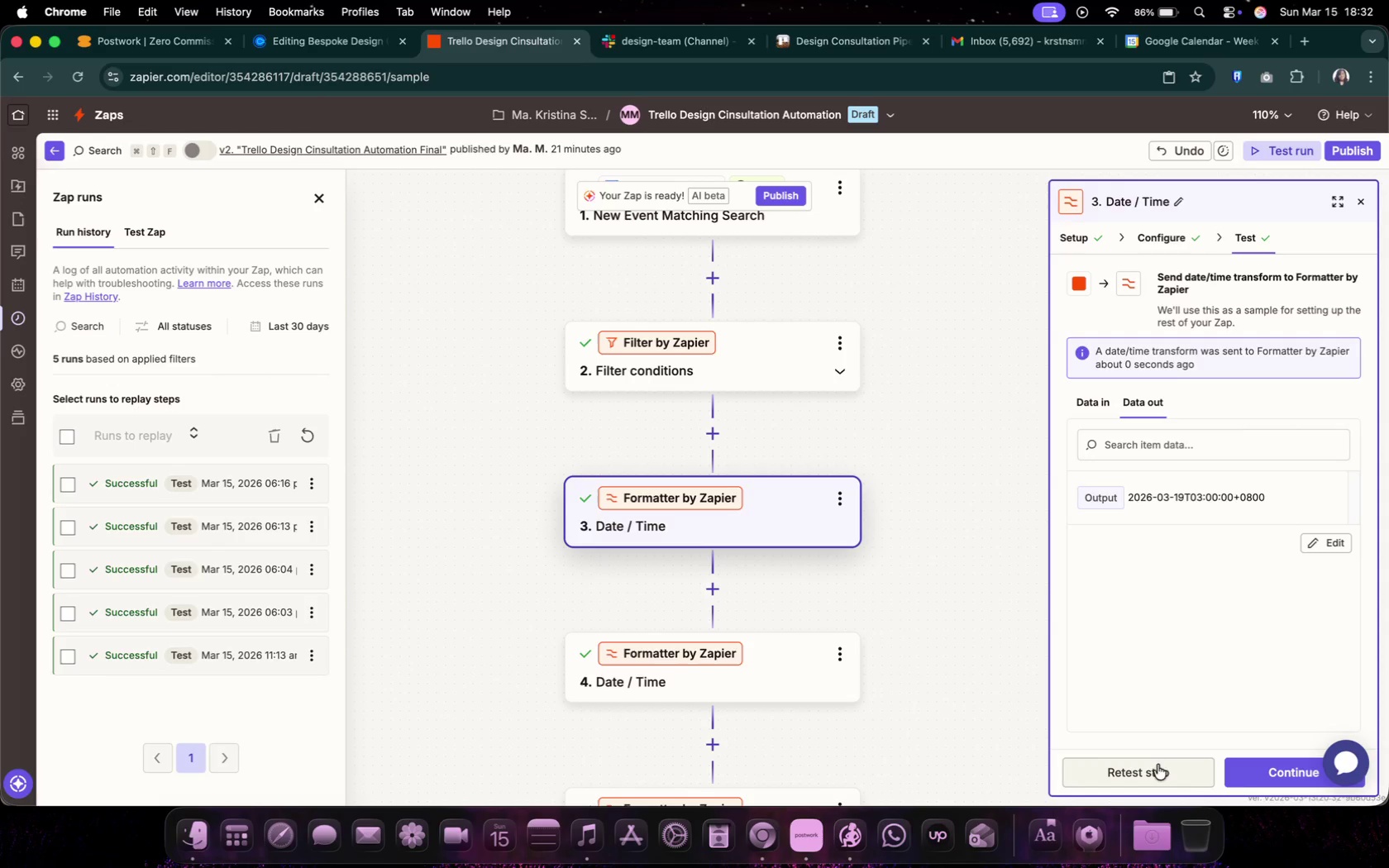 
left_click([1246, 776])
 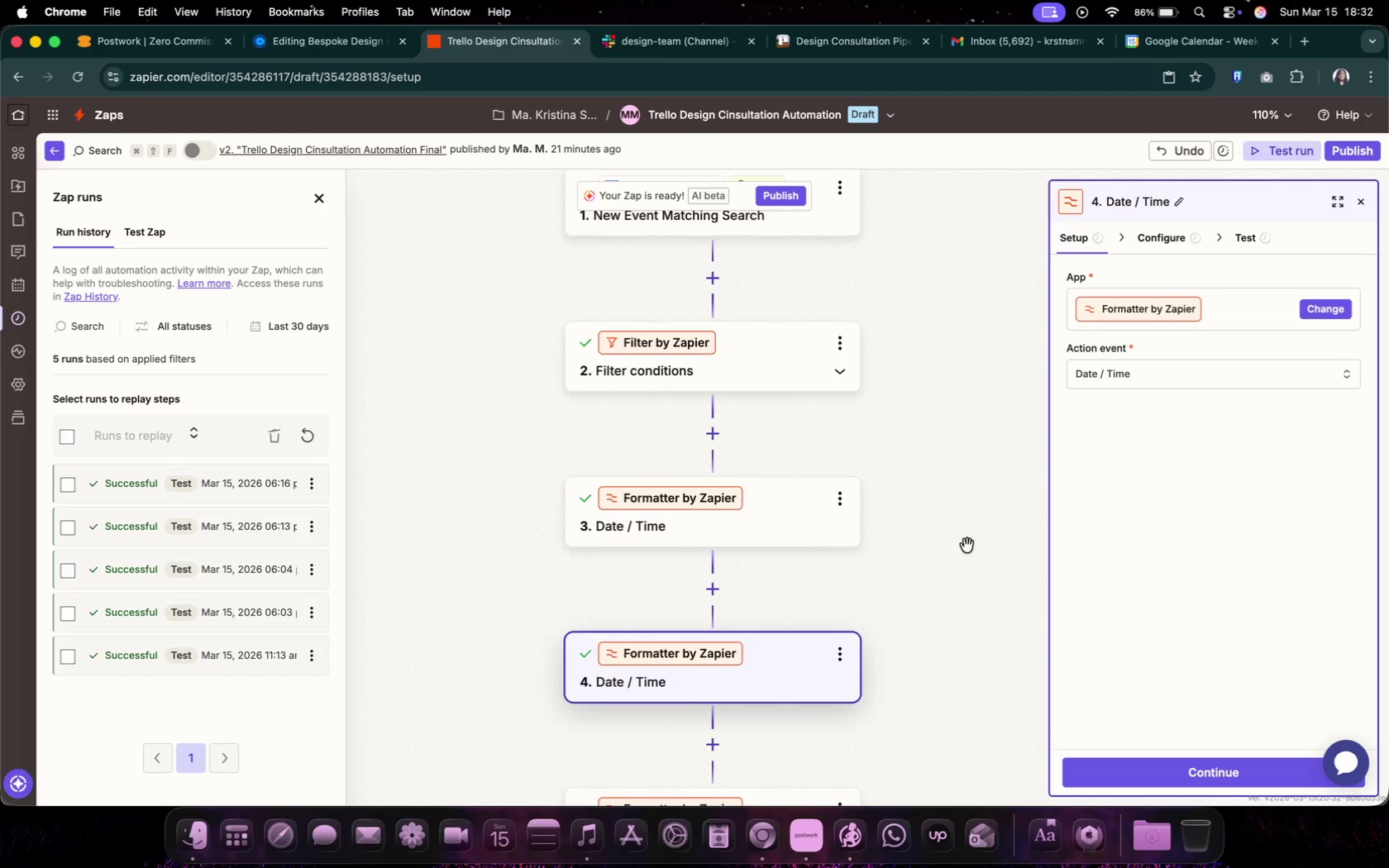 
scroll: coordinate [907, 518], scroll_direction: down, amount: 12.0
 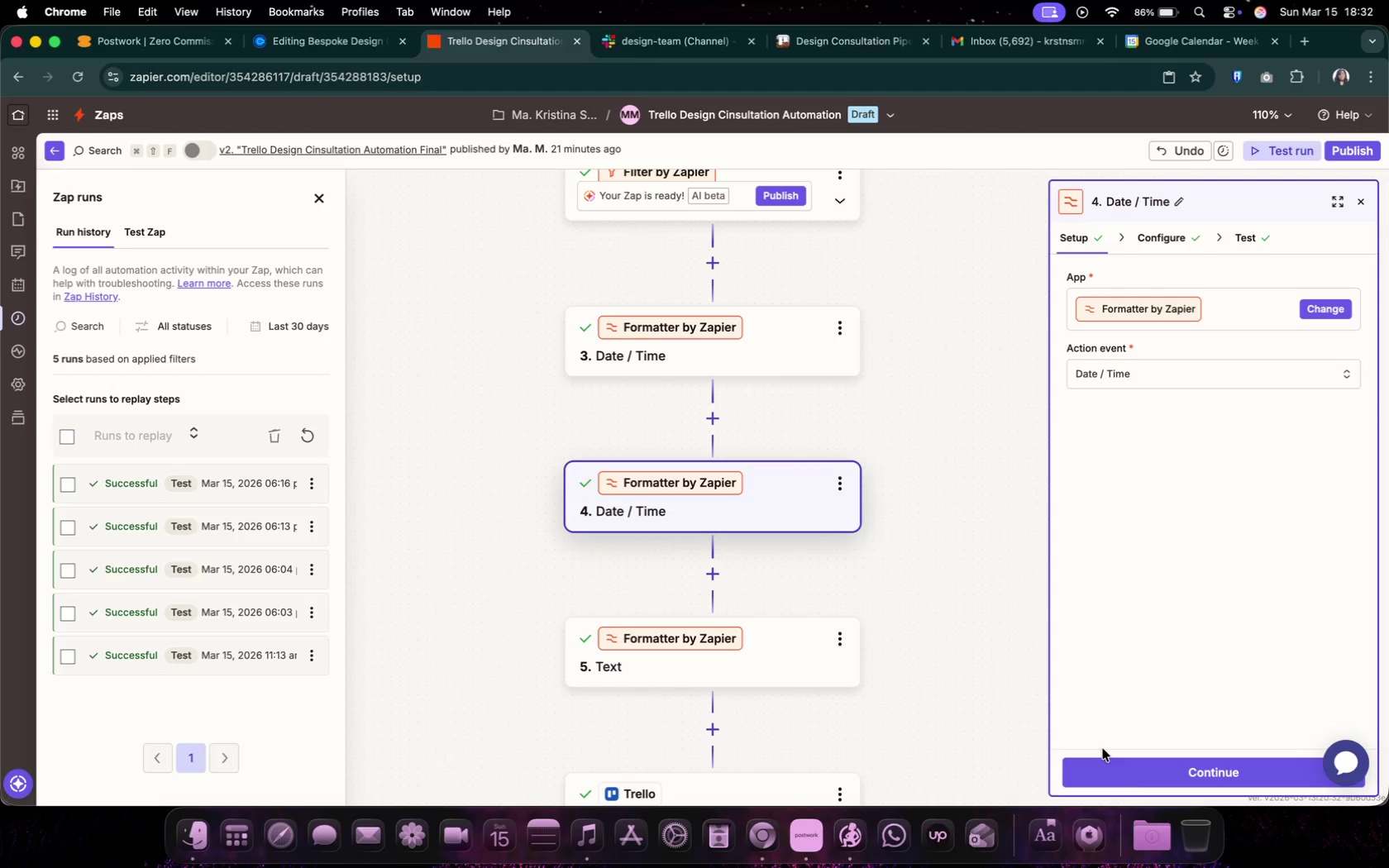 
left_click([1137, 771])
 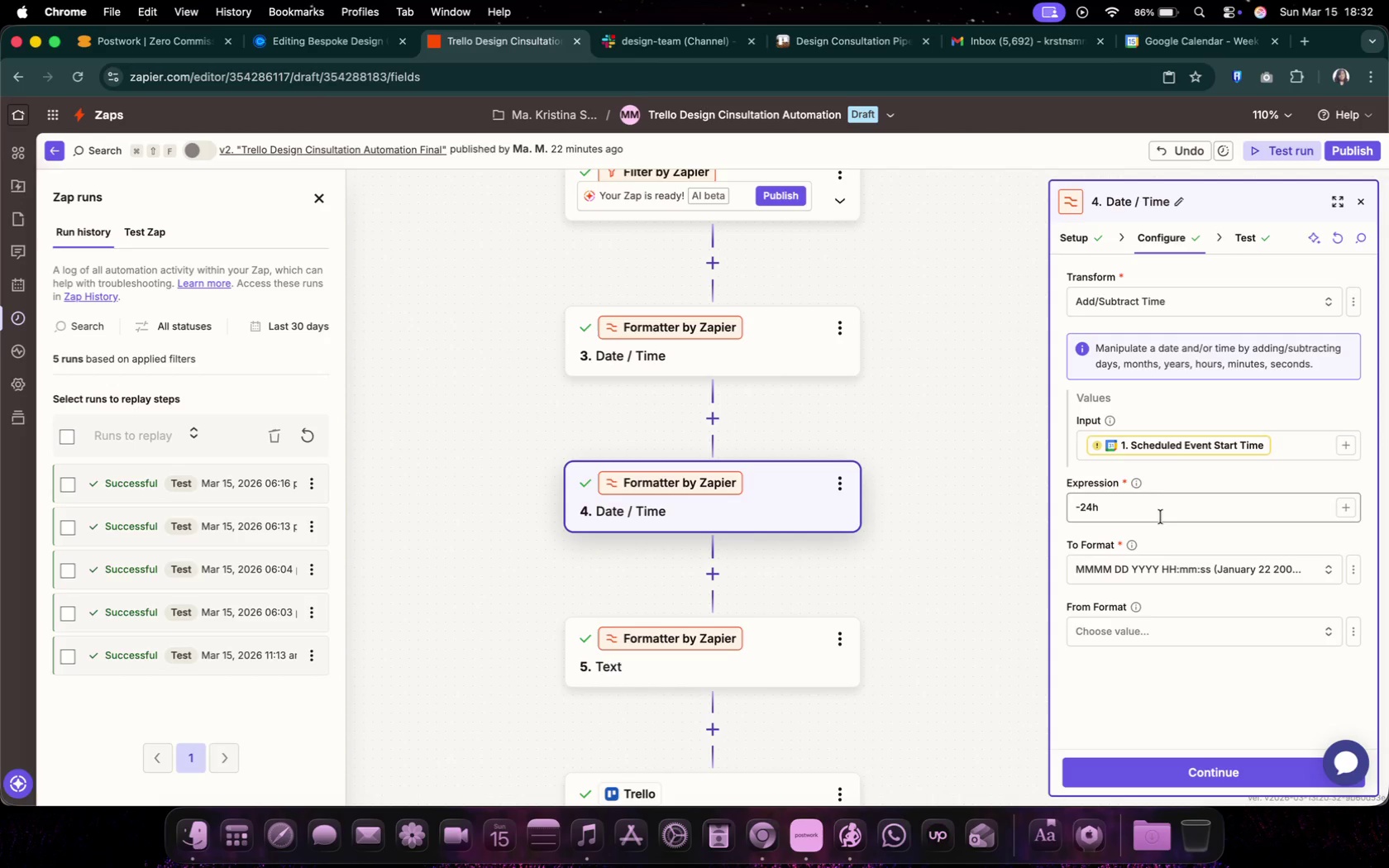 
left_click([1172, 450])
 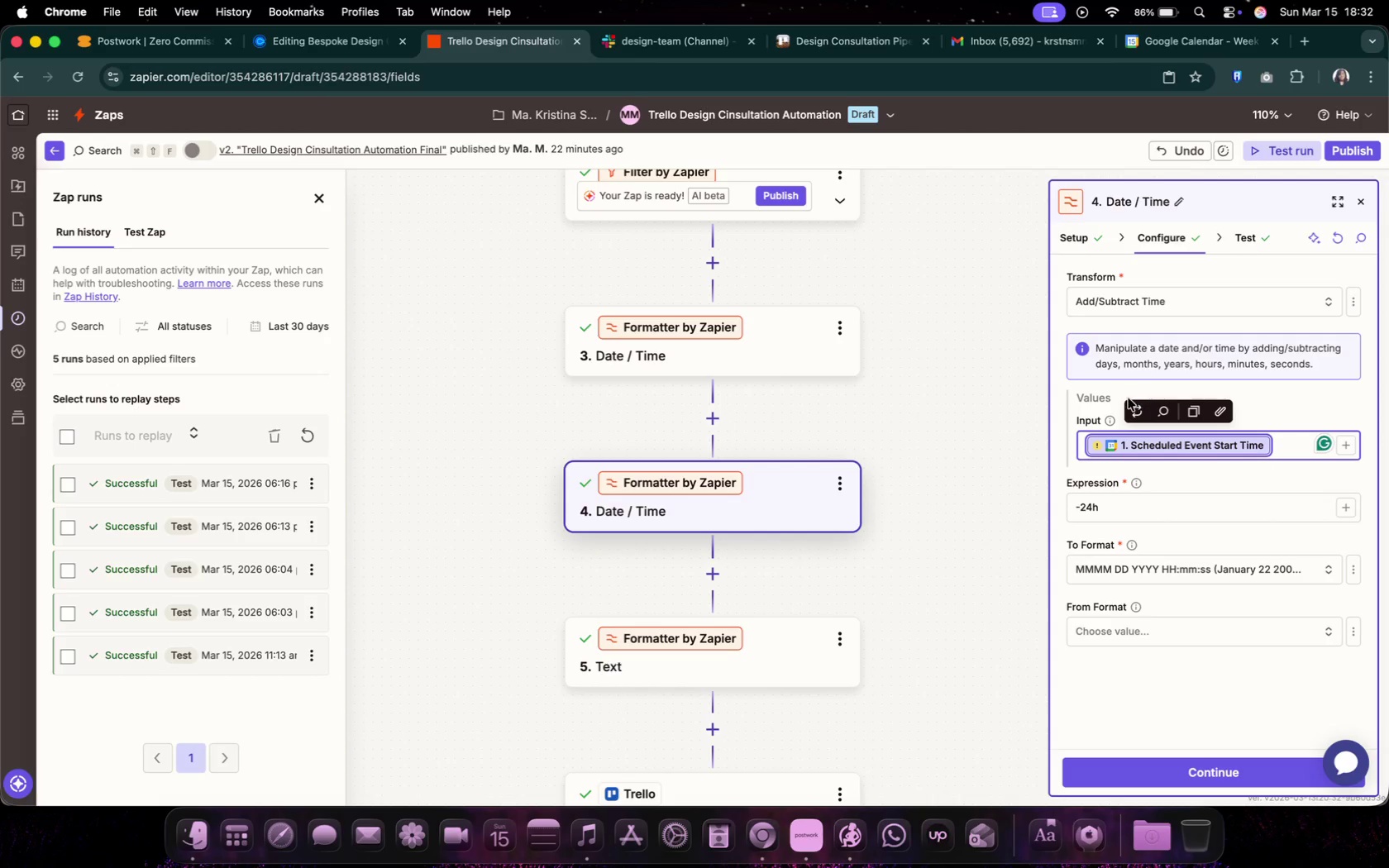 
left_click([1130, 402])
 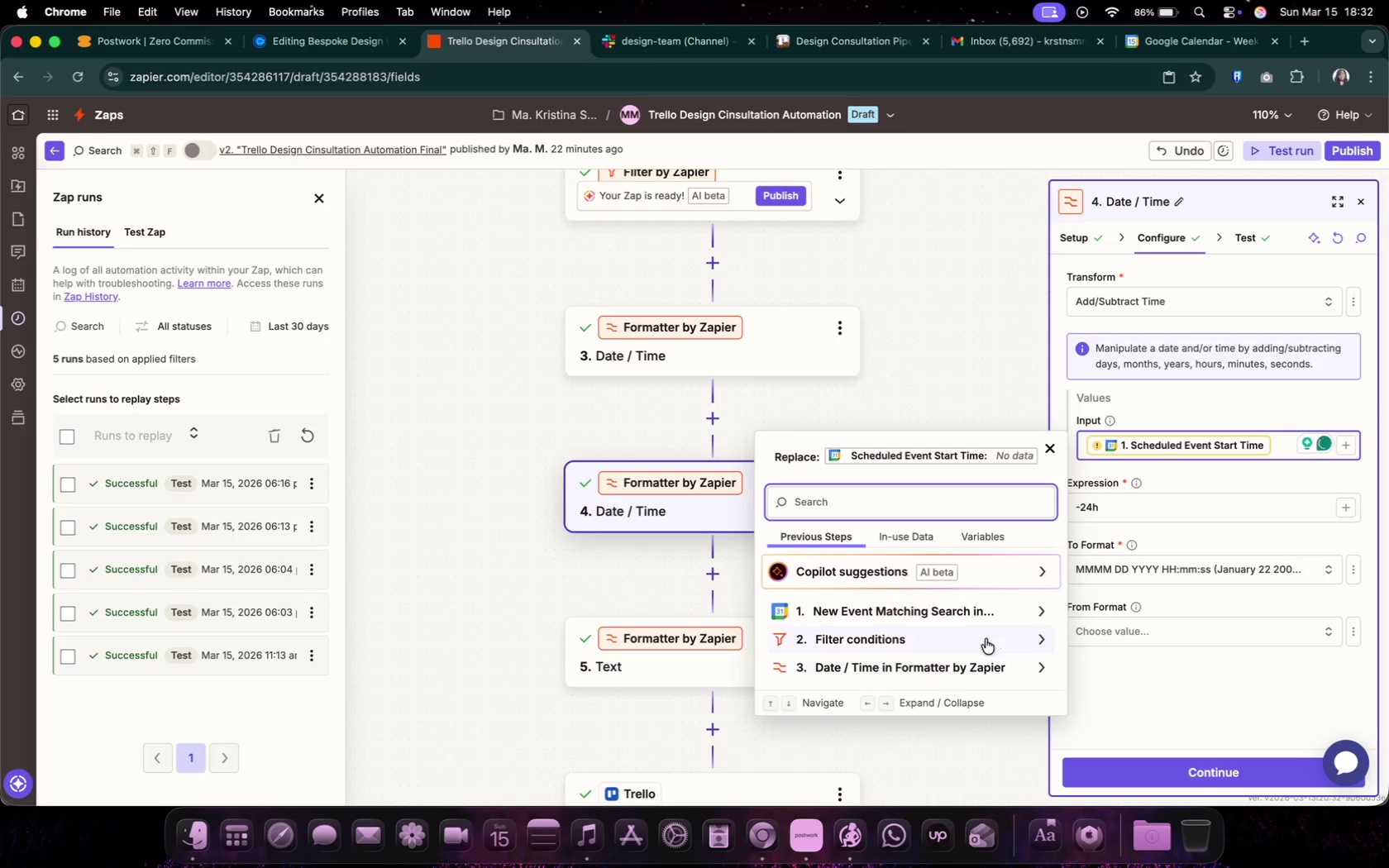 
left_click([987, 619])
 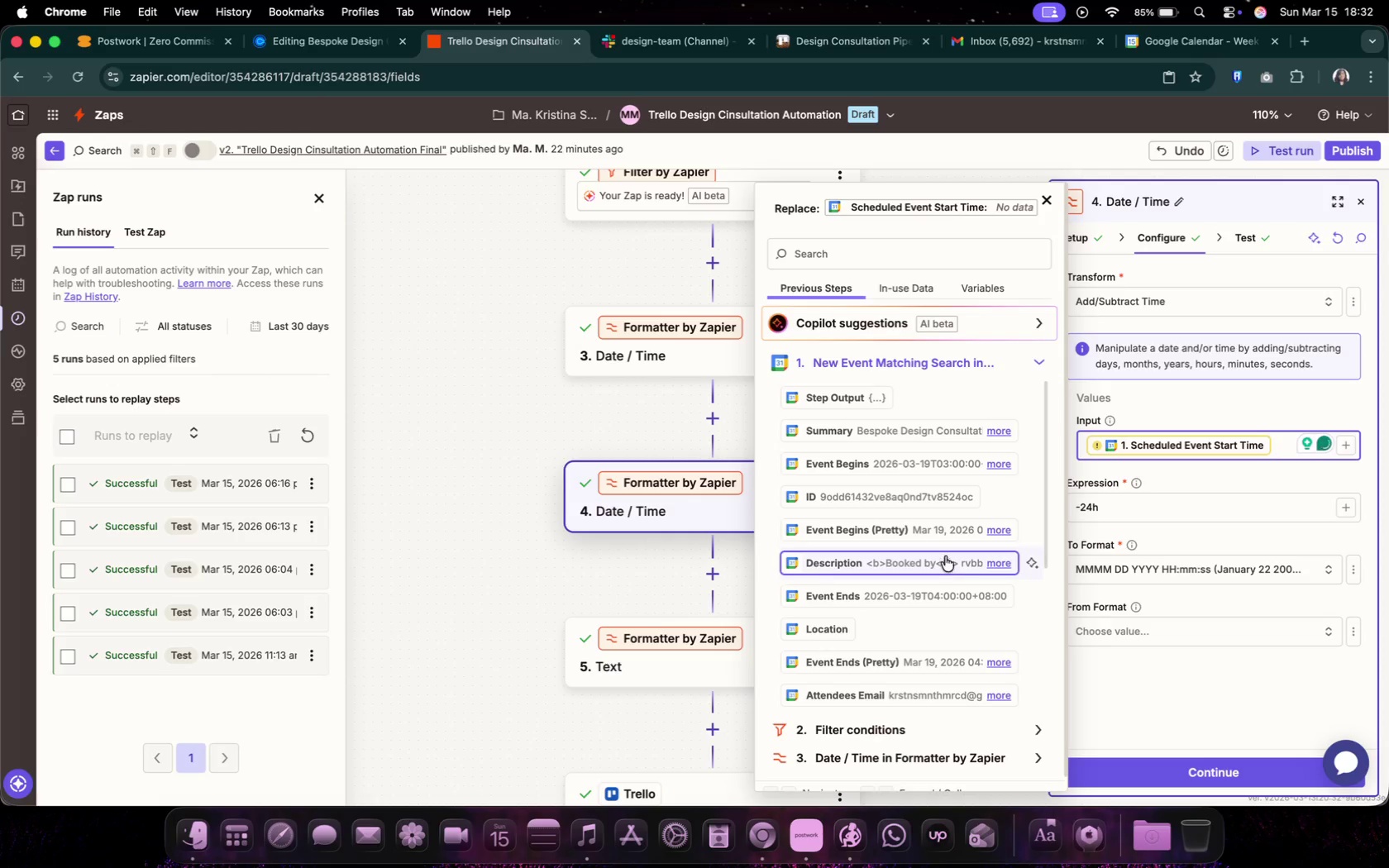 
scroll: coordinate [938, 553], scroll_direction: down, amount: 7.0
 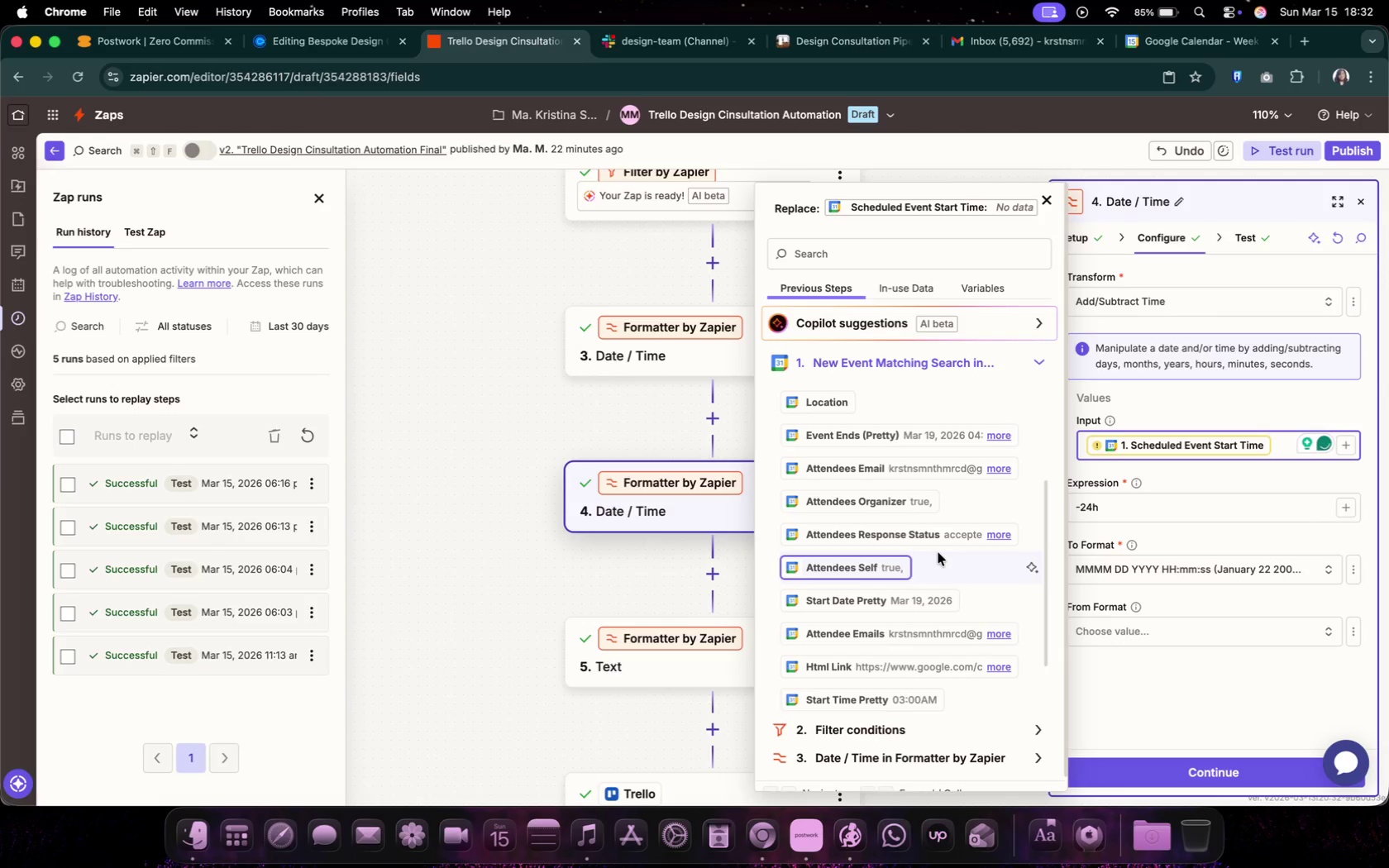 
scroll: coordinate [902, 469], scroll_direction: up, amount: 12.0
 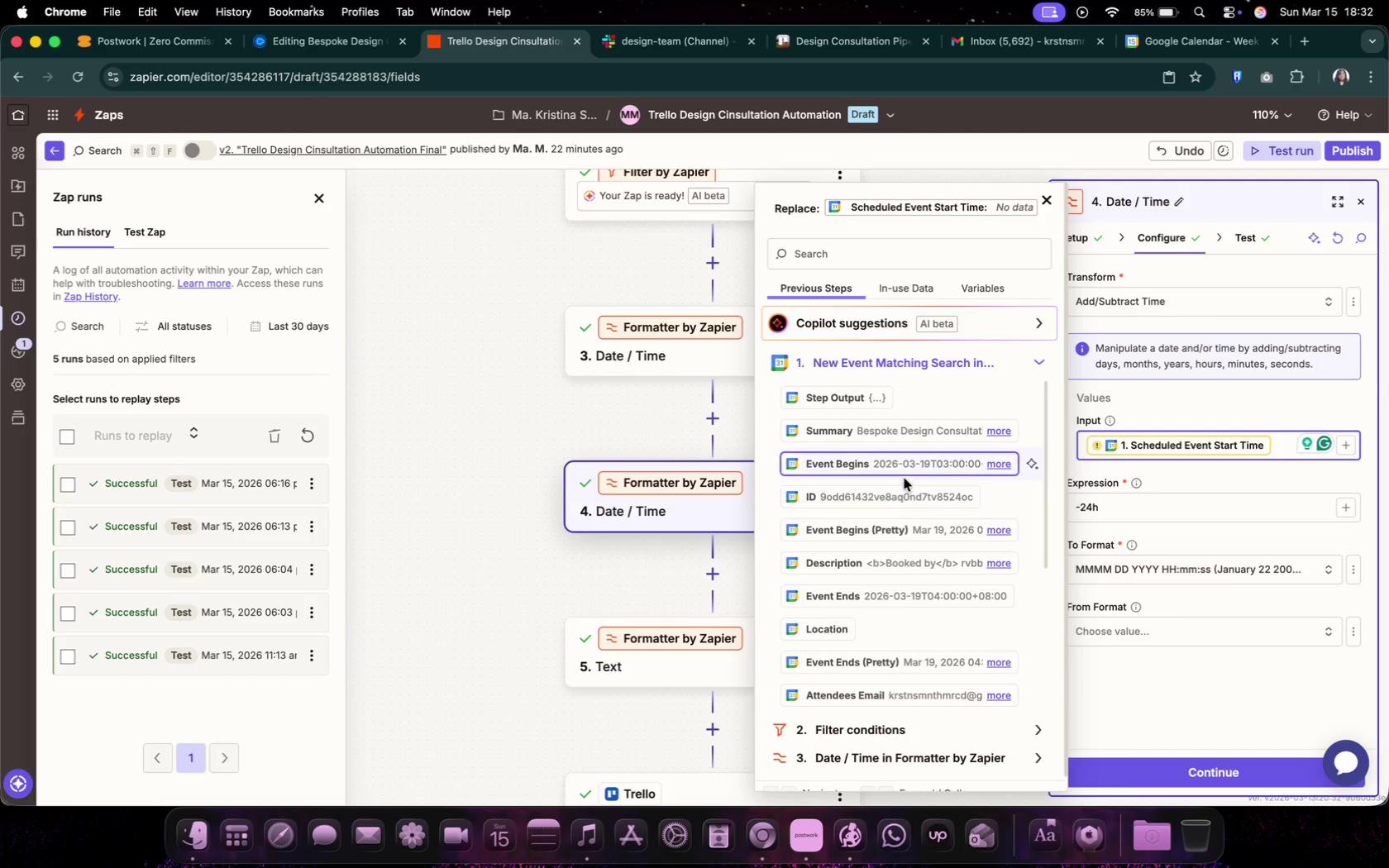 
left_click([906, 464])
 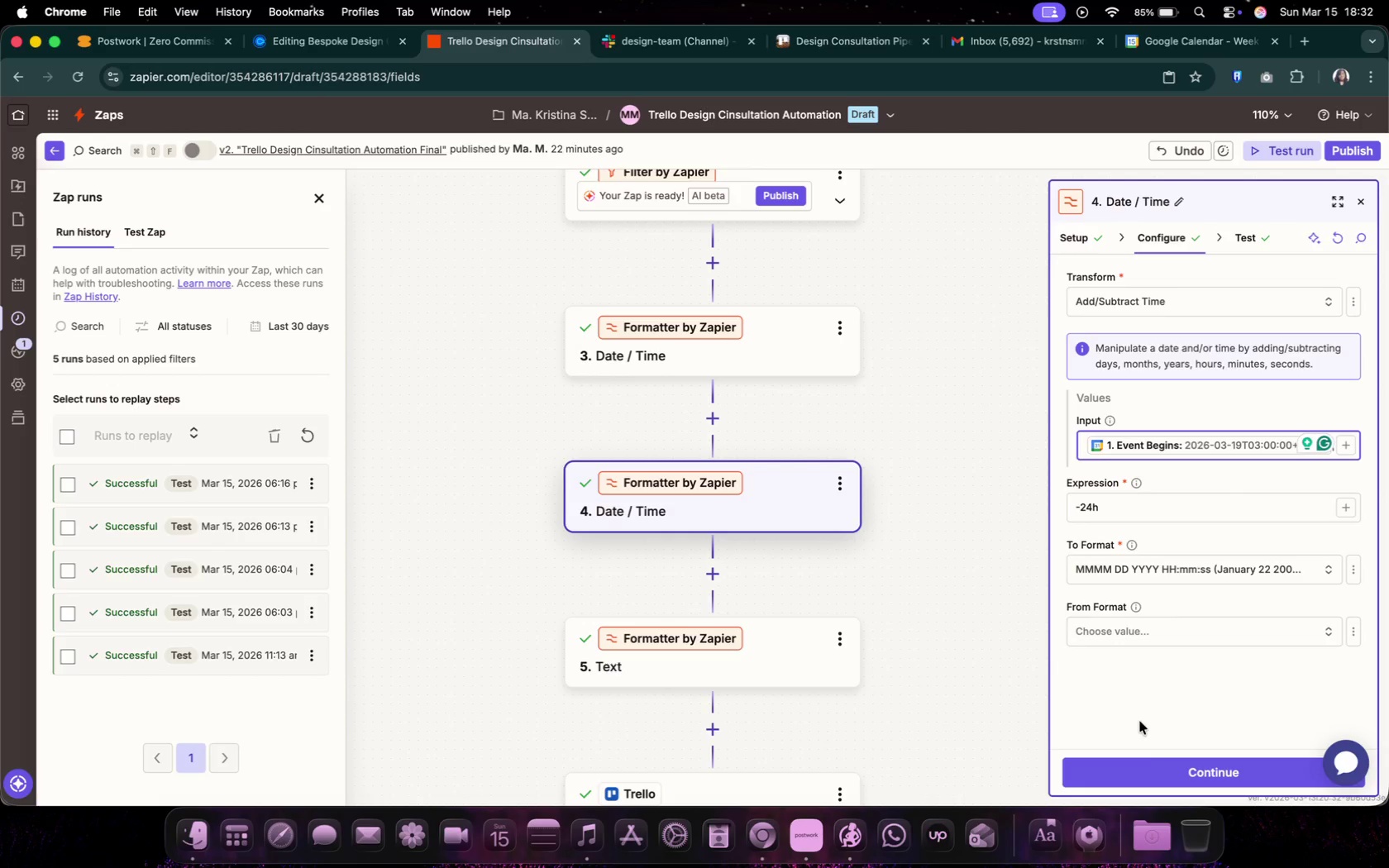 
left_click([1153, 772])
 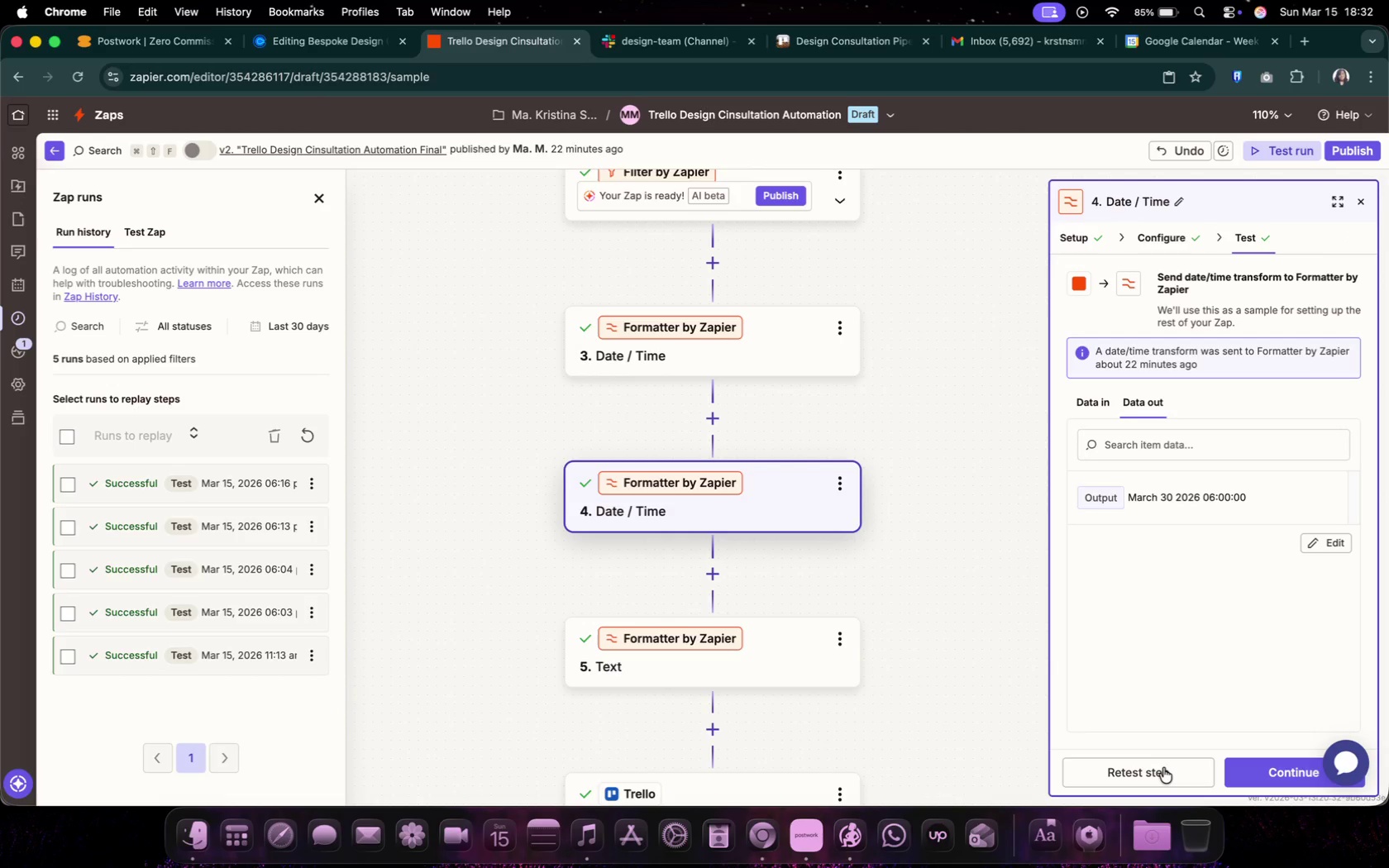 
left_click([1163, 768])
 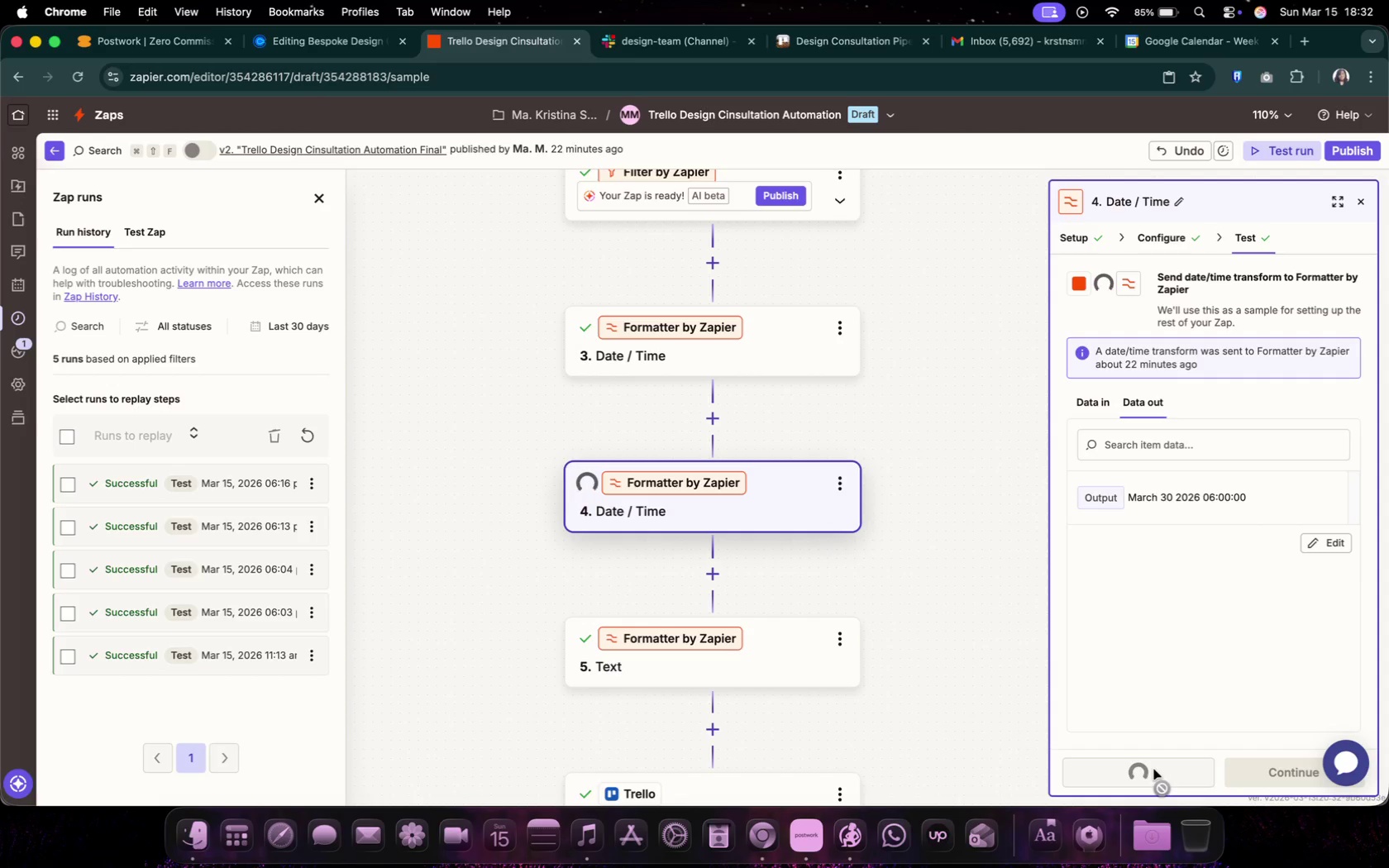 
mouse_move([1174, 651])
 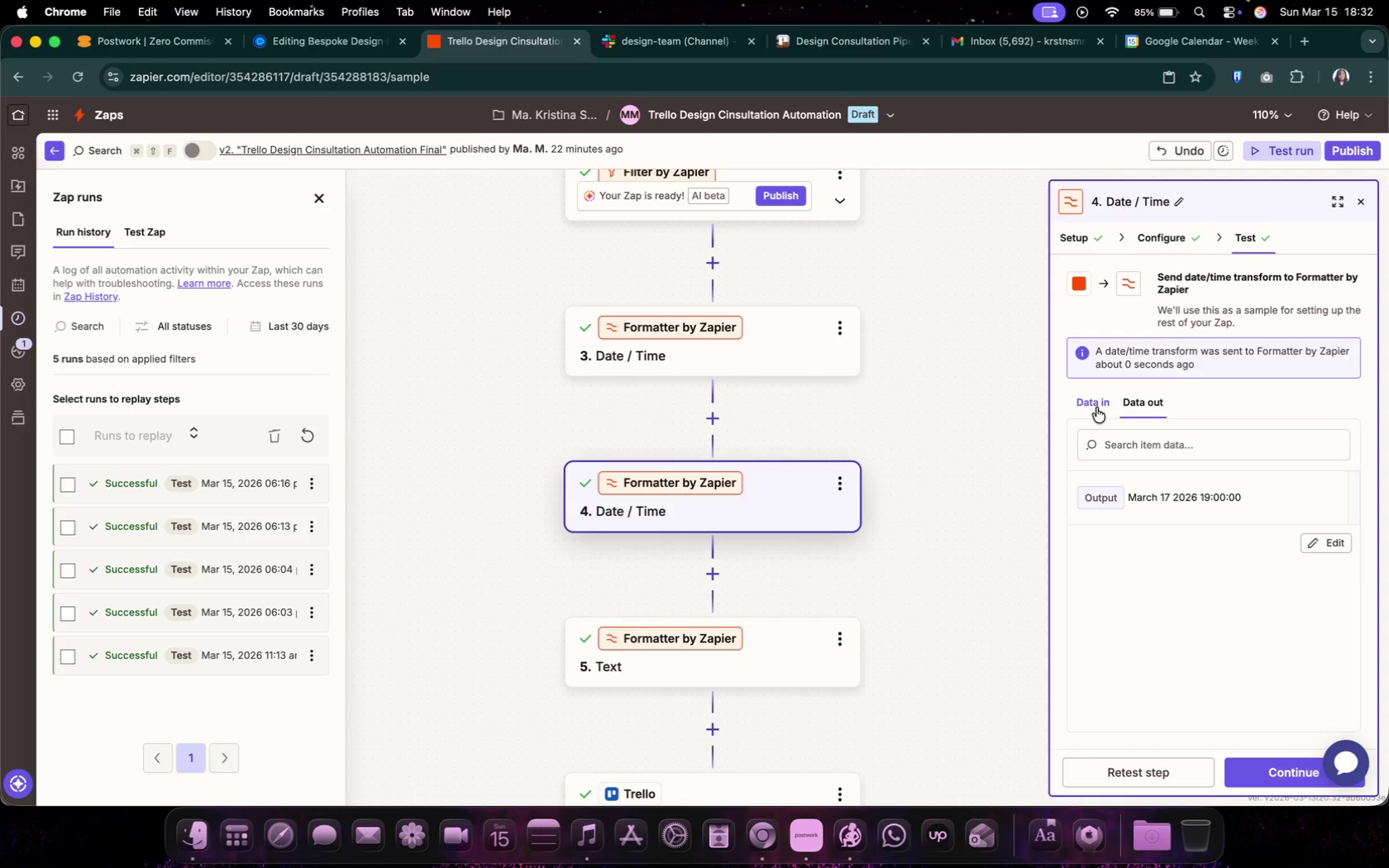 
left_click([1096, 408])
 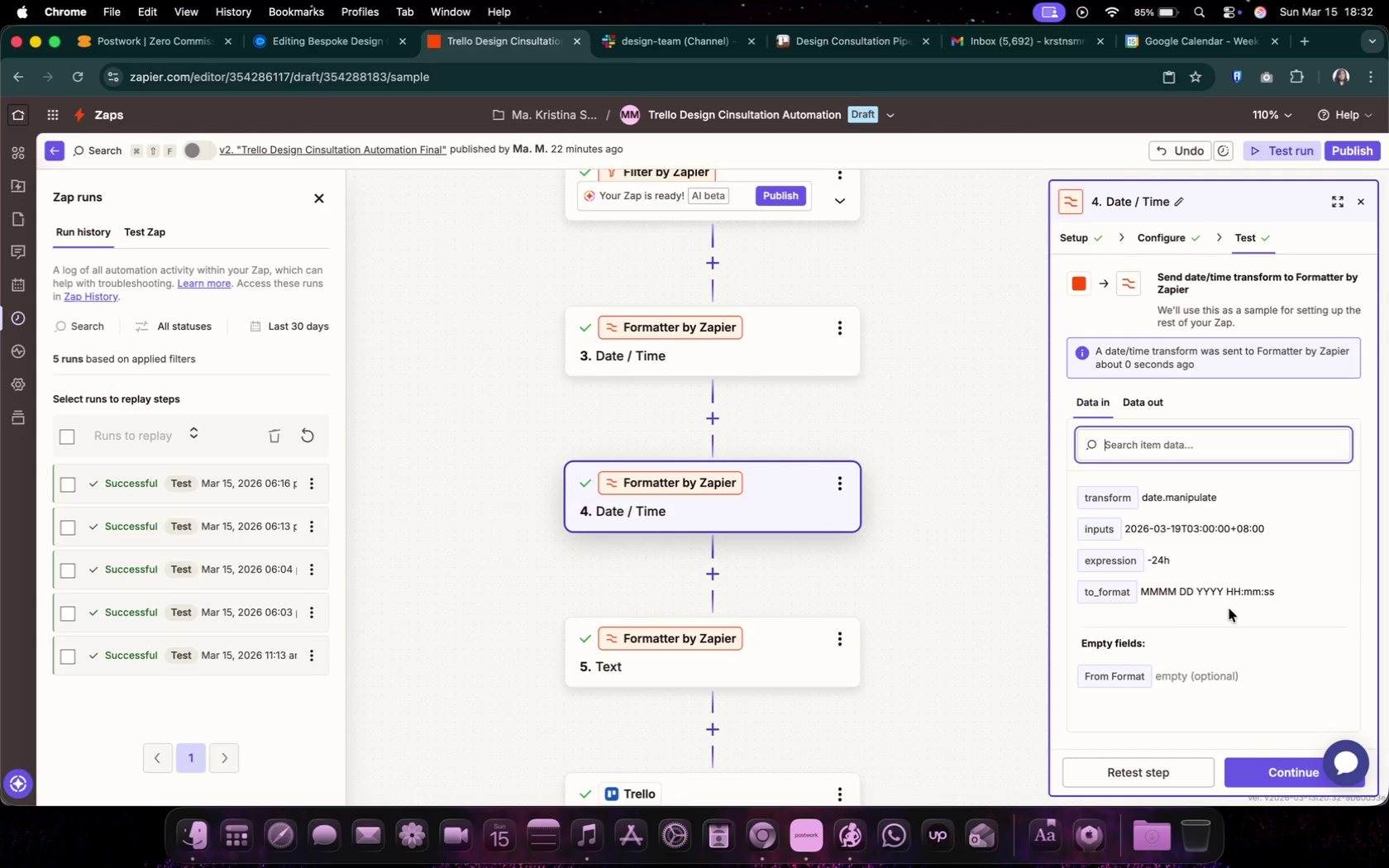 
scroll: coordinate [1224, 606], scroll_direction: down, amount: 4.0
 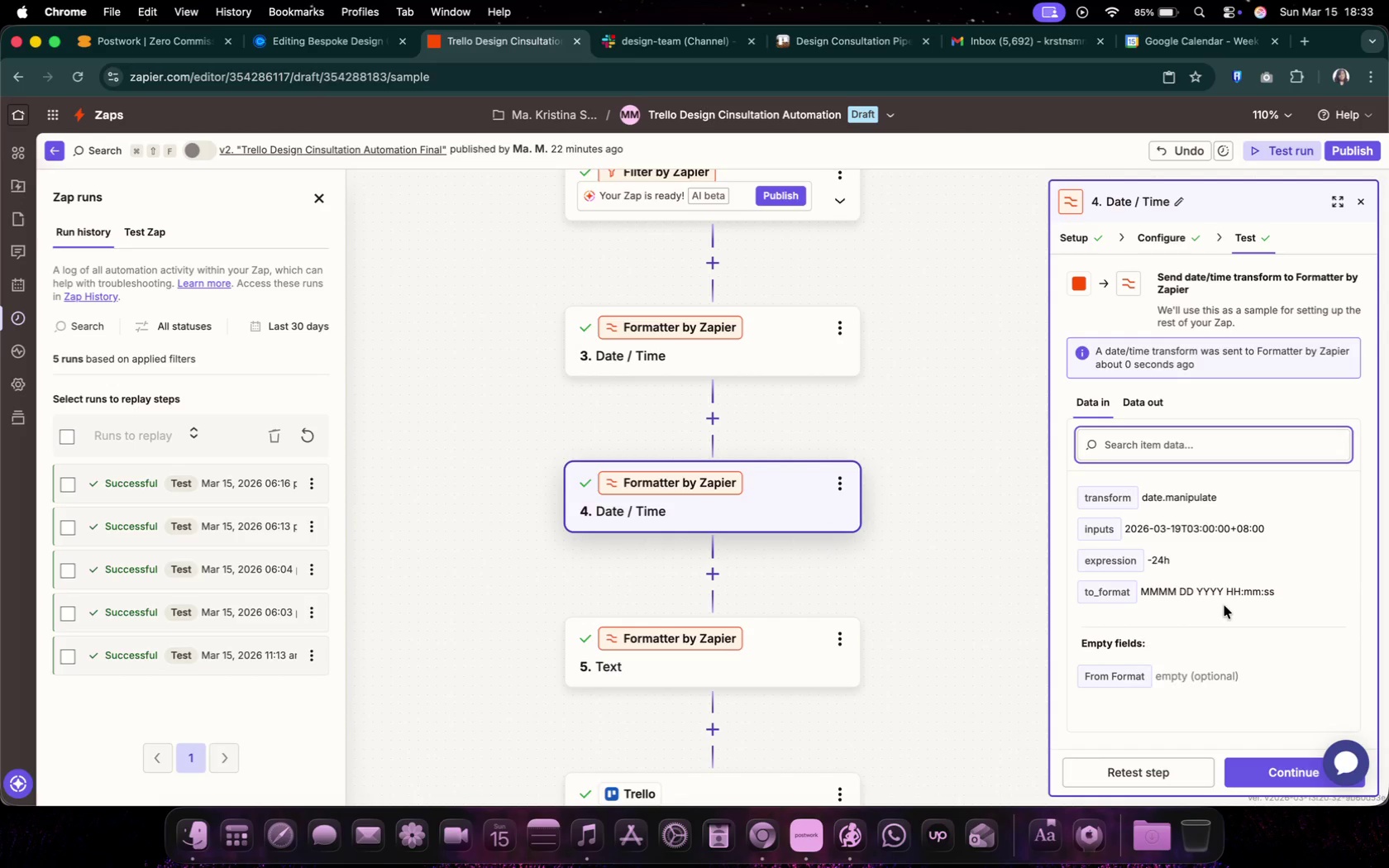 
scroll: coordinate [1224, 606], scroll_direction: up, amount: 8.0
 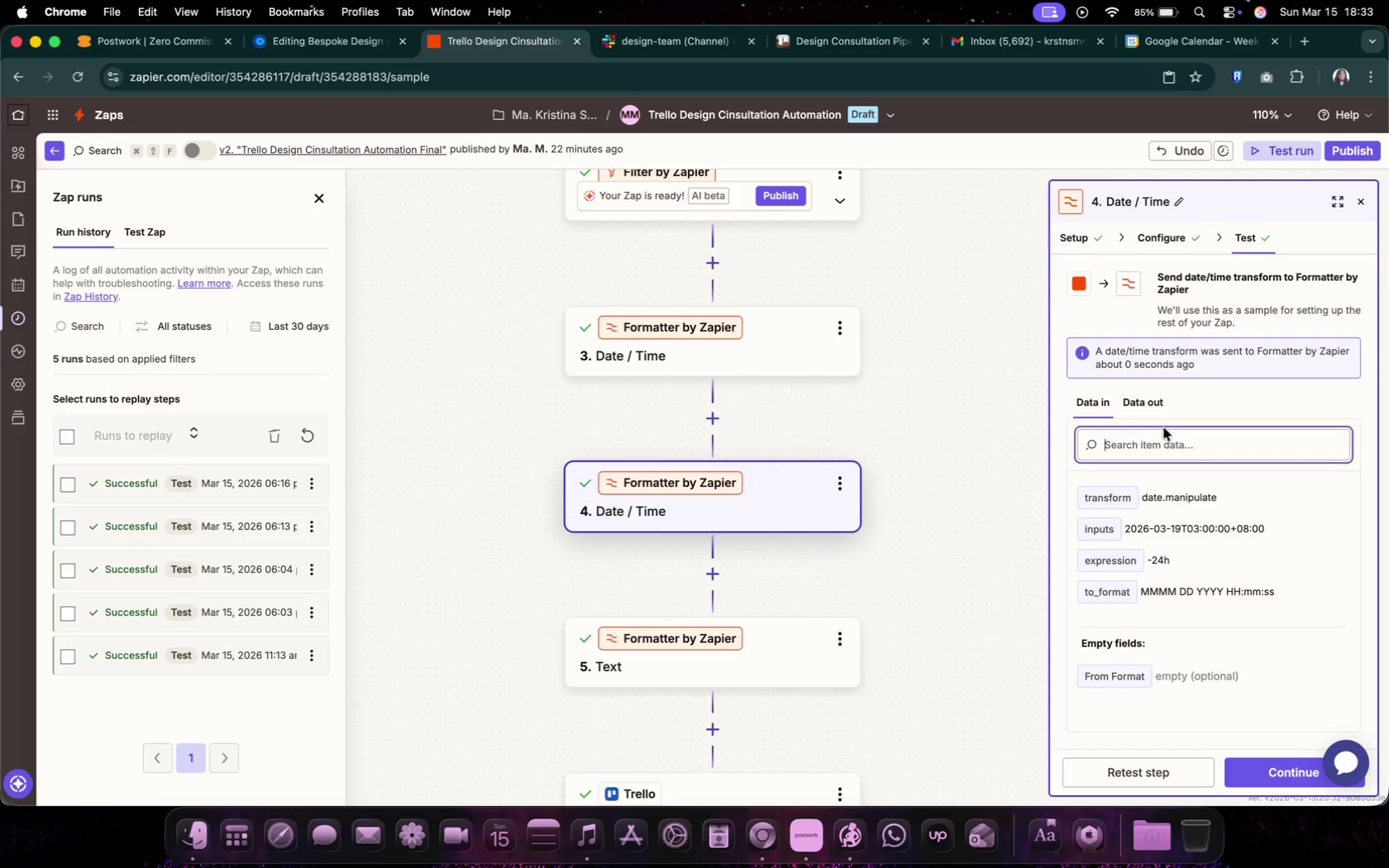 
left_click([1150, 406])
 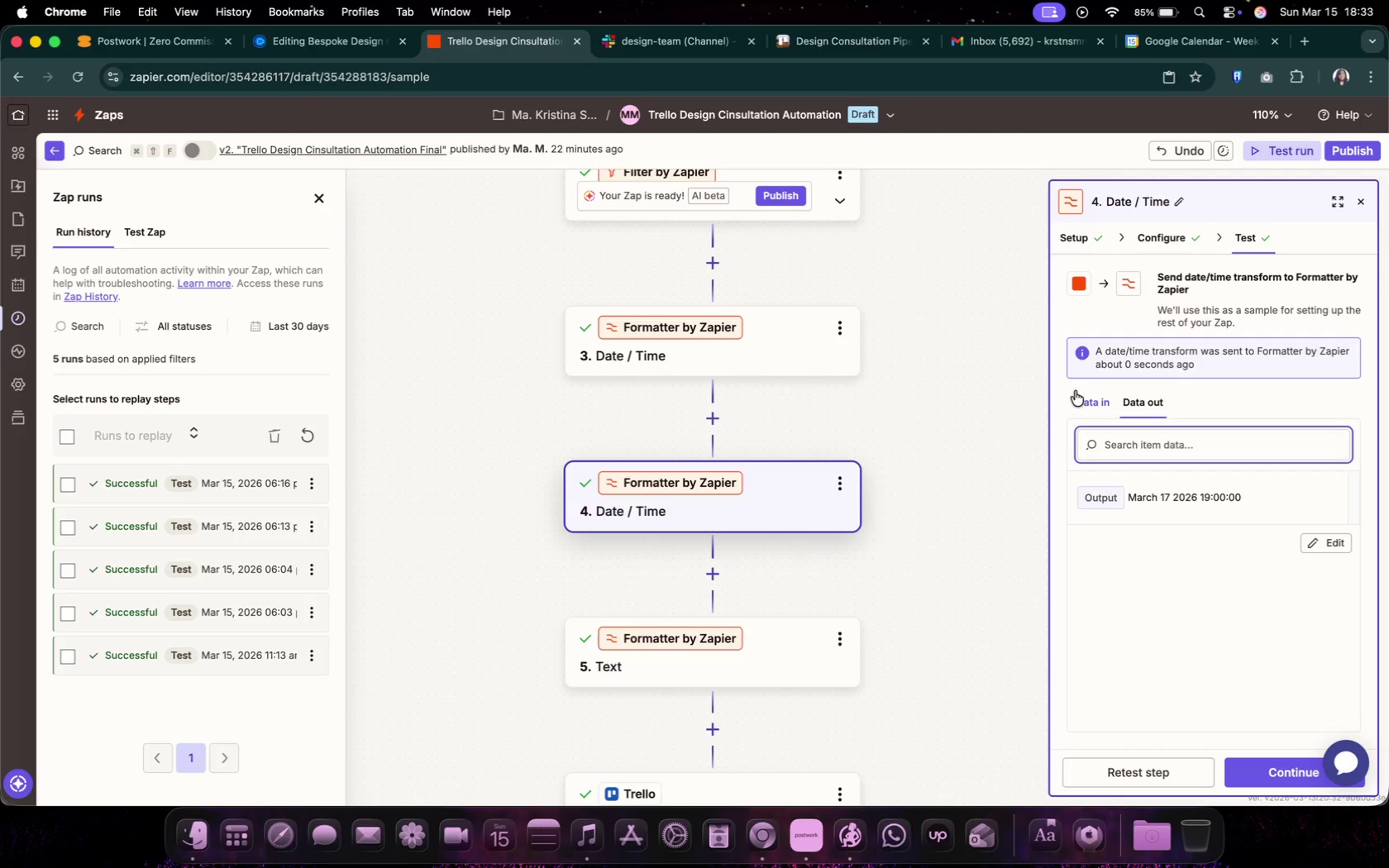 
left_click([1075, 391])
 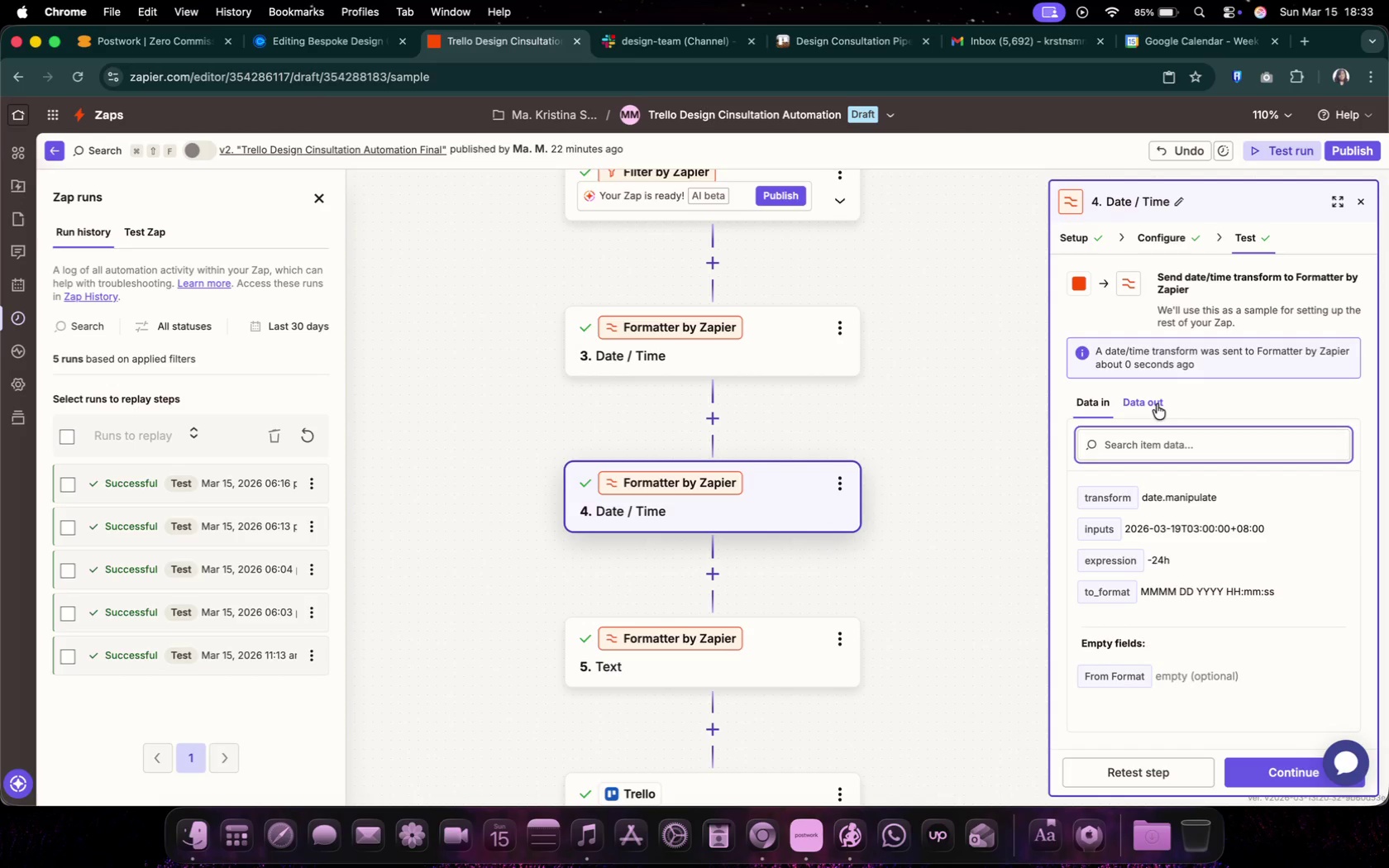 
left_click([1153, 403])
 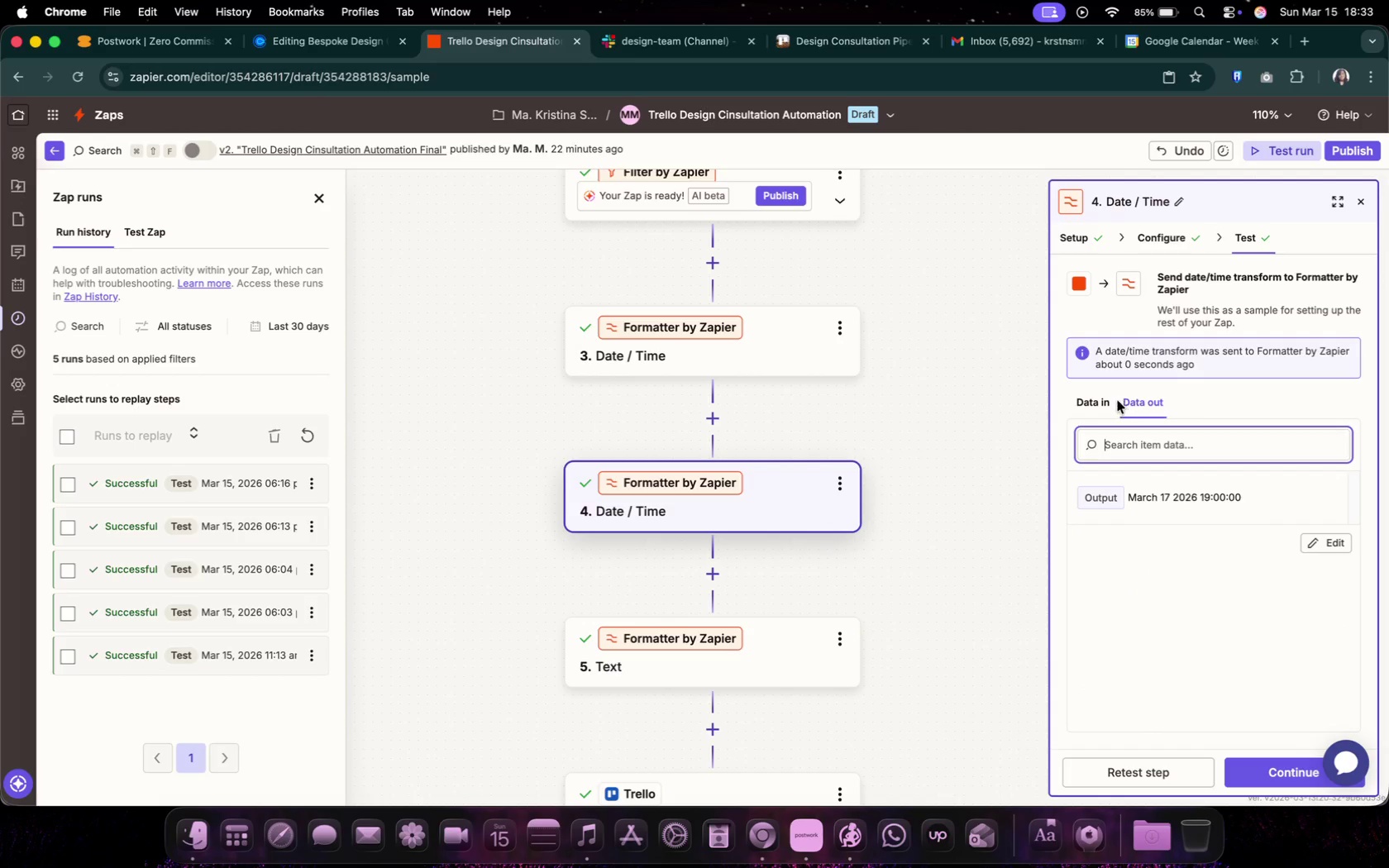 
left_click([1105, 402])
 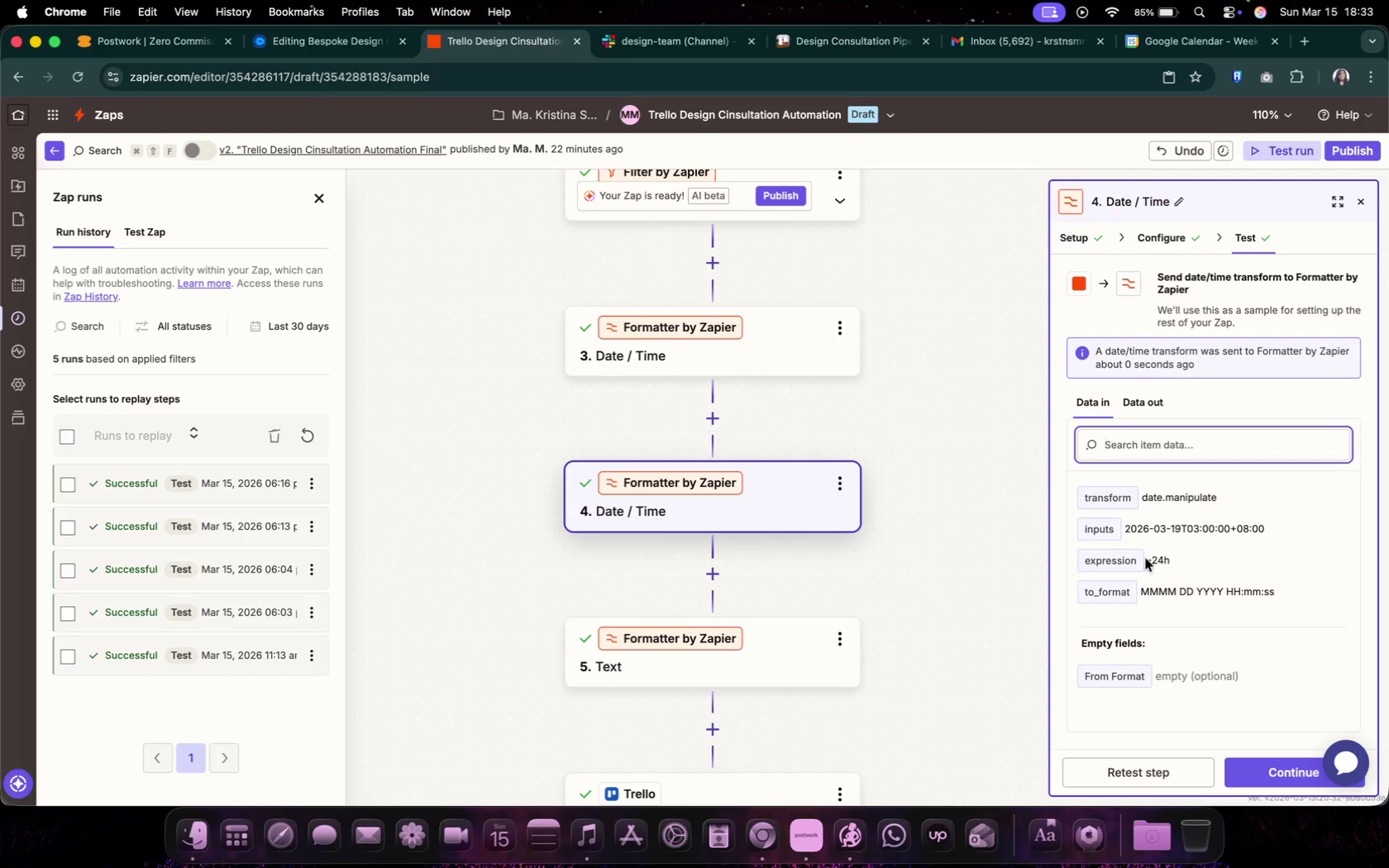 
left_click_drag(start_coordinate=[1172, 536], to_coordinate=[1196, 535])
 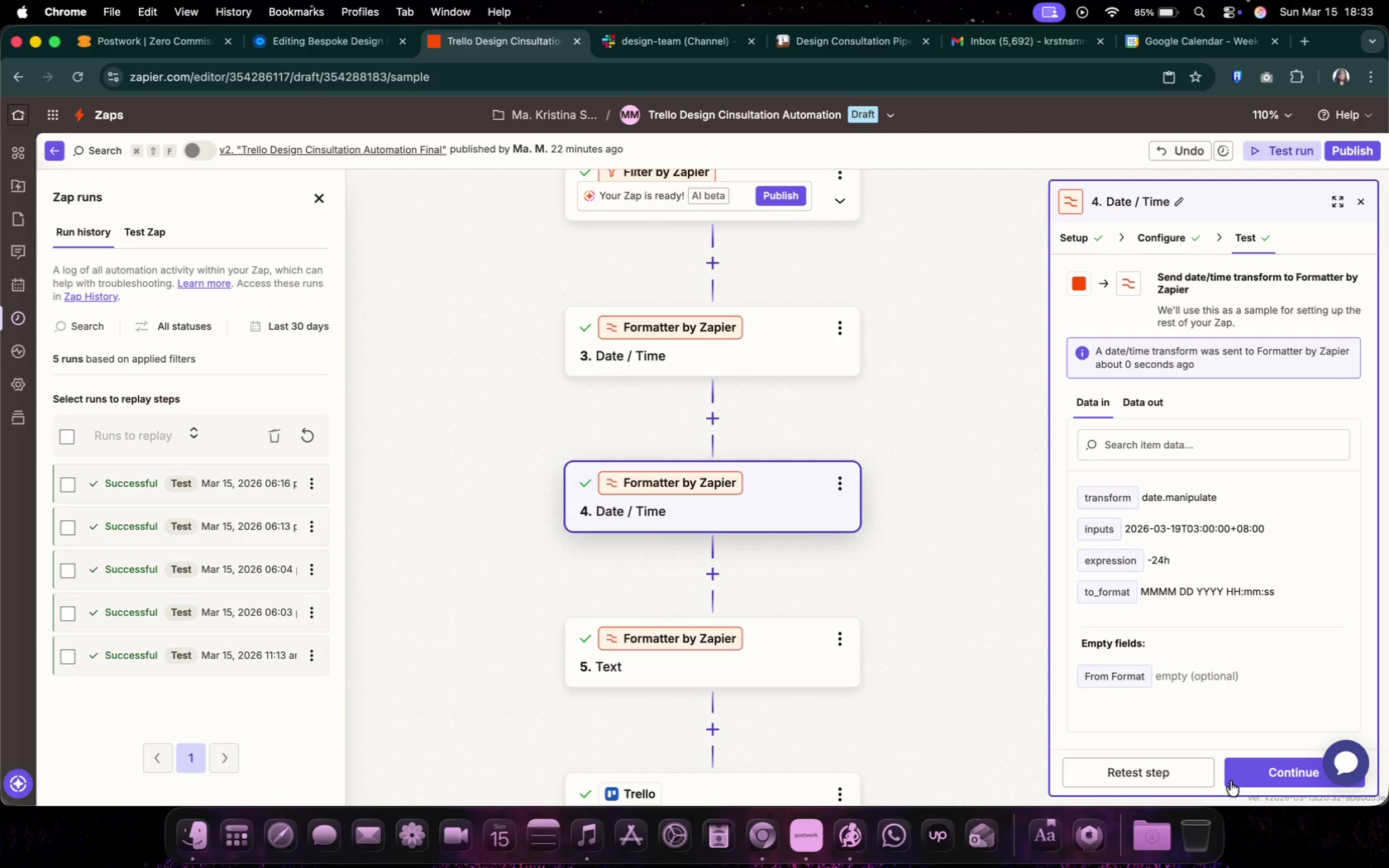 
left_click([1236, 779])
 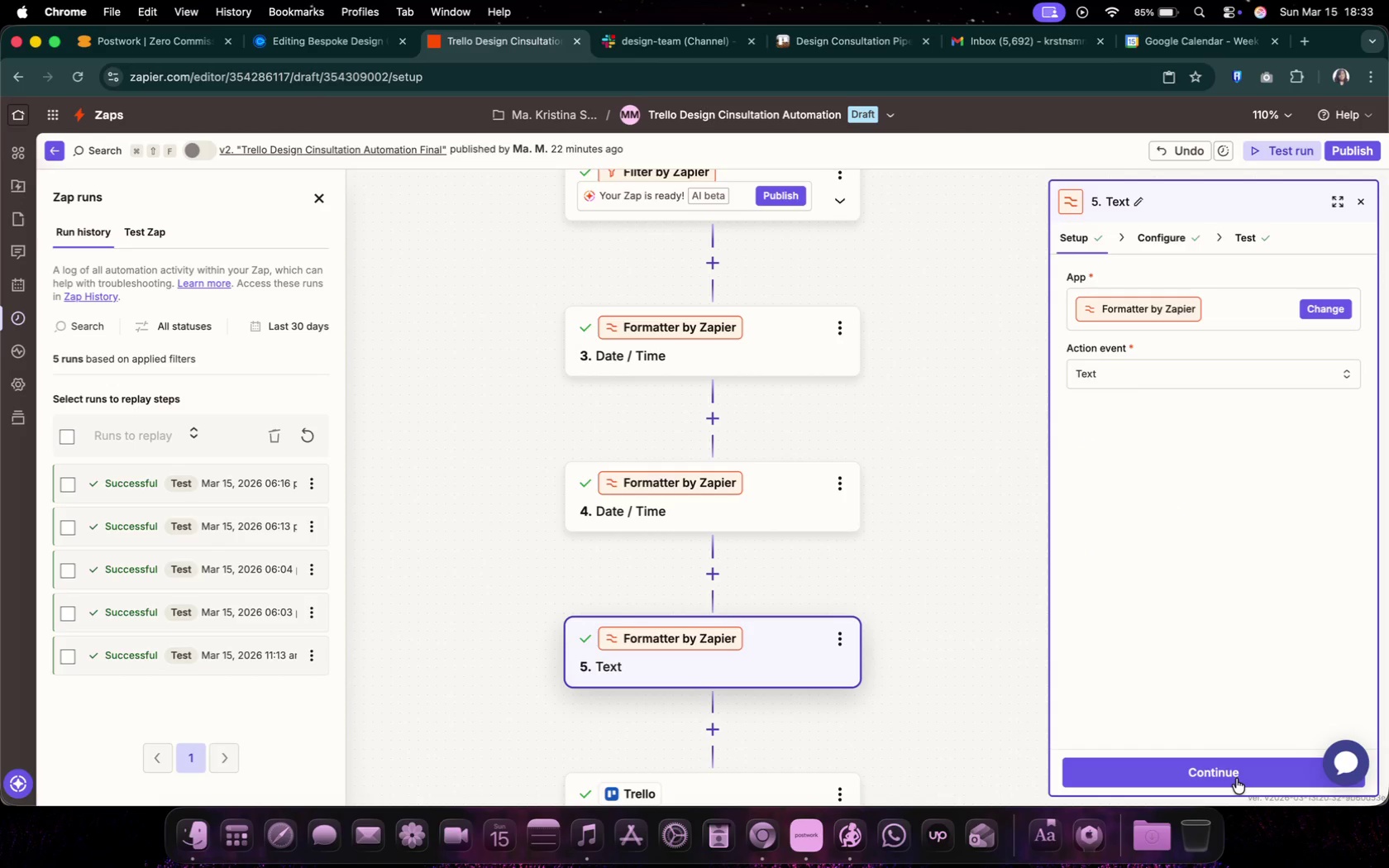 
left_click([1236, 779])
 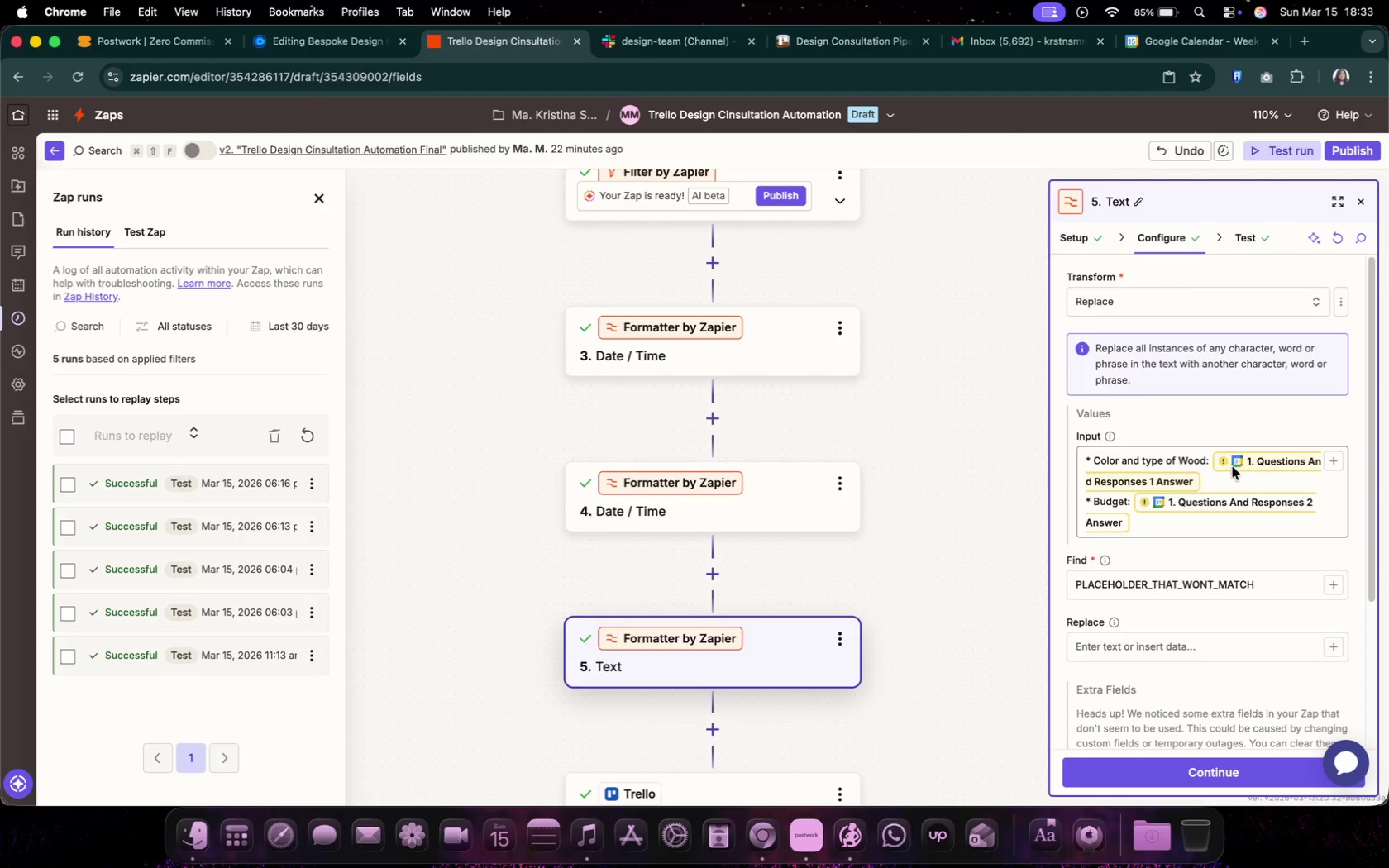 
left_click([1201, 475])
 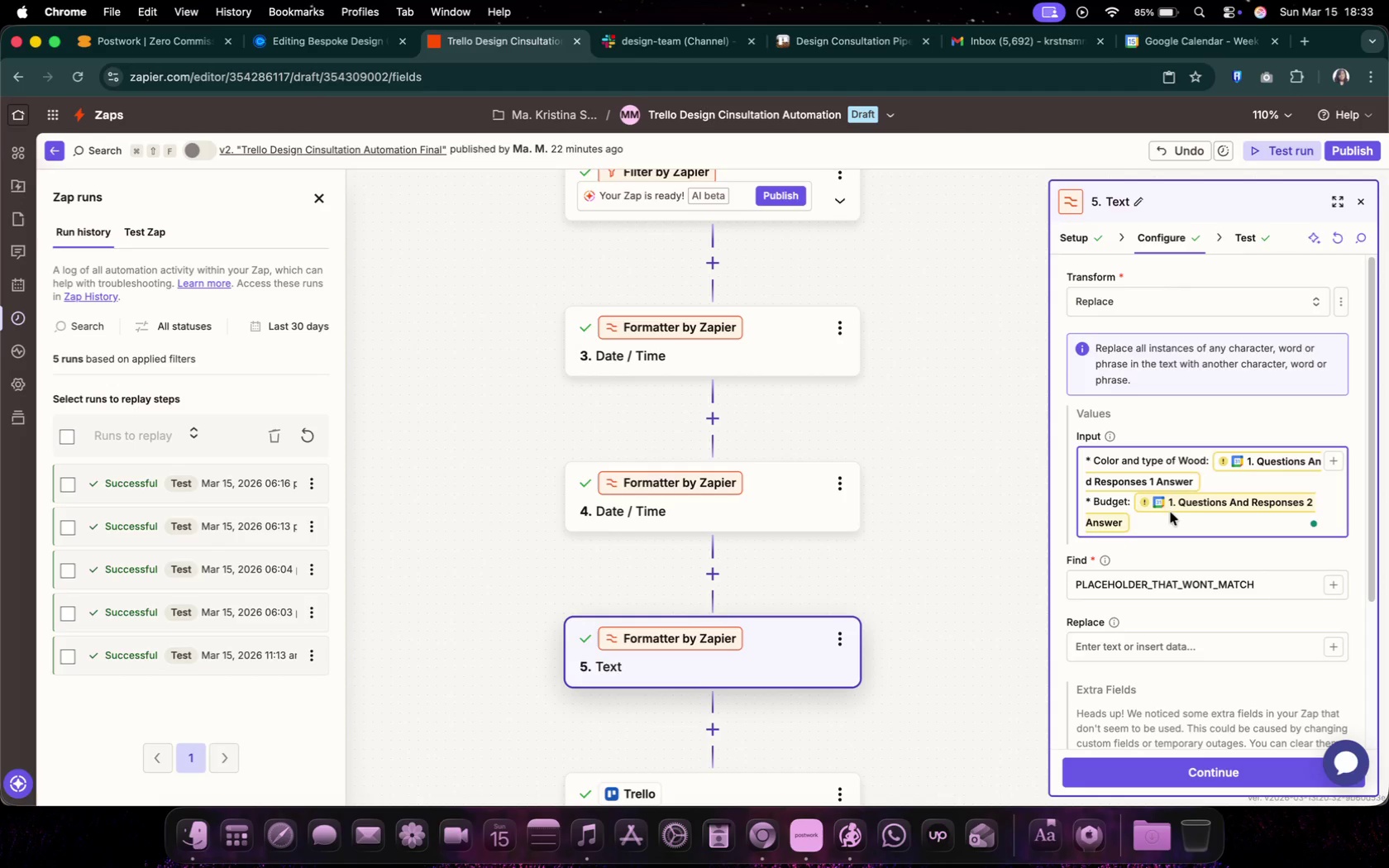 
left_click([1156, 518])
 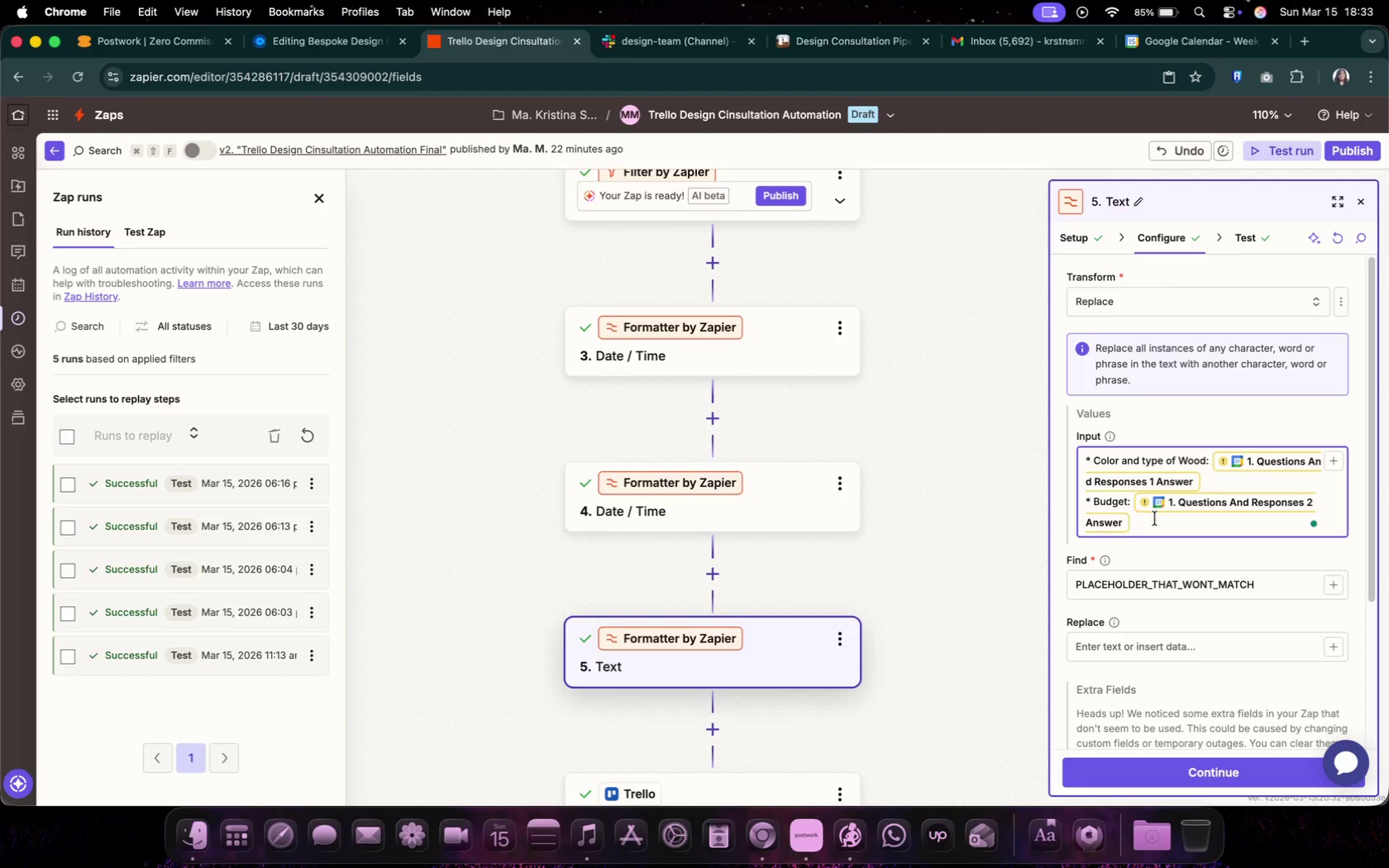 
left_click_drag(start_coordinate=[1154, 520], to_coordinate=[1095, 464])
 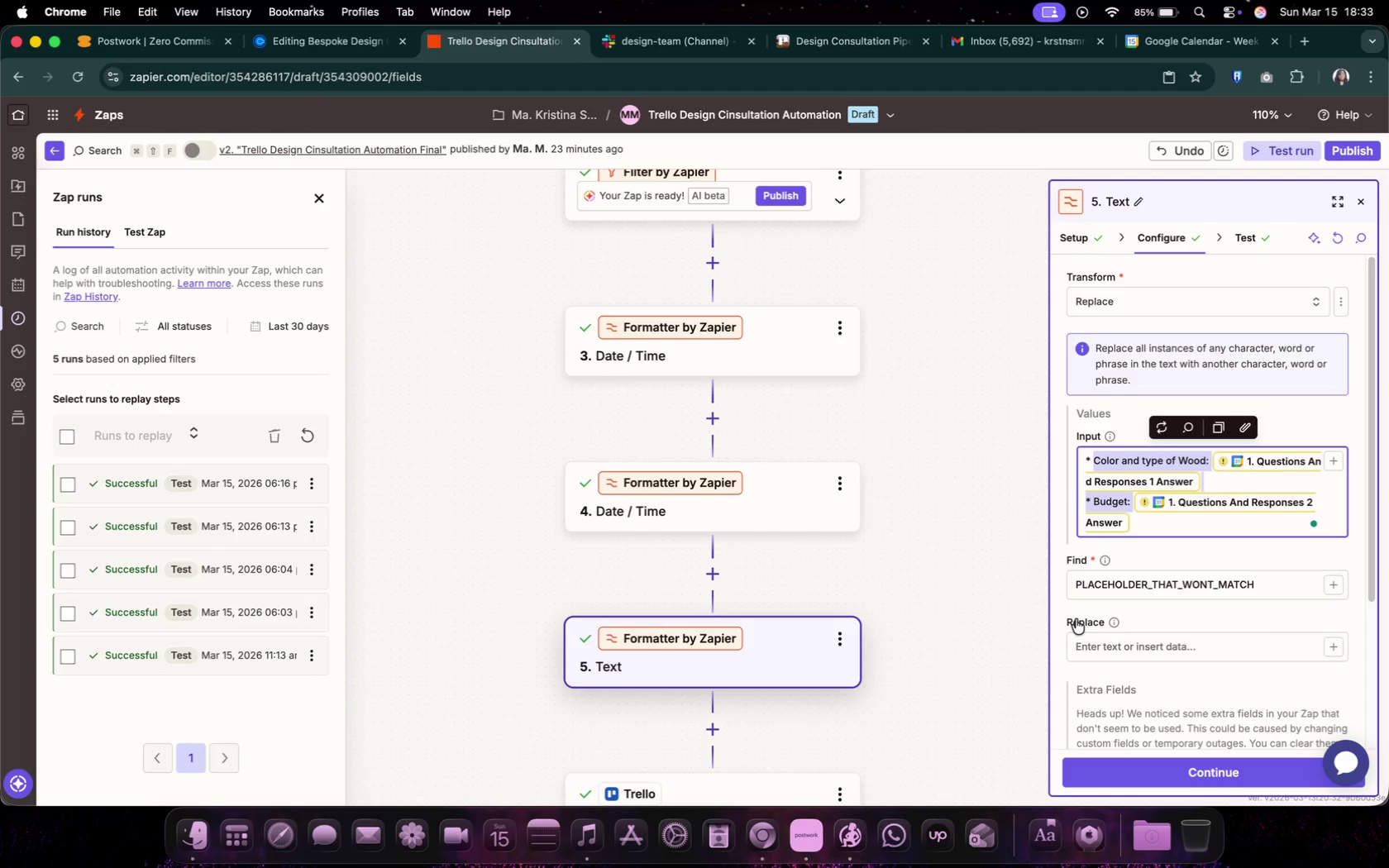 
key(Backspace)
type(Color: )
 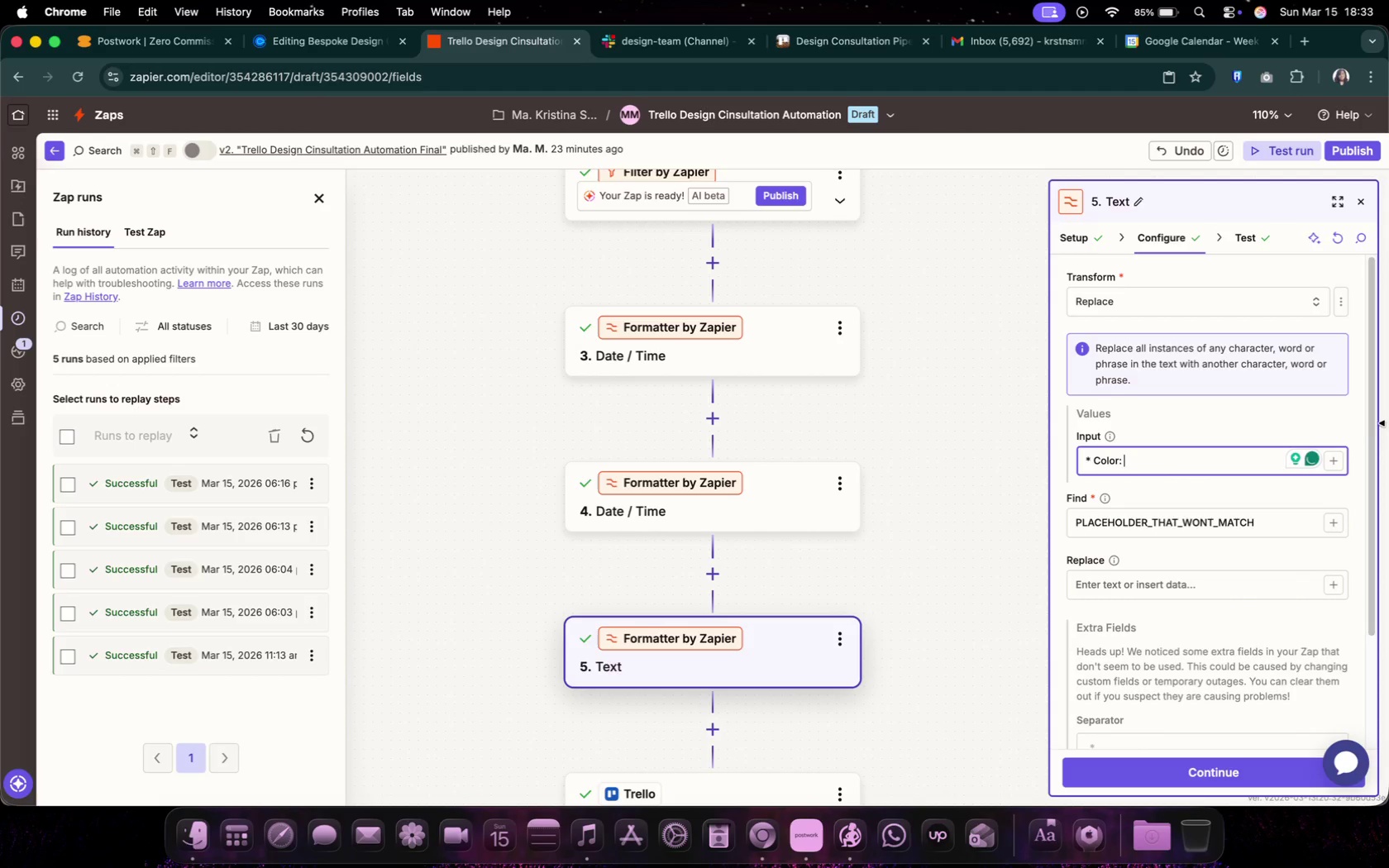 
left_click([1329, 455])
 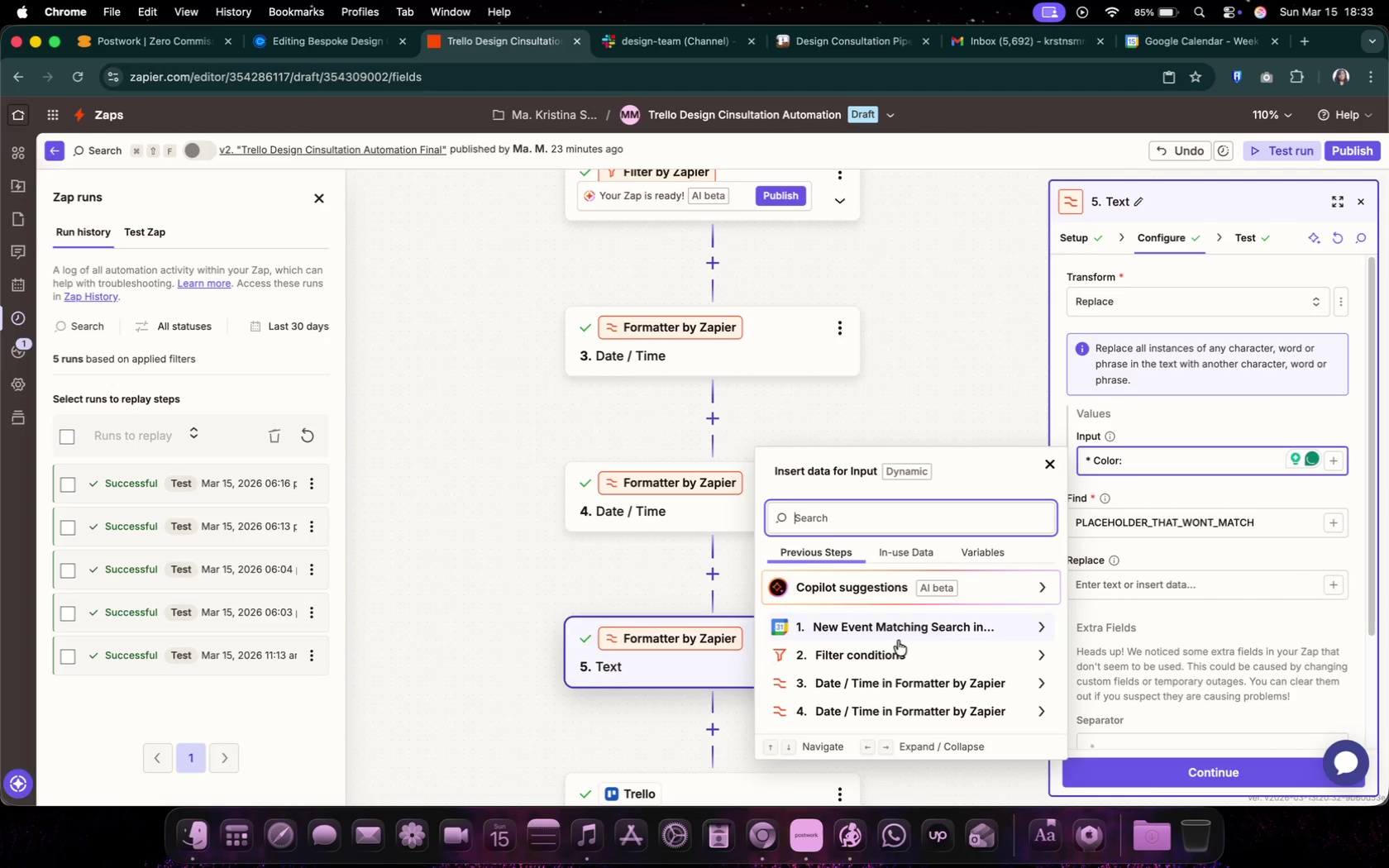 
left_click([899, 632])
 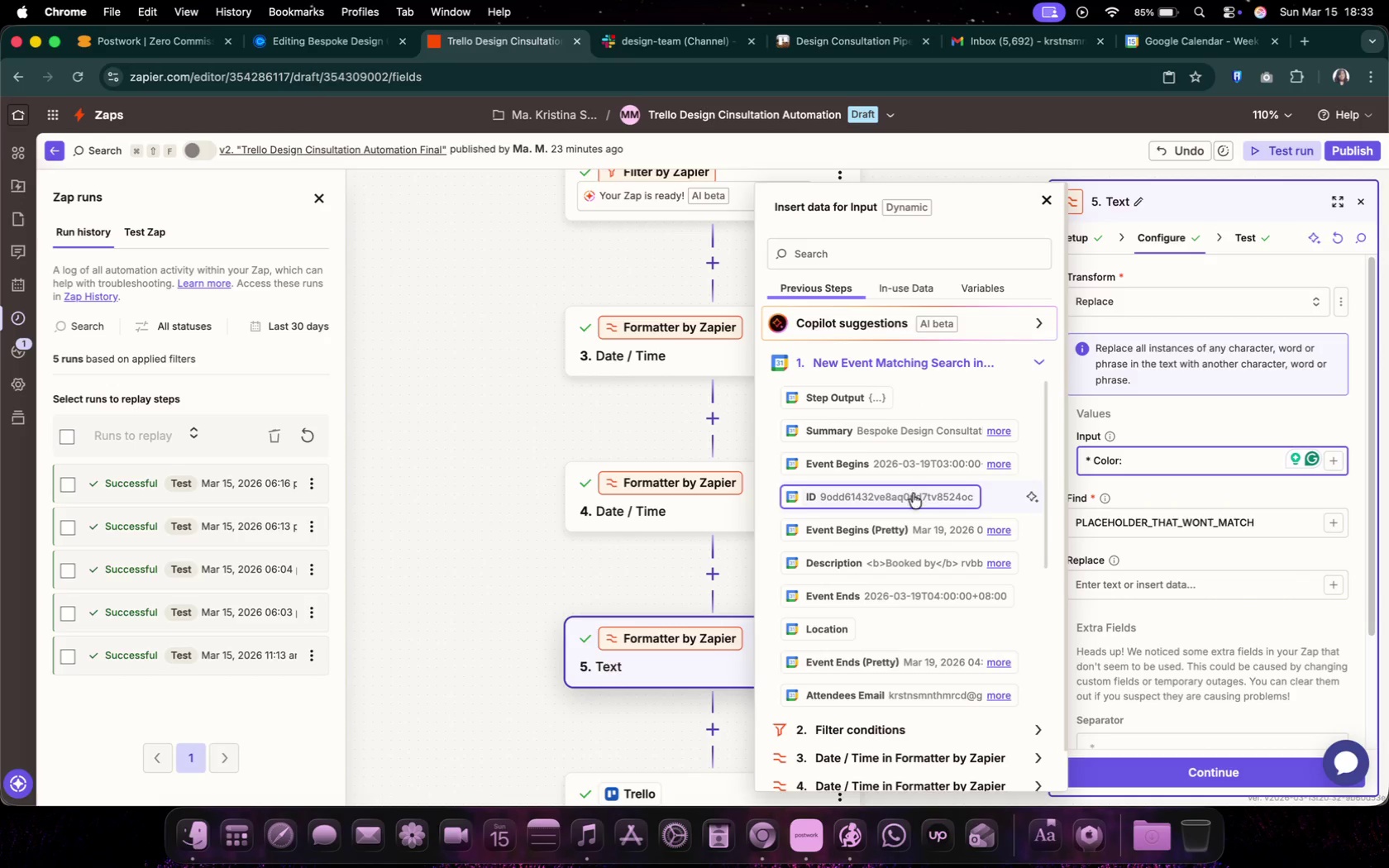 
scroll: coordinate [926, 582], scroll_direction: down, amount: 31.0
 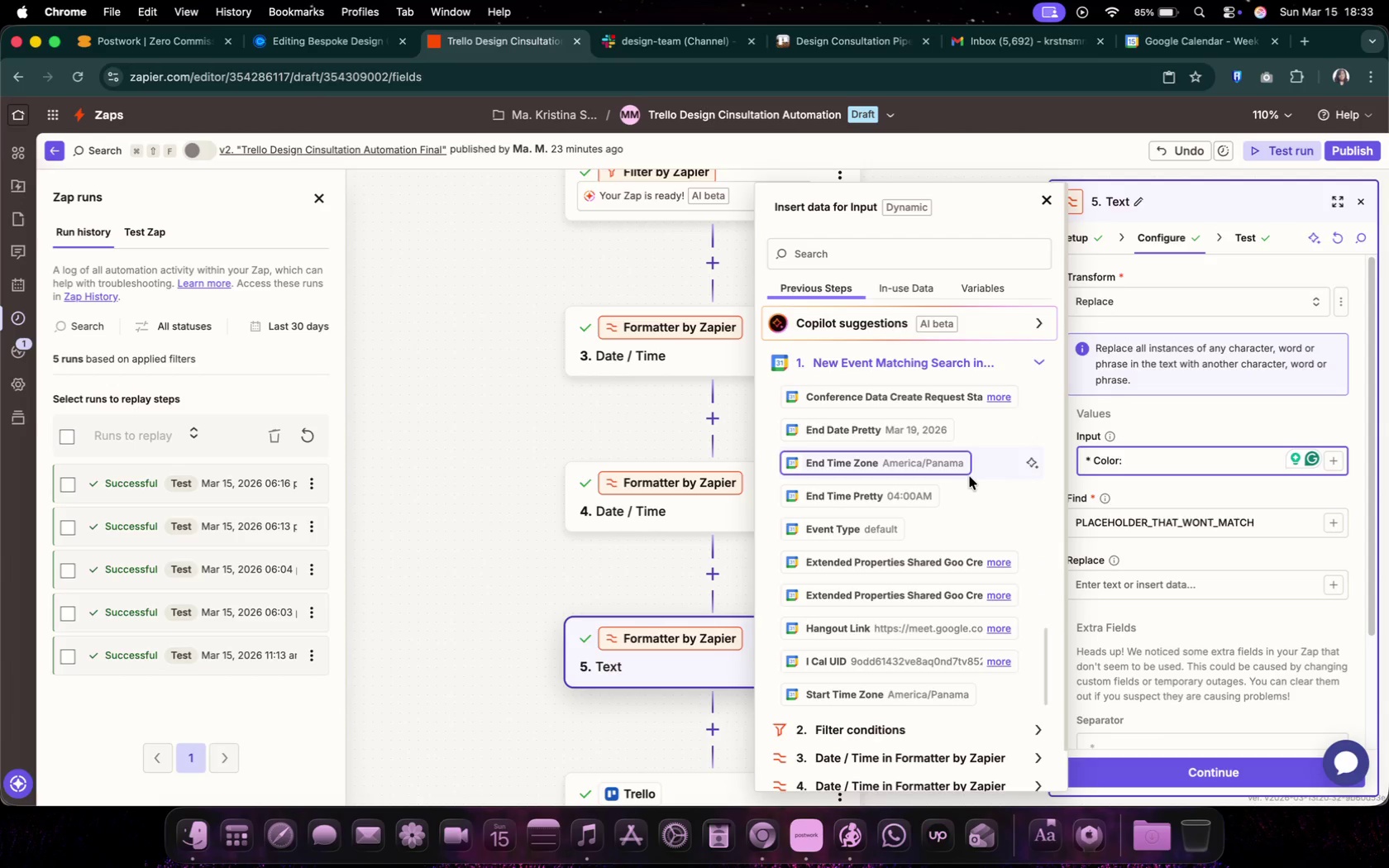 
scroll: coordinate [952, 501], scroll_direction: up, amount: 10.0
 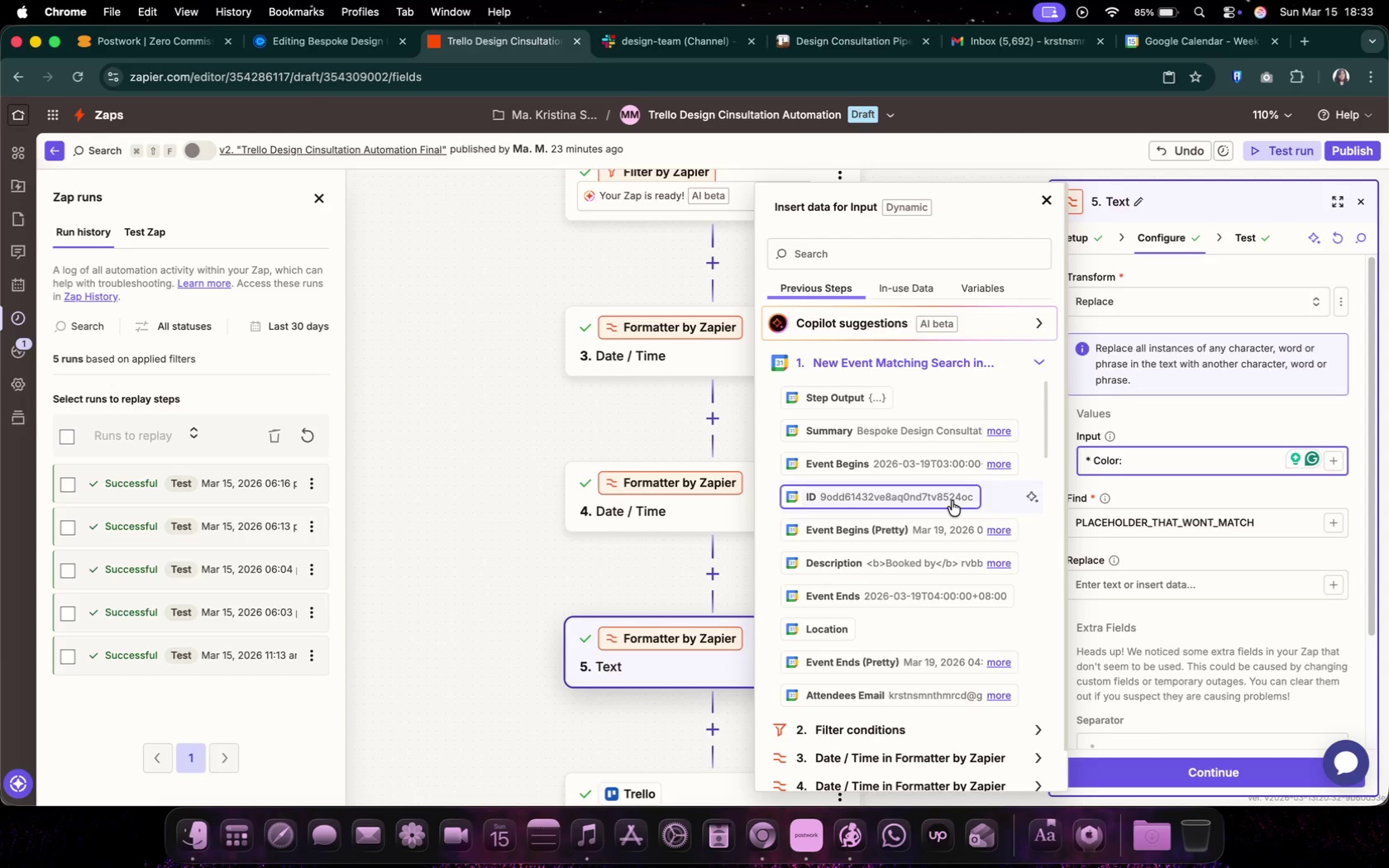 
scroll: coordinate [952, 501], scroll_direction: down, amount: 12.0
 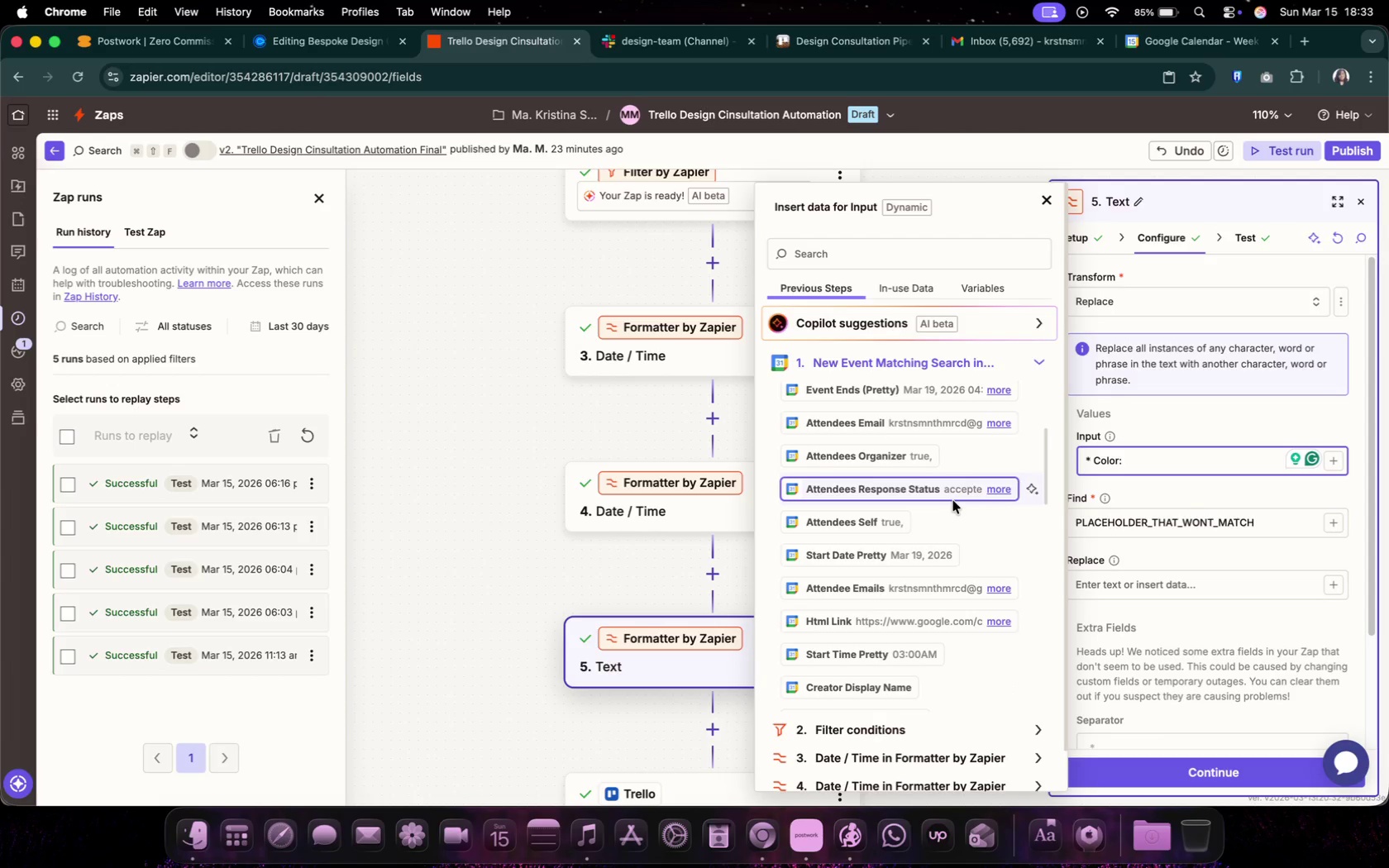 
scroll: coordinate [953, 501], scroll_direction: up, amount: 13.0
 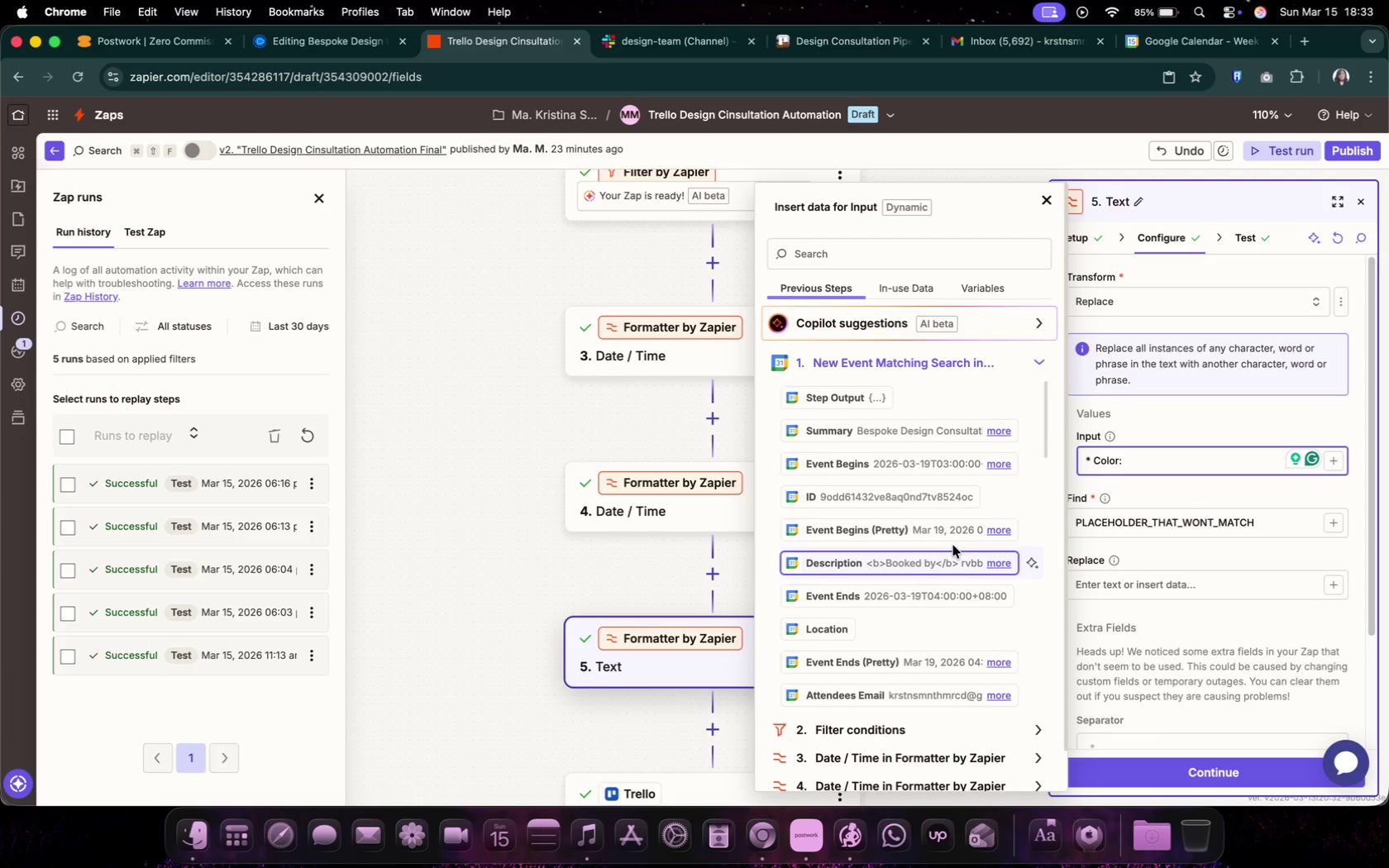 
left_click([952, 551])
 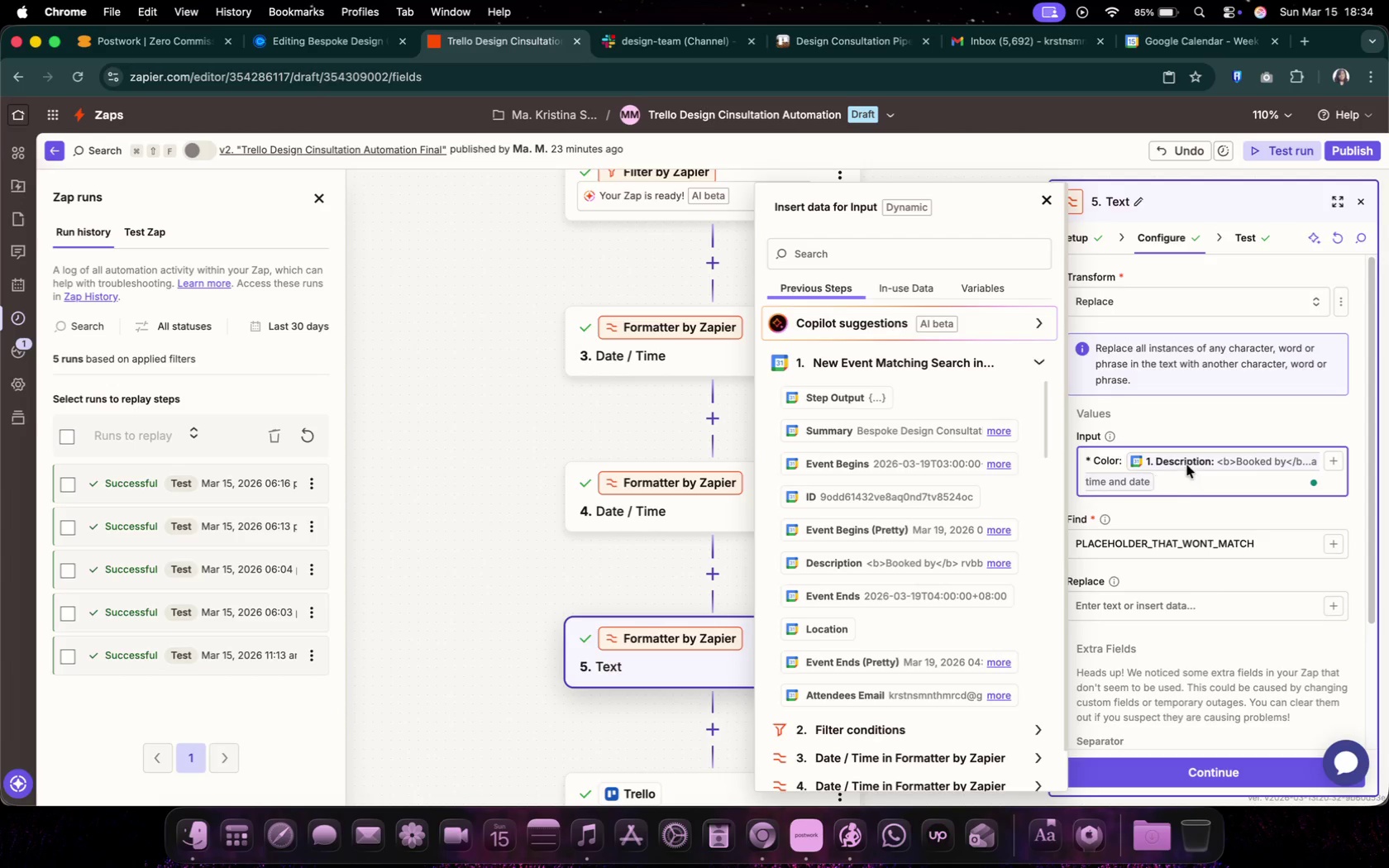 
left_click([1190, 460])
 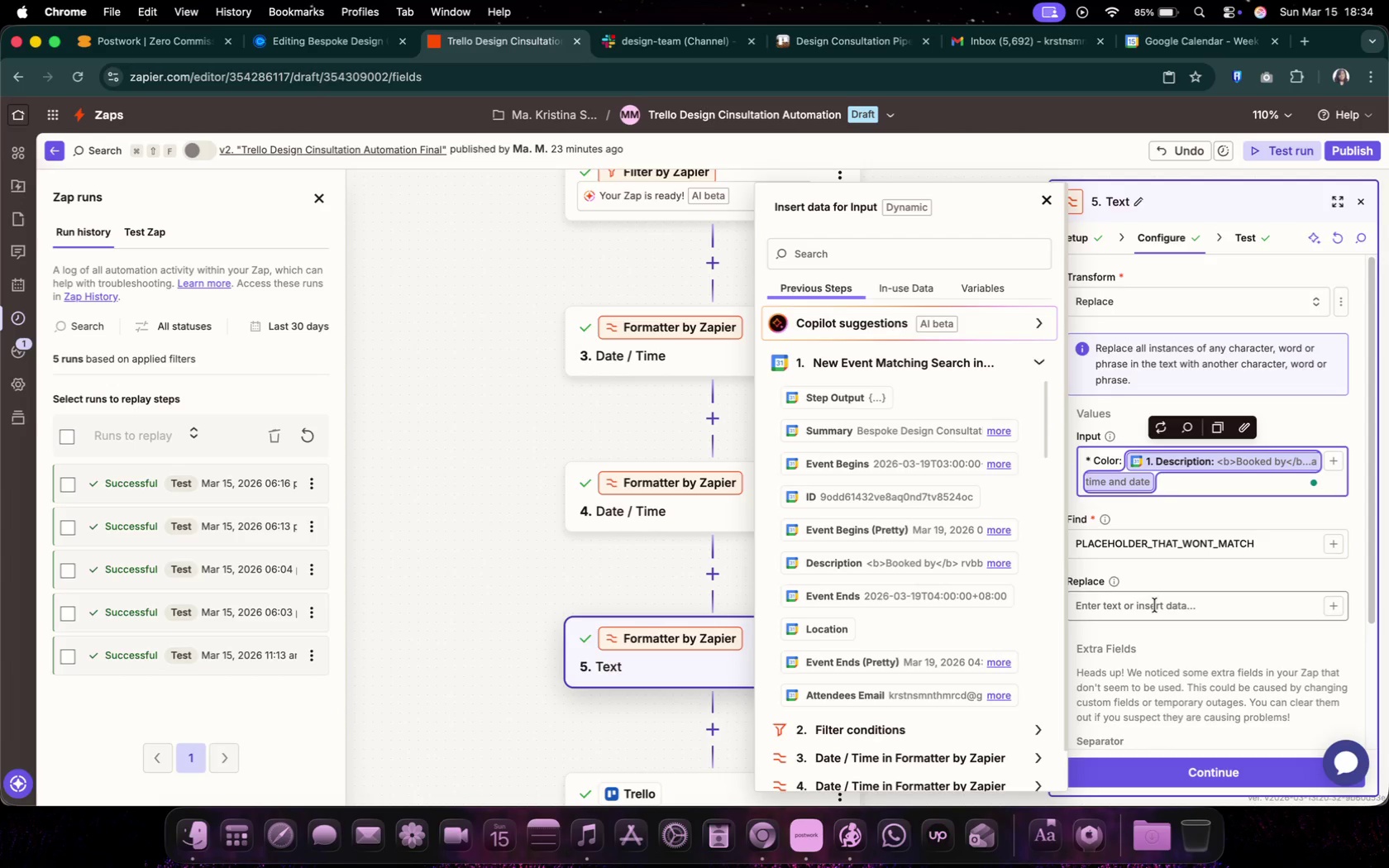 
left_click([1166, 579])
 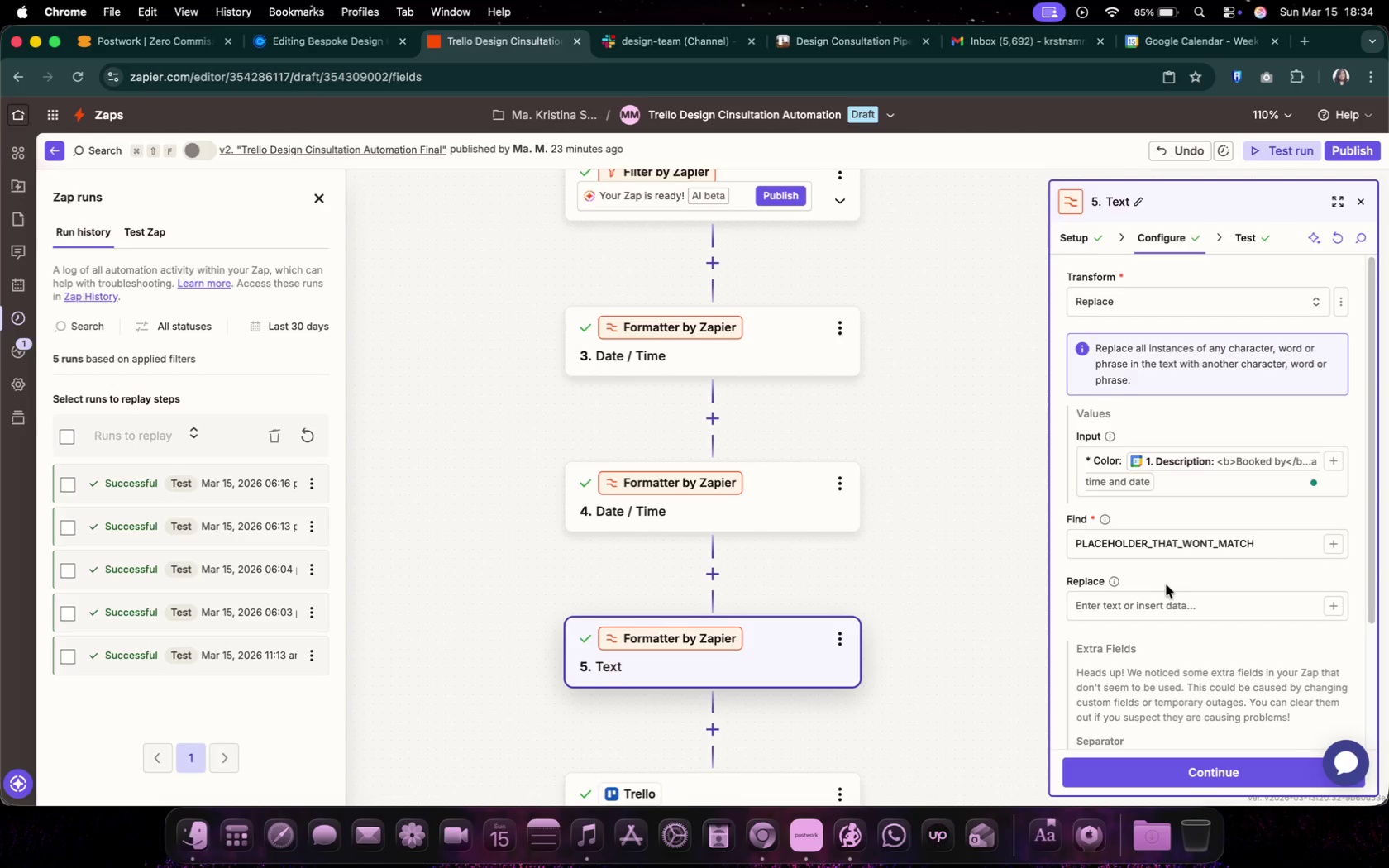 
wait(12.83)
 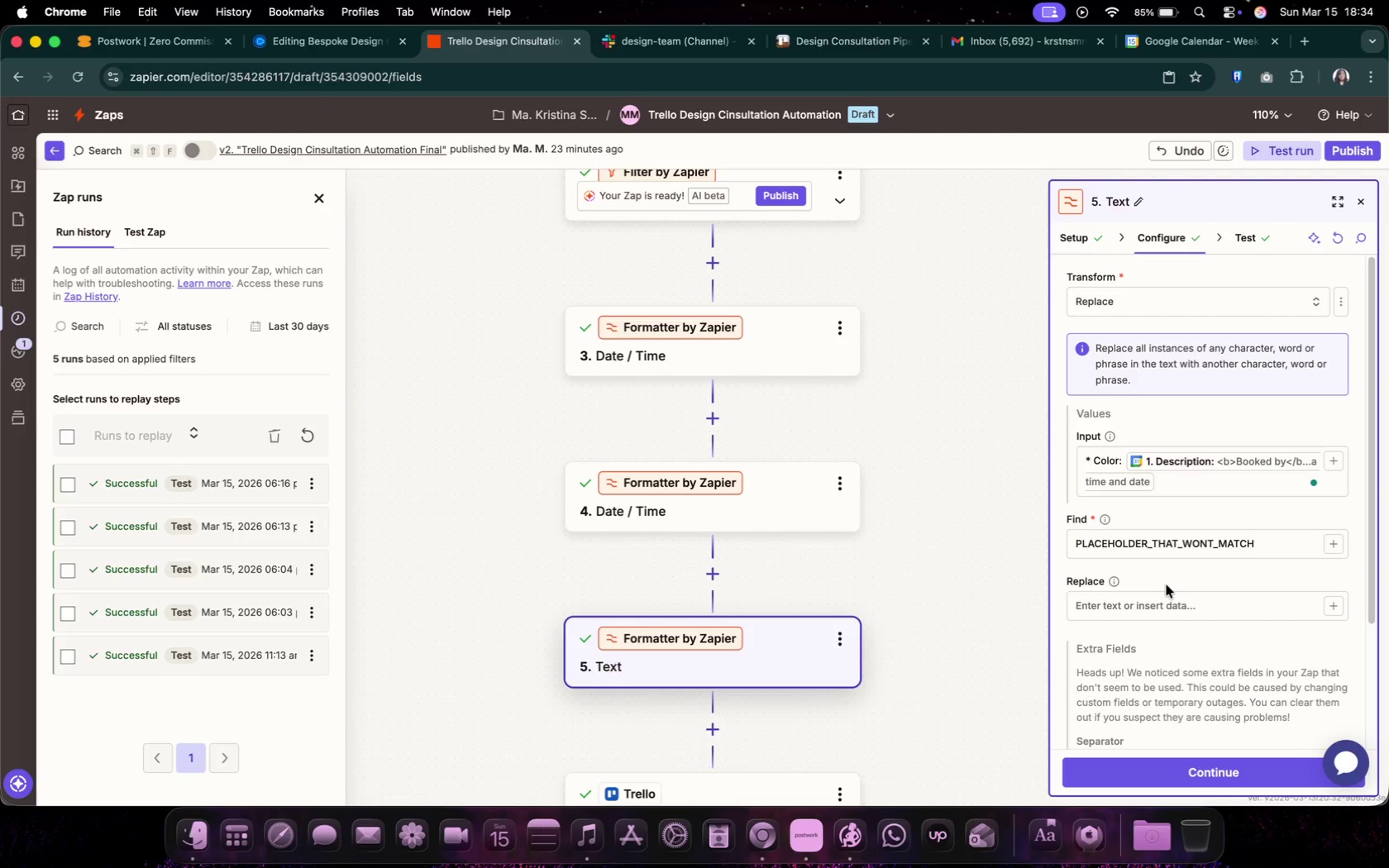 
mouse_move([1143, 467])
 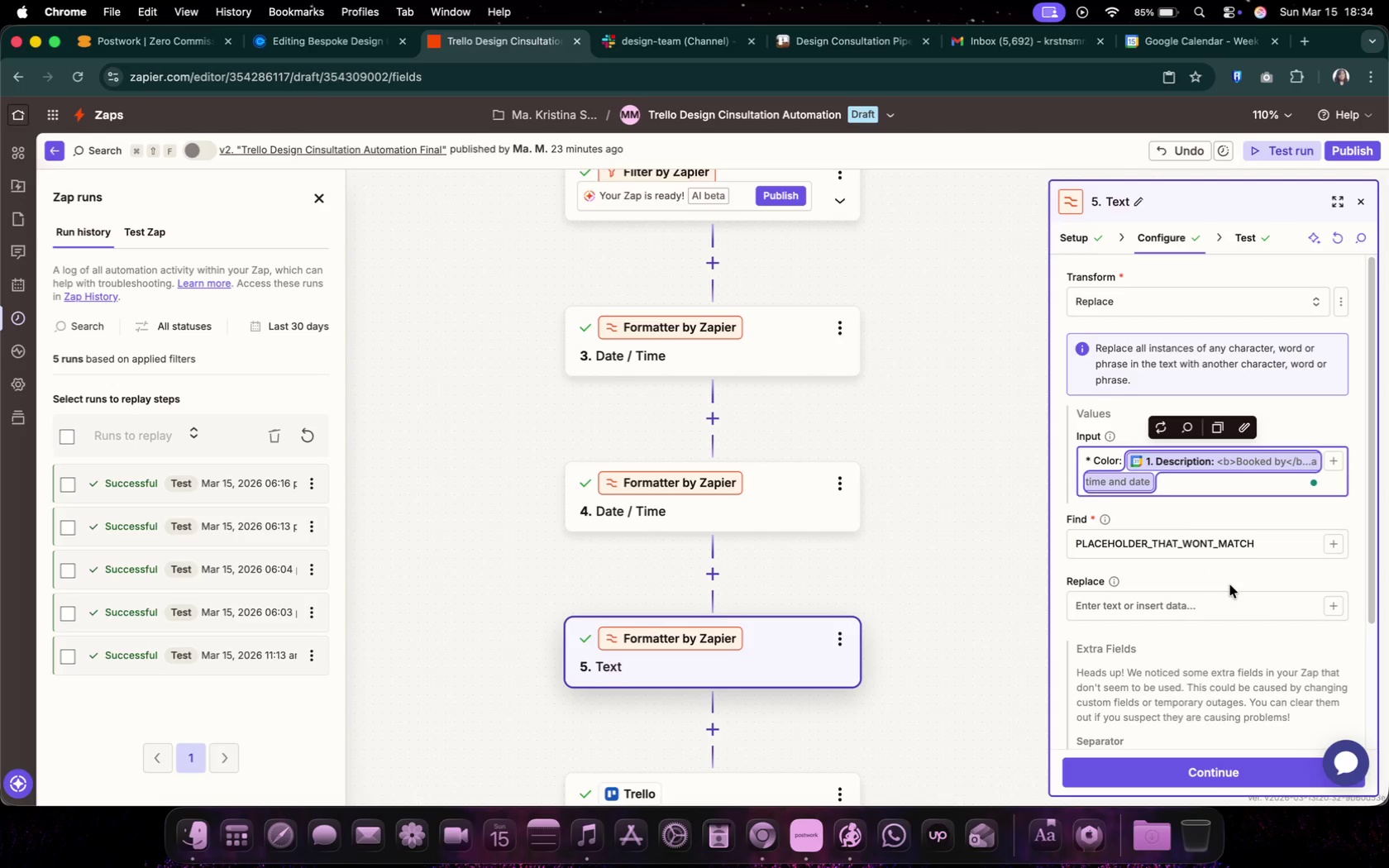 
wait(5.19)
 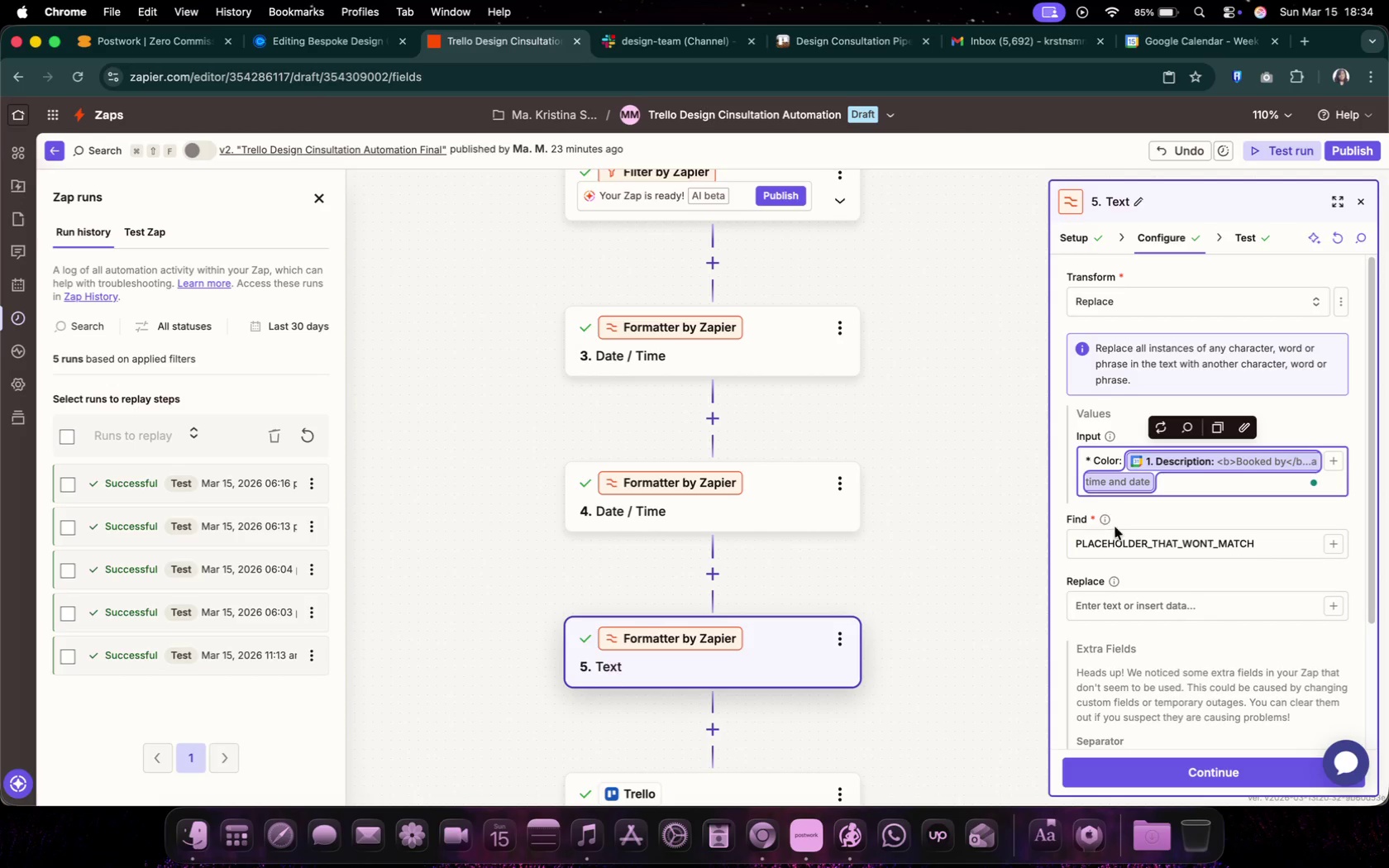 
left_click([1238, 775])
 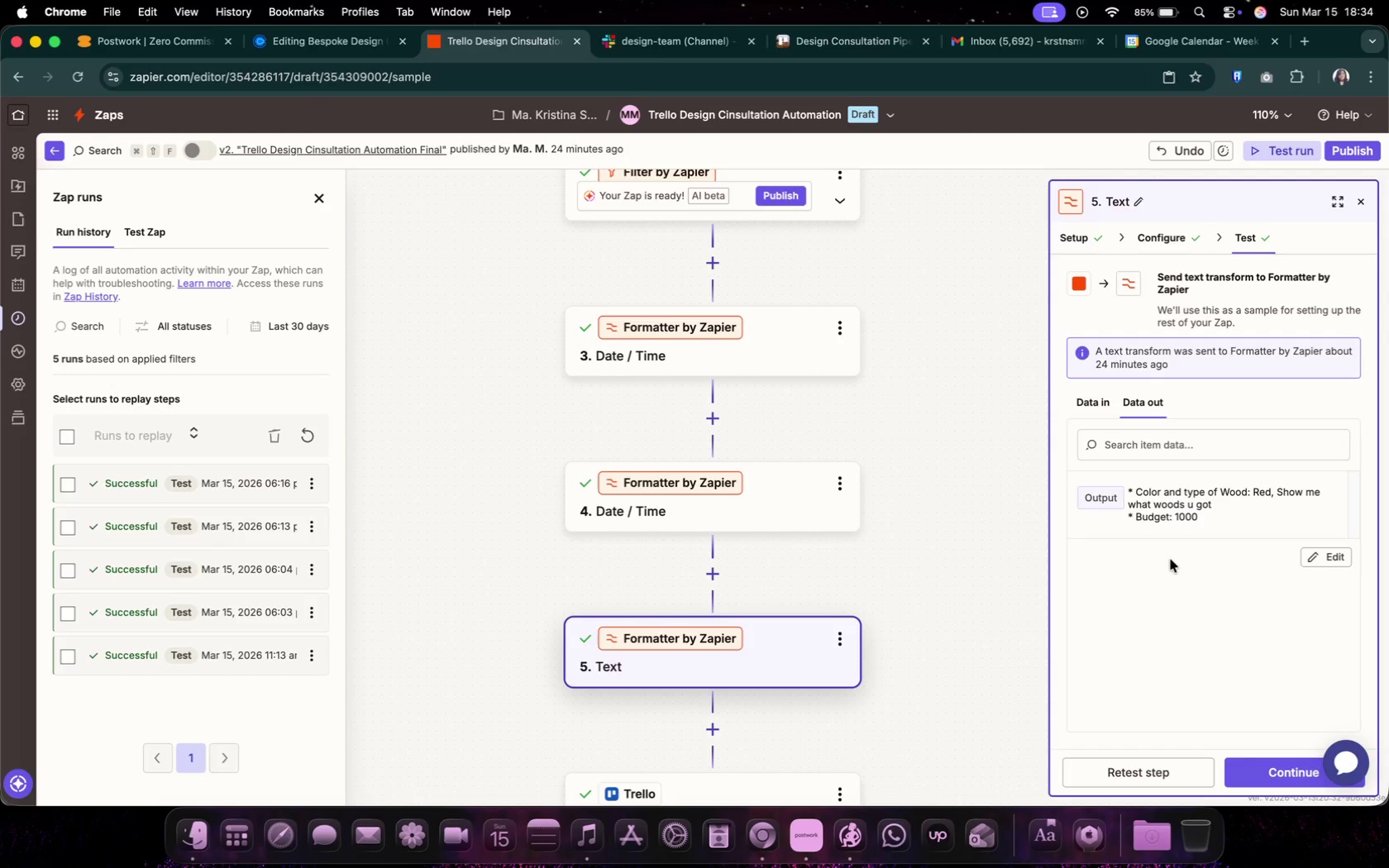 
left_click_drag(start_coordinate=[1191, 773], to_coordinate=[1196, 777])
 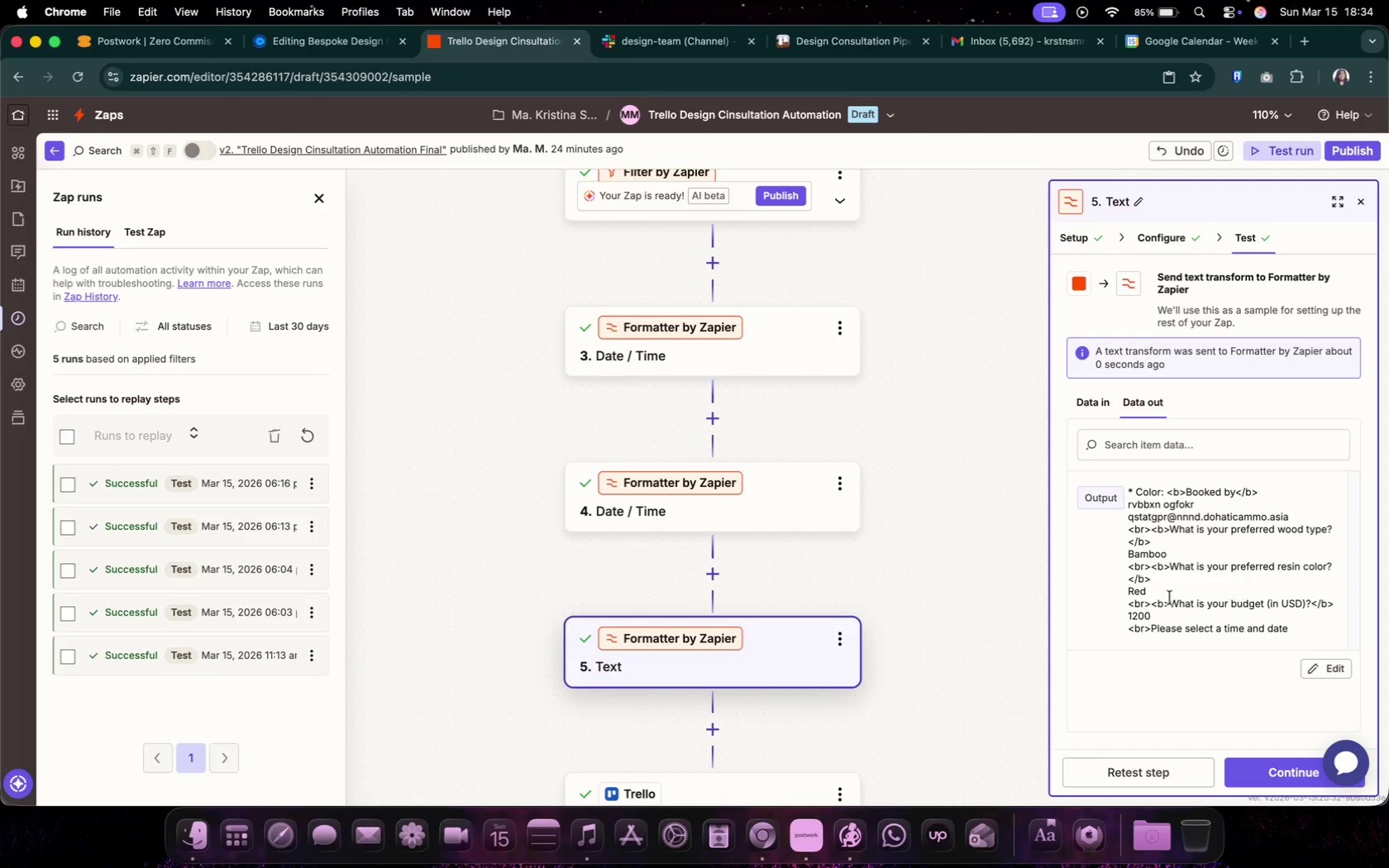 
wait(8.91)
 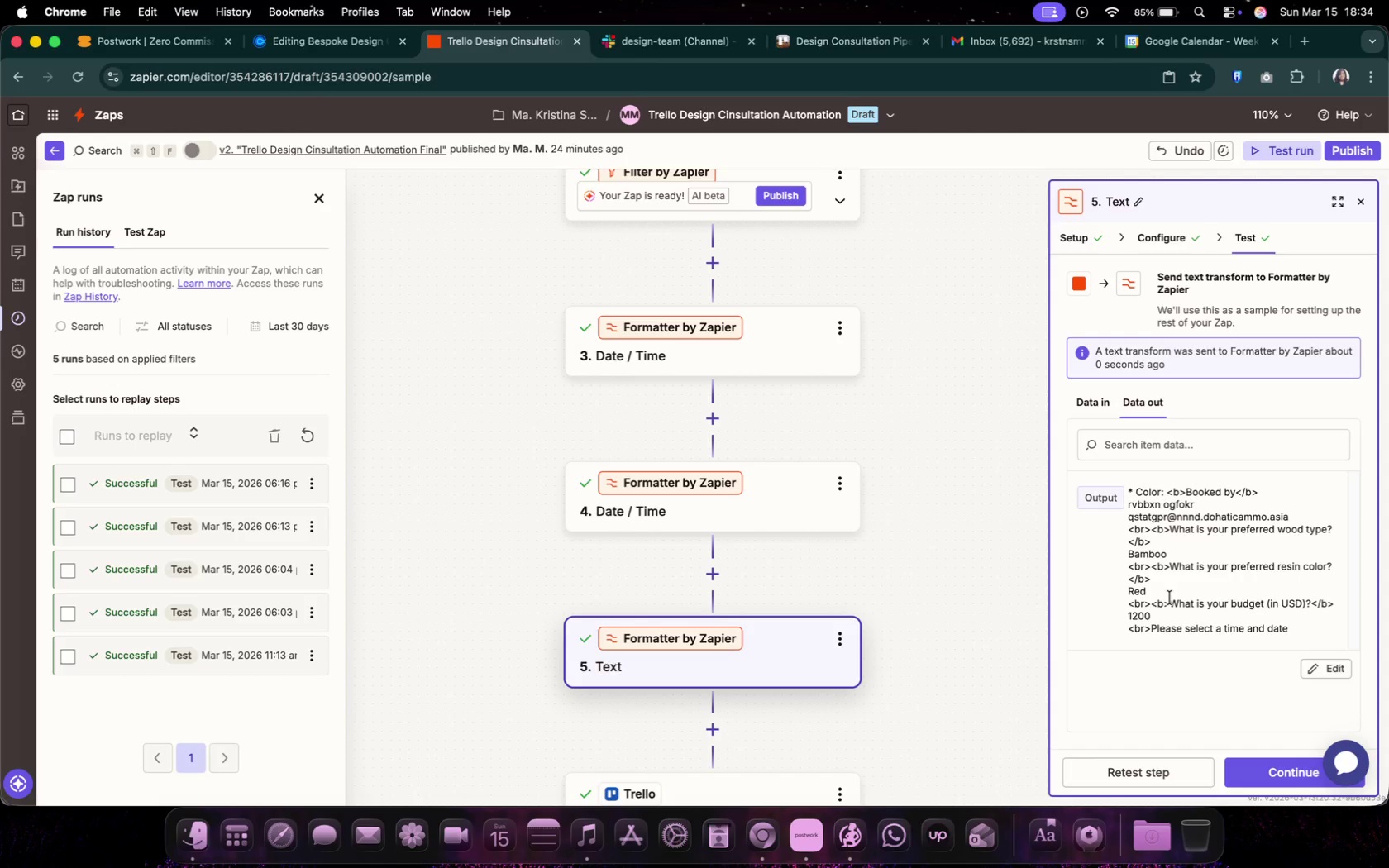 
scroll: coordinate [1172, 575], scroll_direction: down, amount: 8.0
 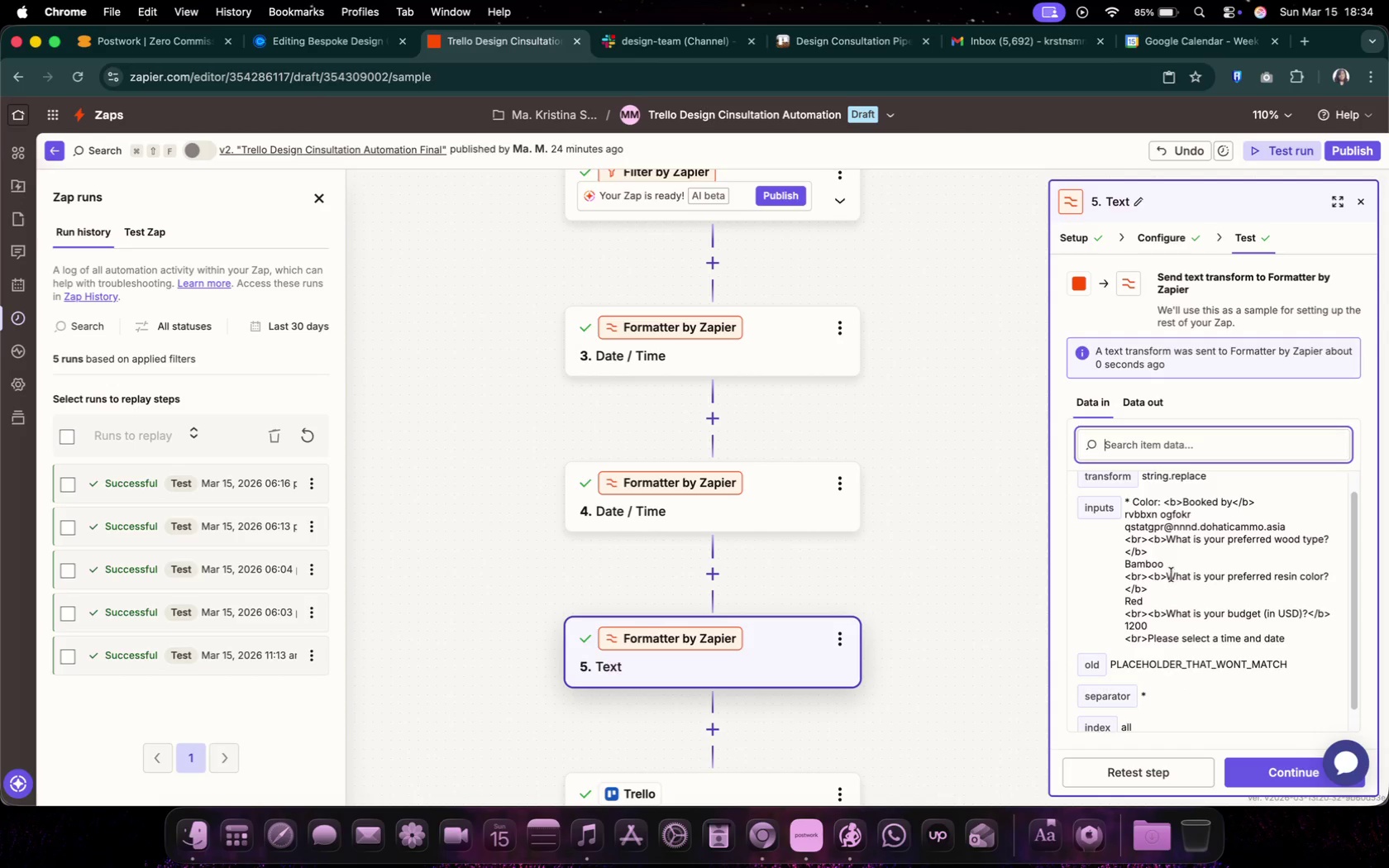 
scroll: coordinate [1170, 574], scroll_direction: up, amount: 3.0
 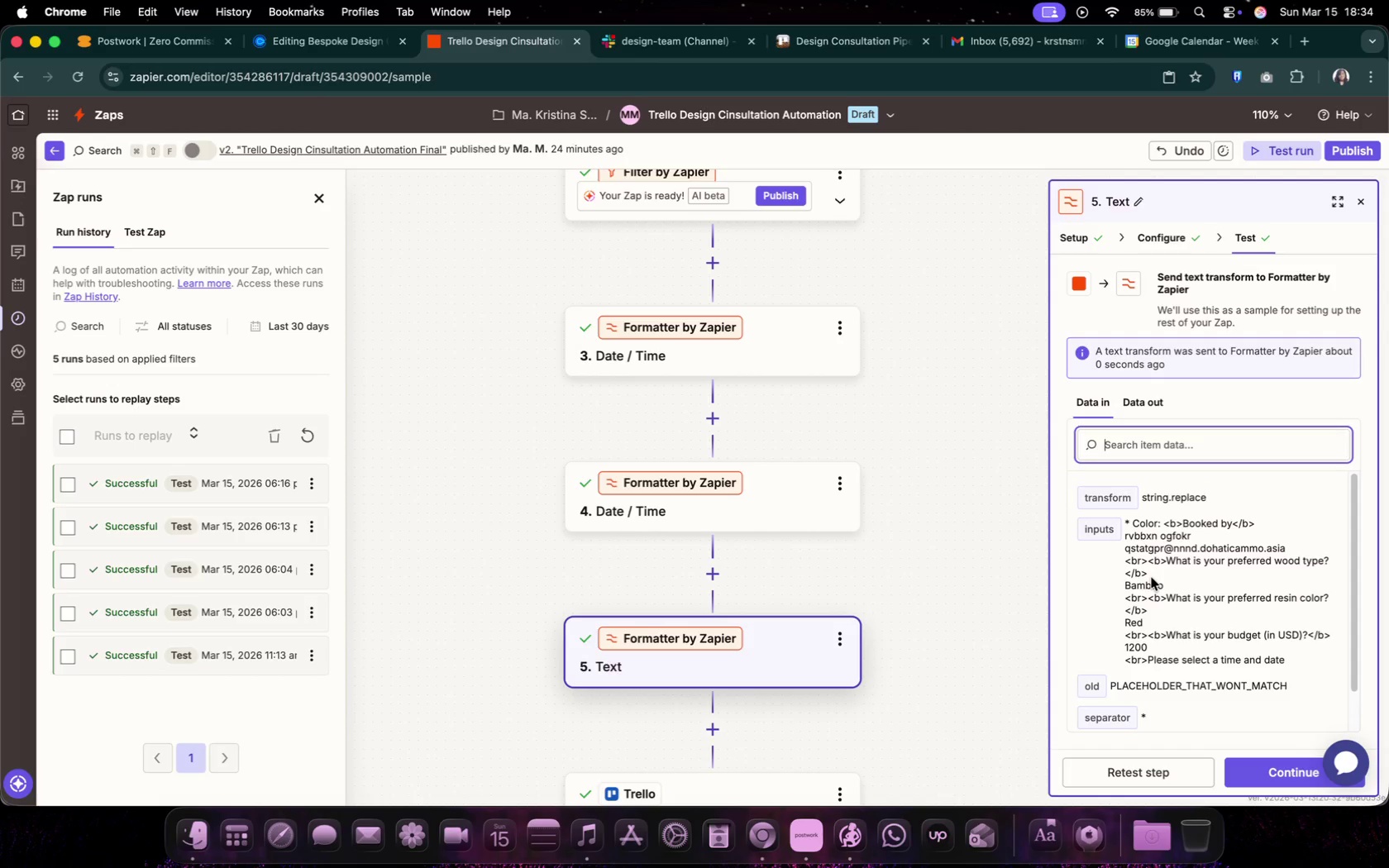 
wait(7.36)
 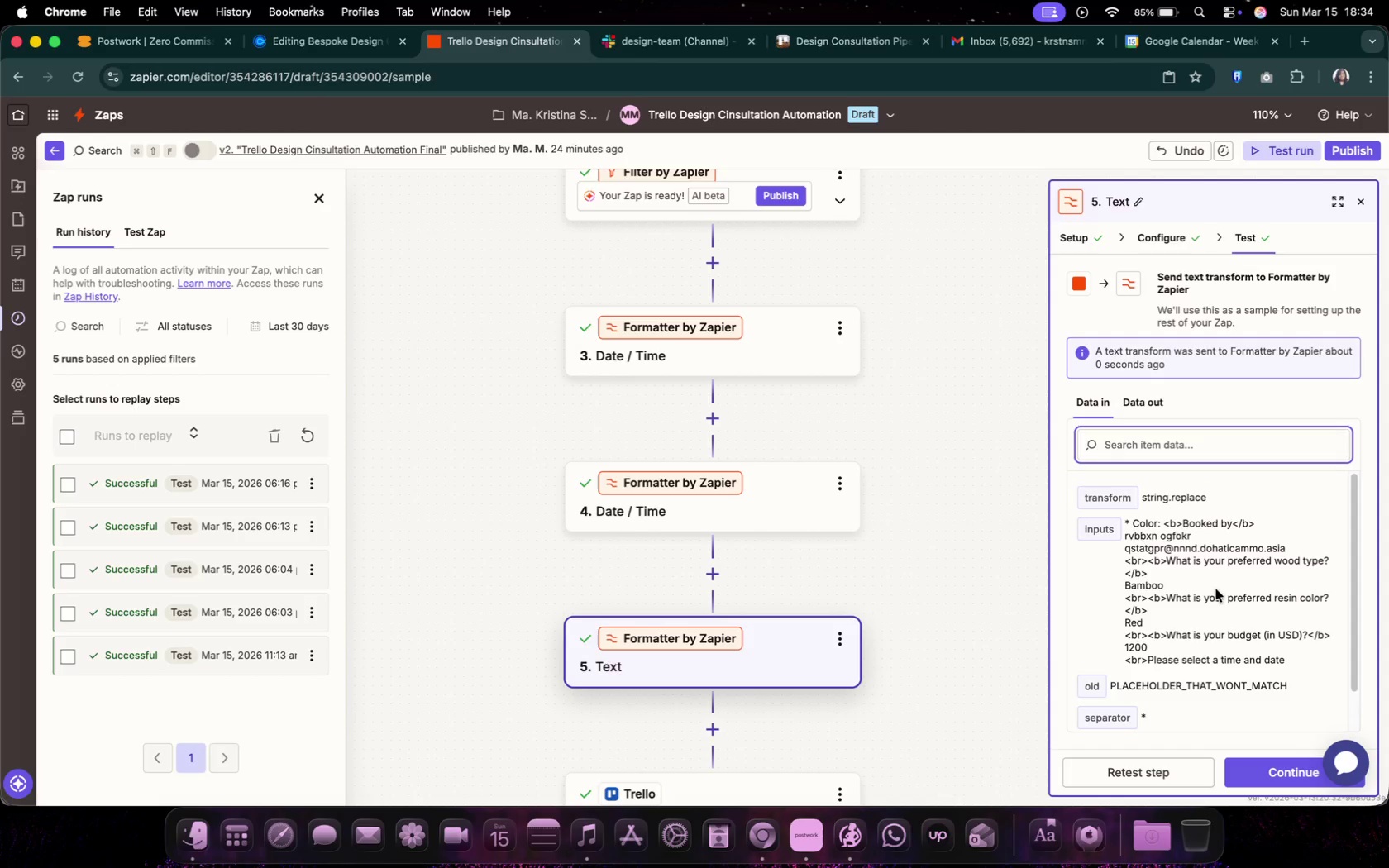 
left_click([1148, 238])
 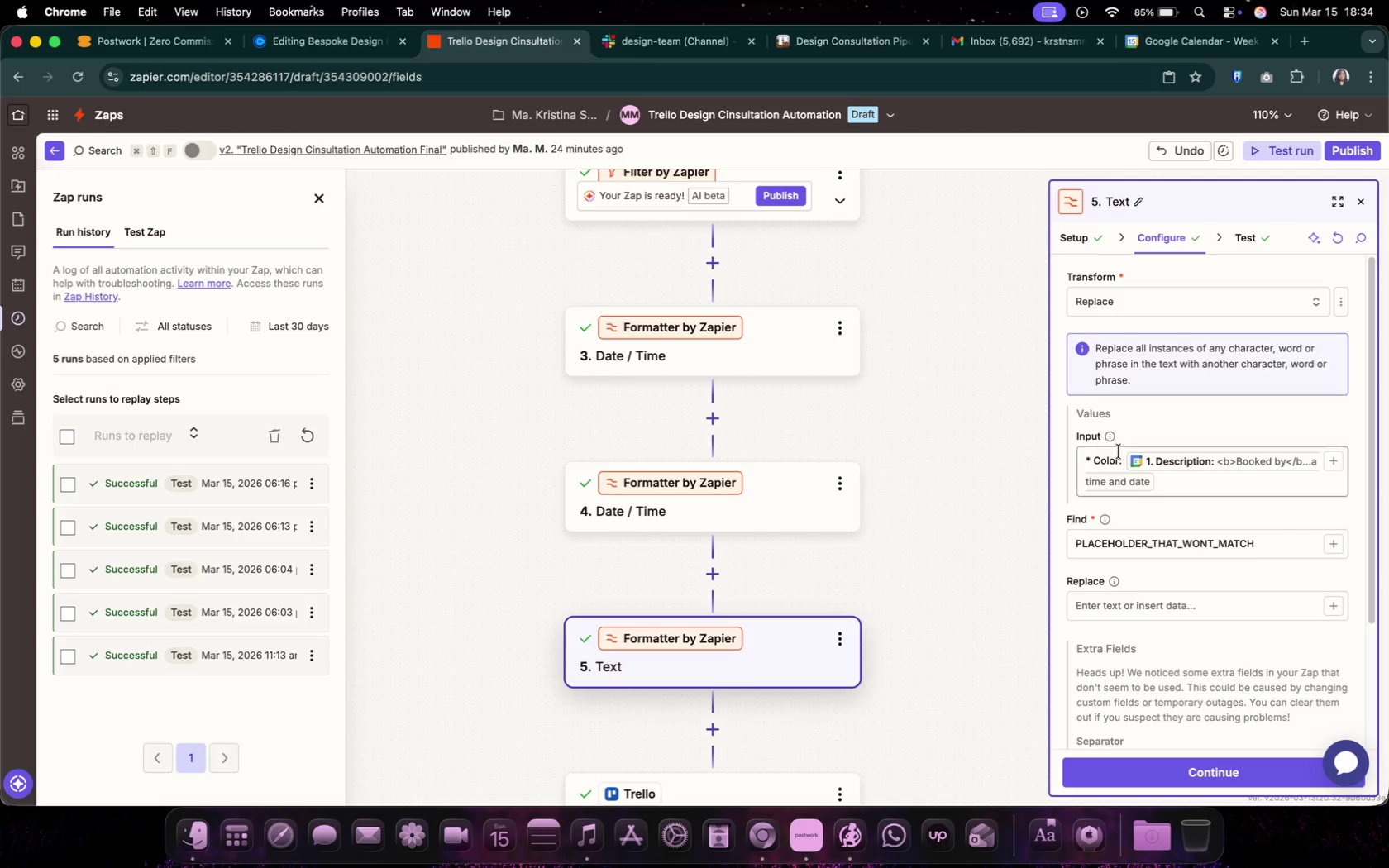 
left_click([1150, 460])
 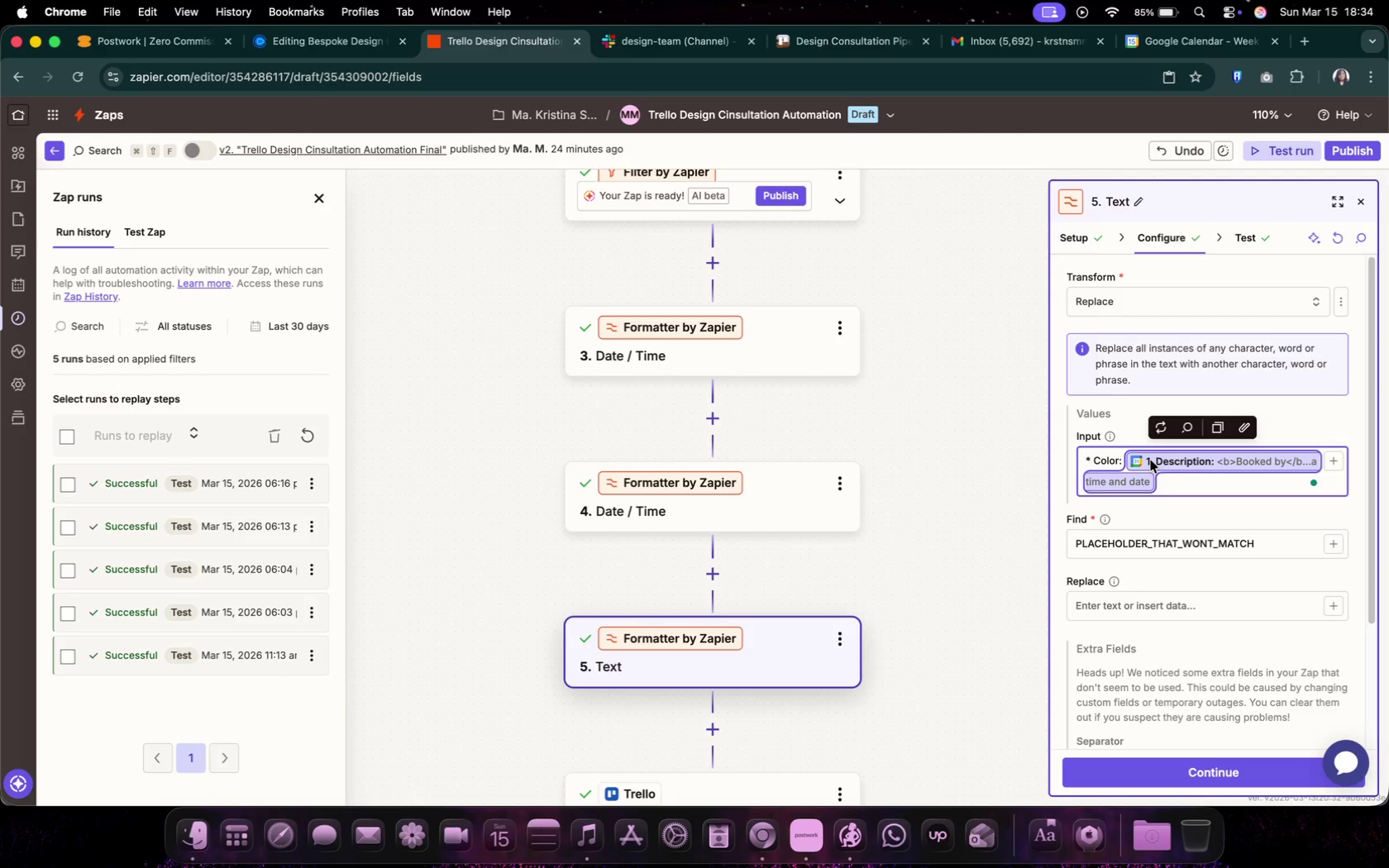 
left_click([993, 601])
 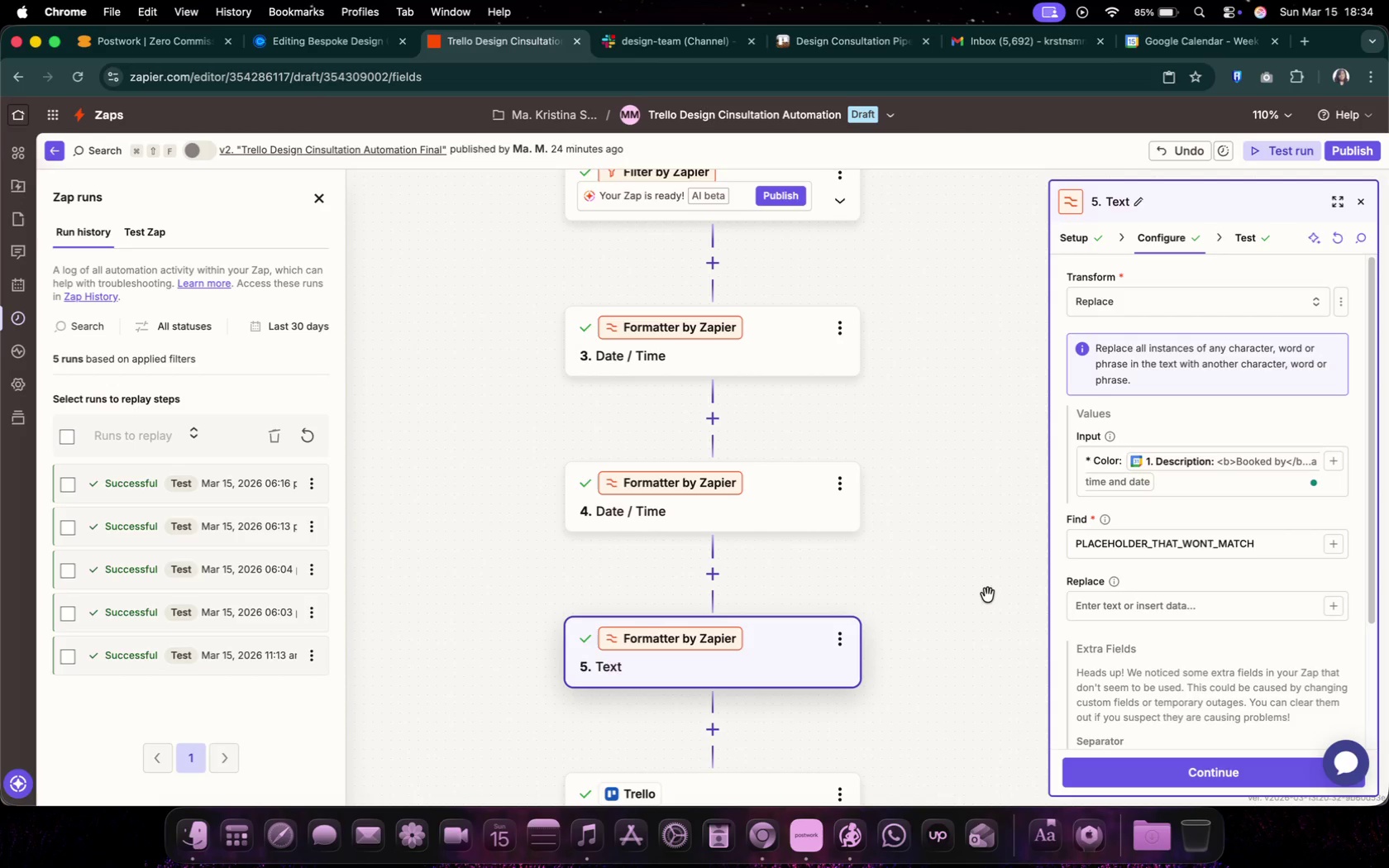 
scroll: coordinate [987, 593], scroll_direction: down, amount: 10.0
 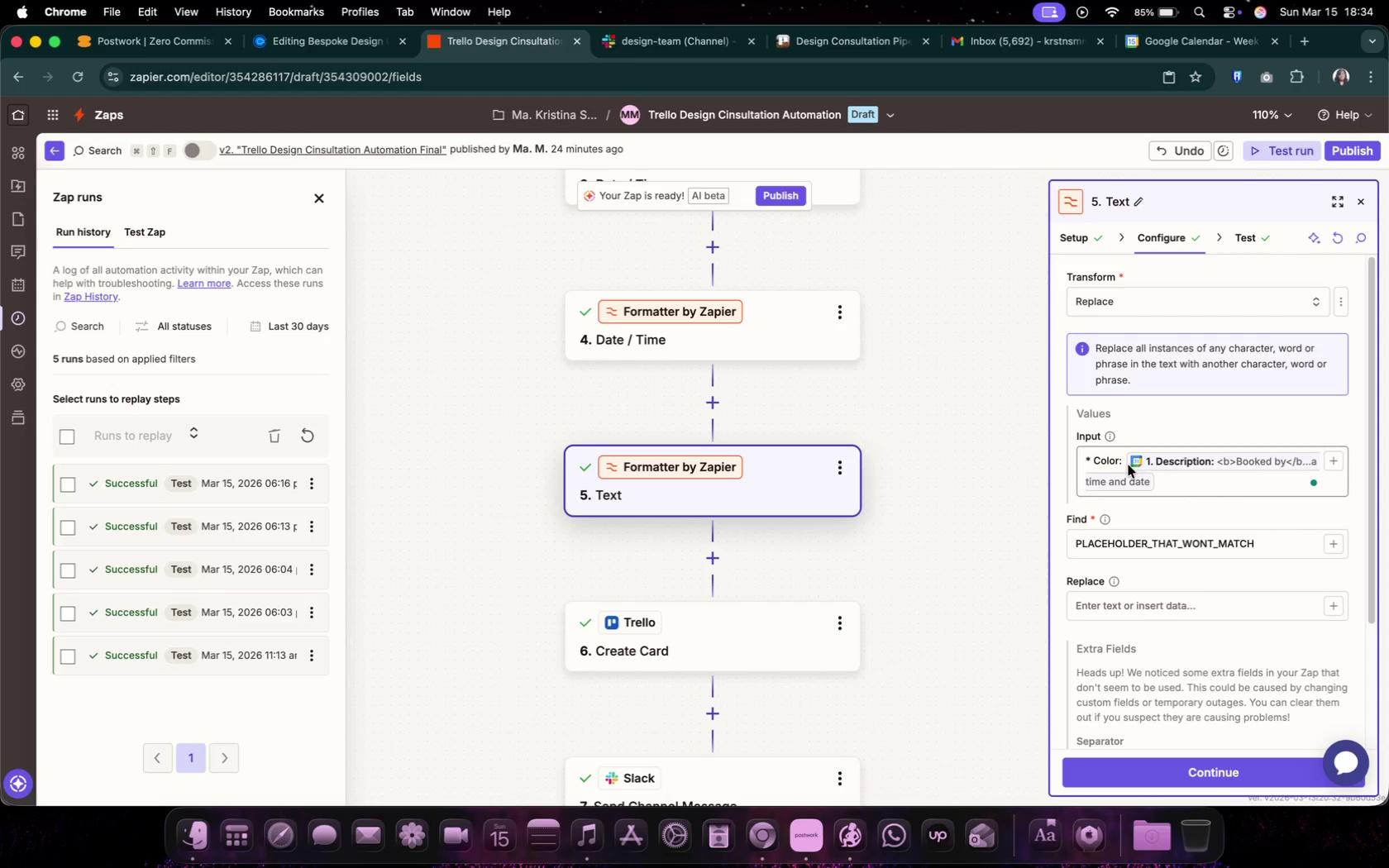 
left_click([1121, 460])
 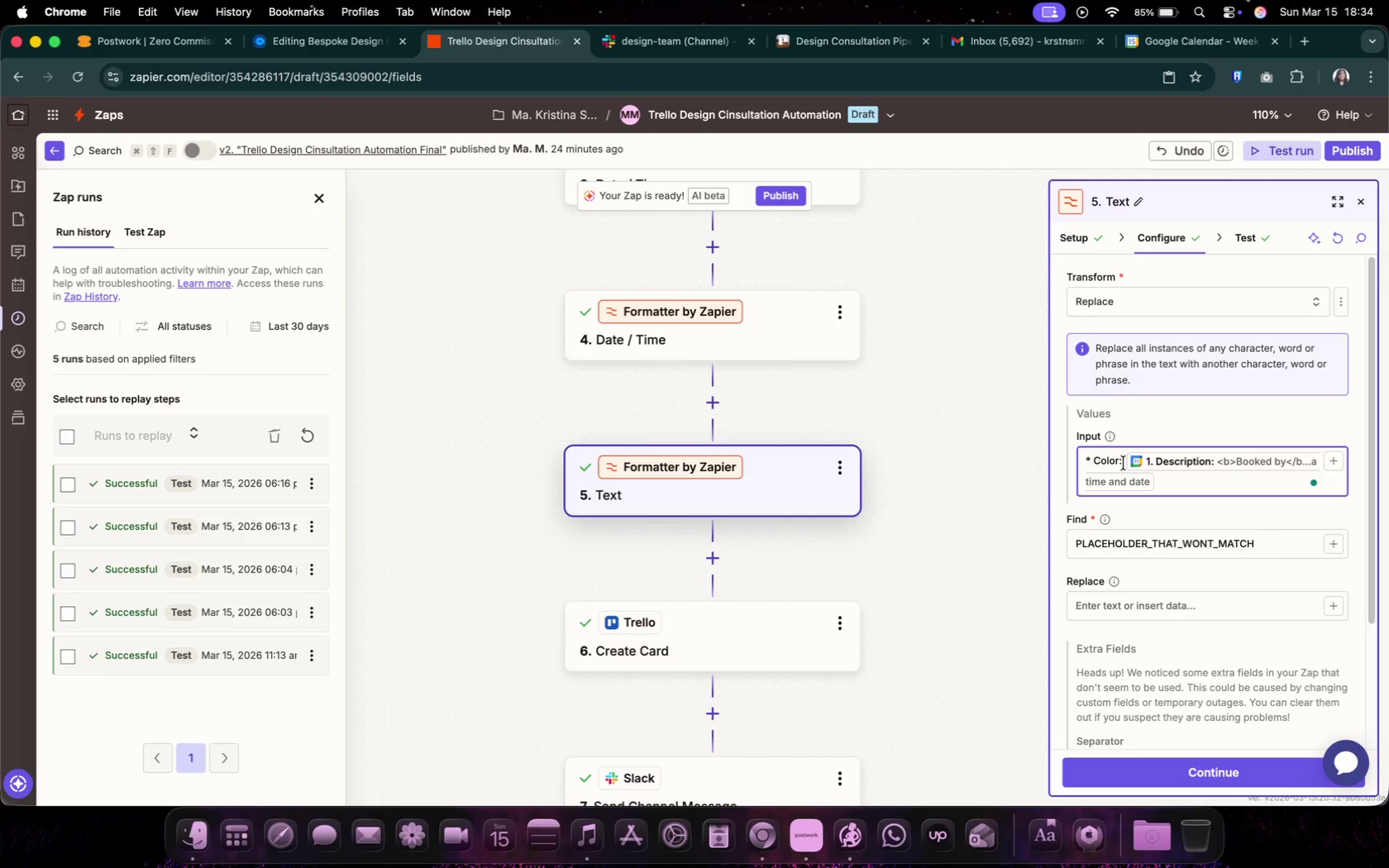 
left_click_drag(start_coordinate=[1124, 463], to_coordinate=[1023, 435])
 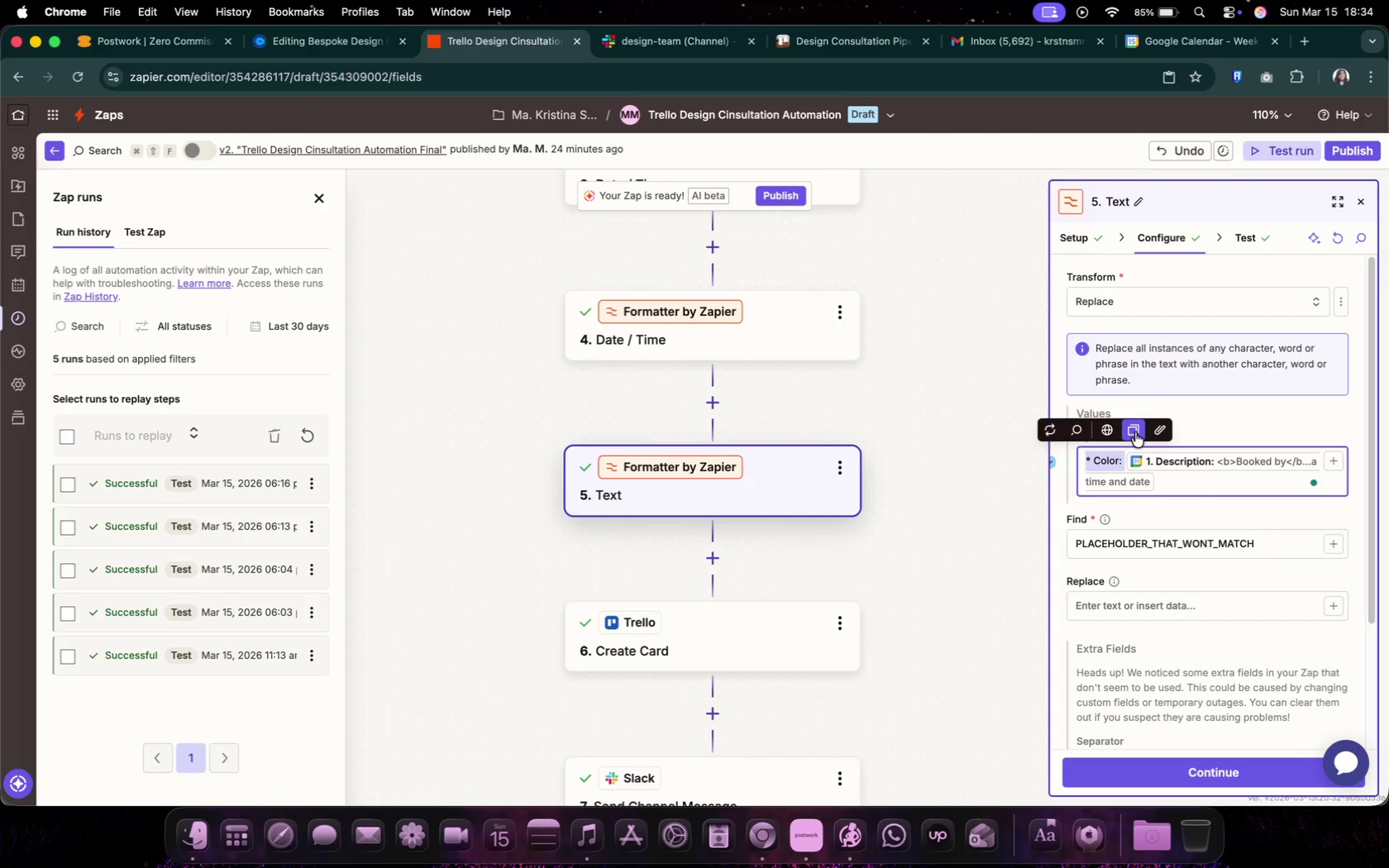 
type(Desci)
key(Backspace)
type(ription:)
 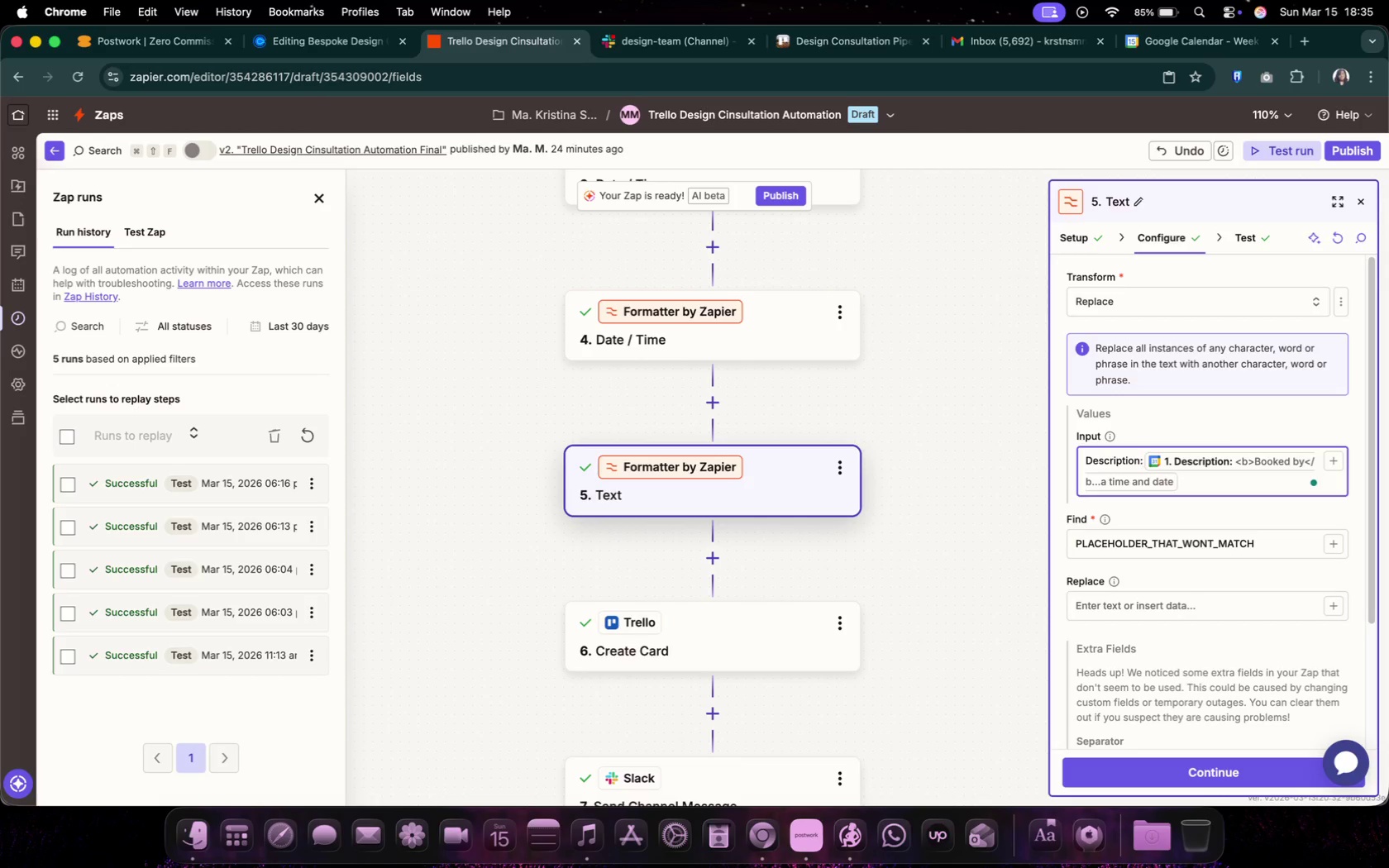 
wait(5.01)
 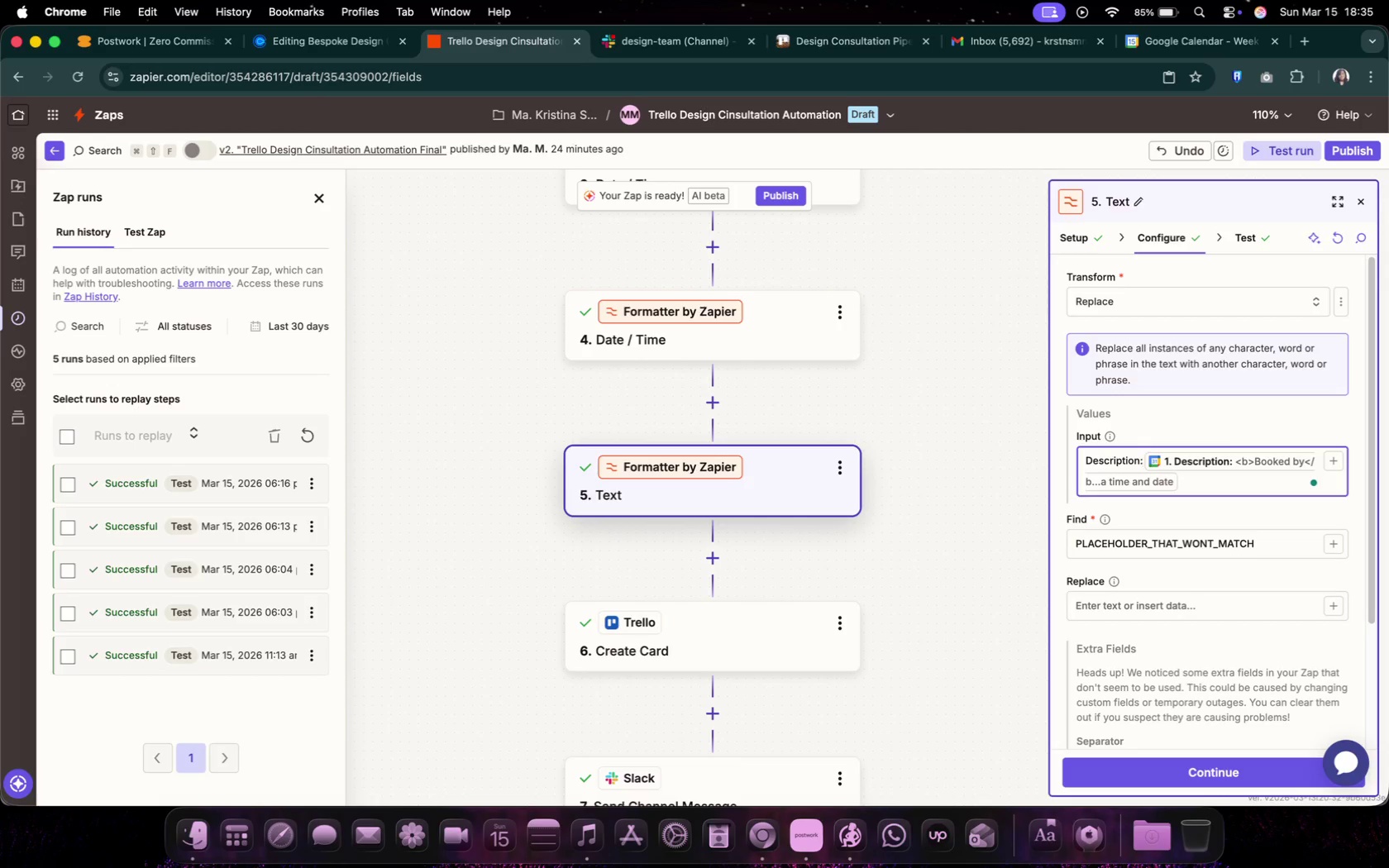 
left_click([1178, 772])
 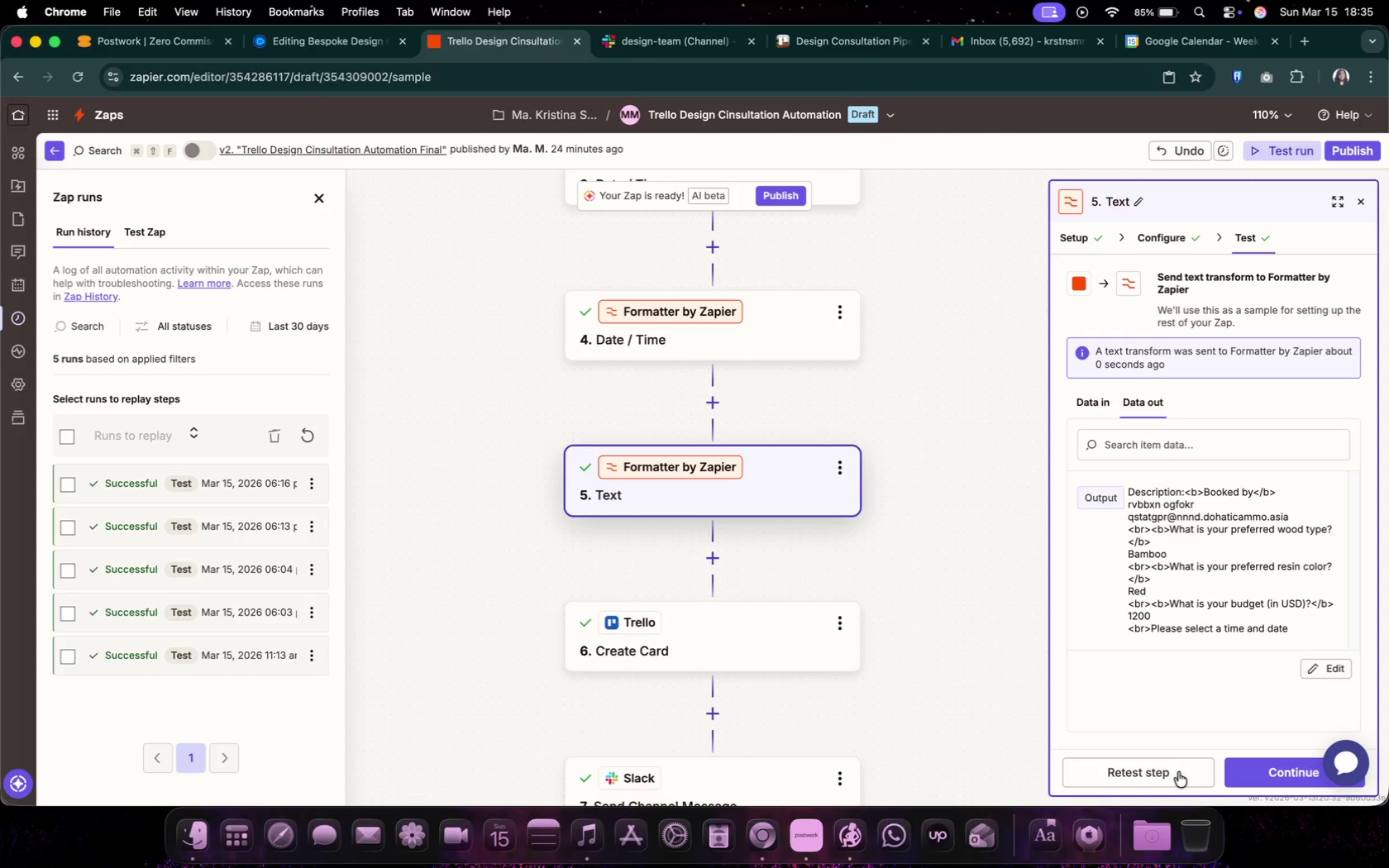 
left_click([1236, 775])
 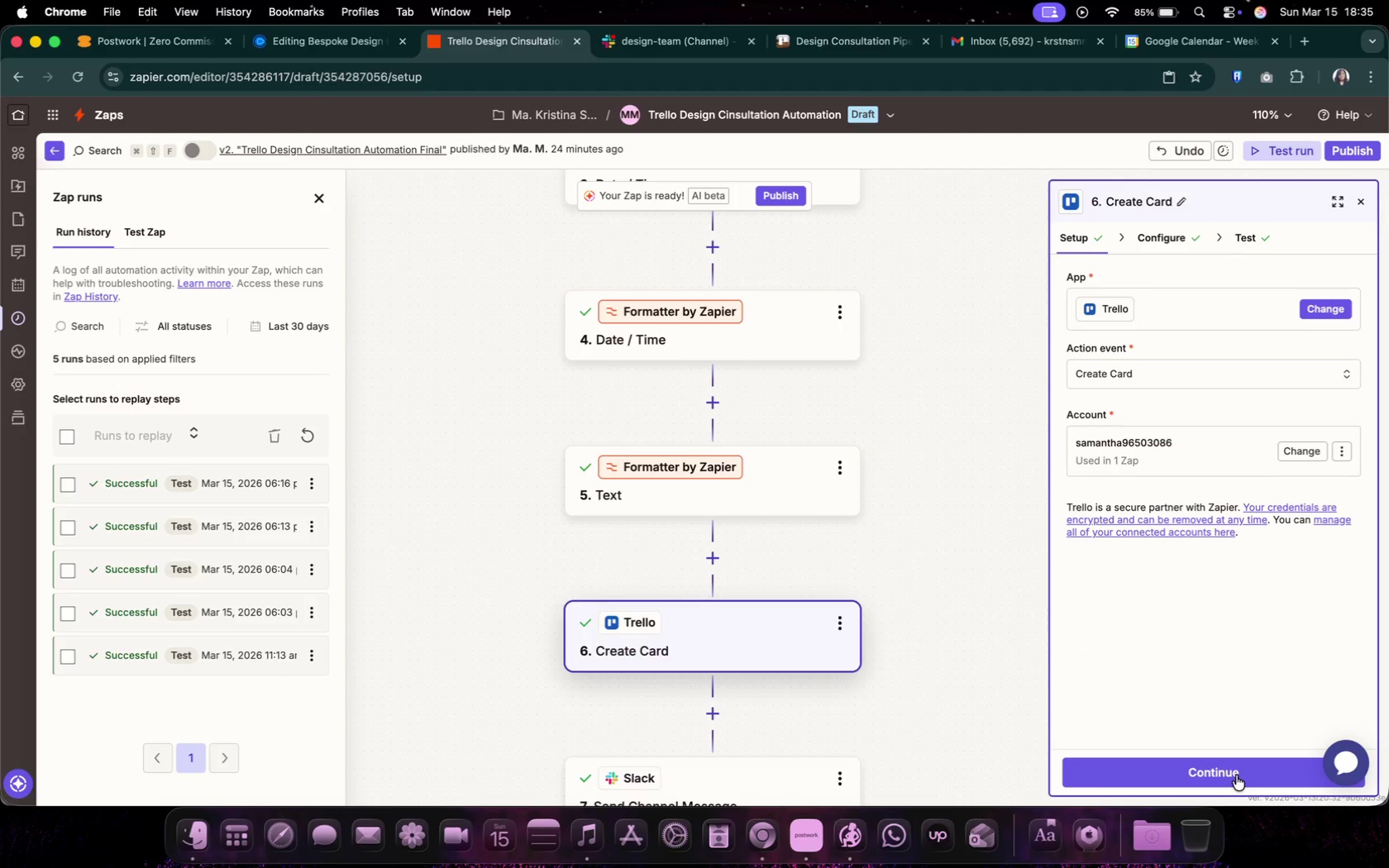 
left_click([1236, 775])
 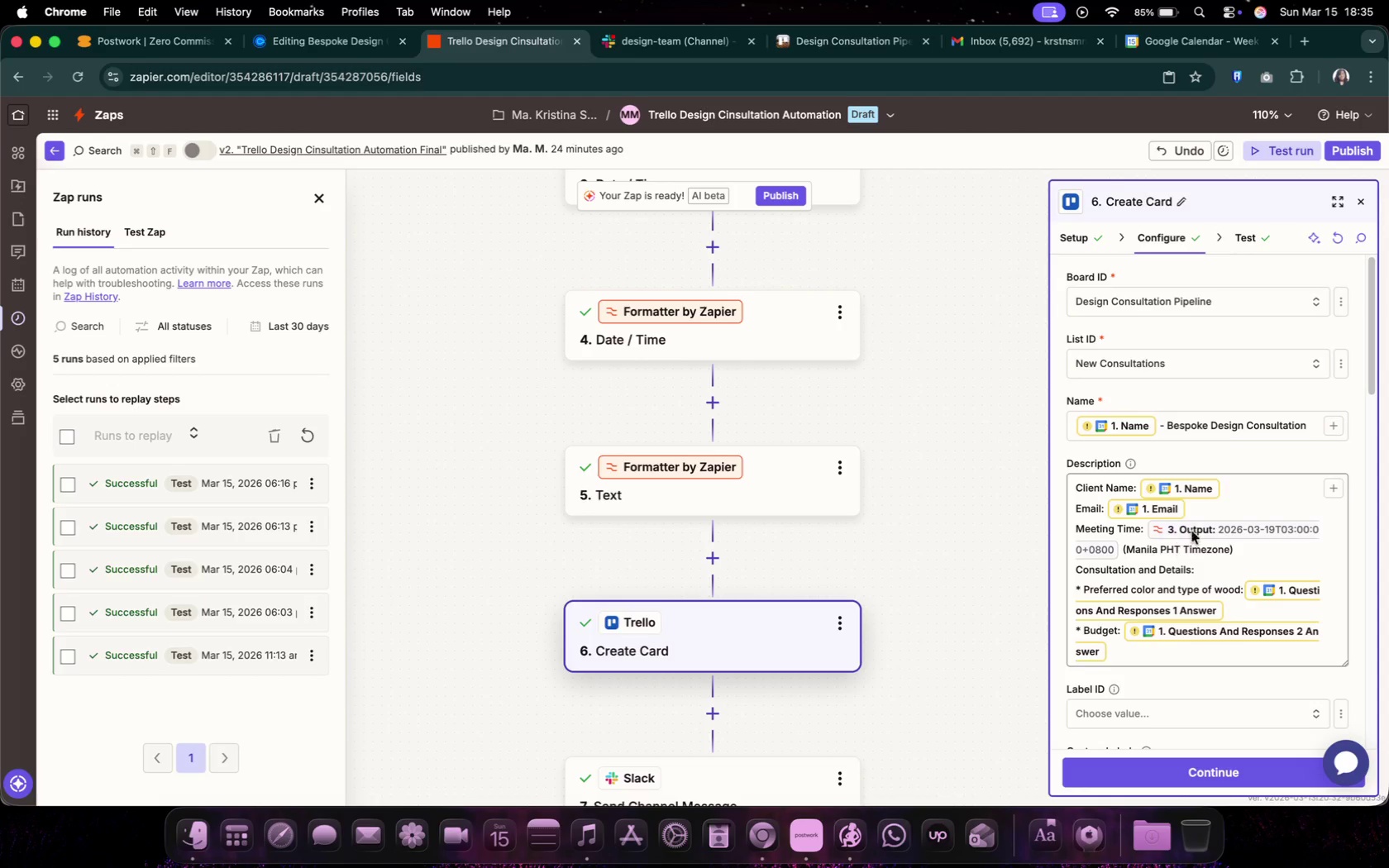 
left_click([1222, 496])
 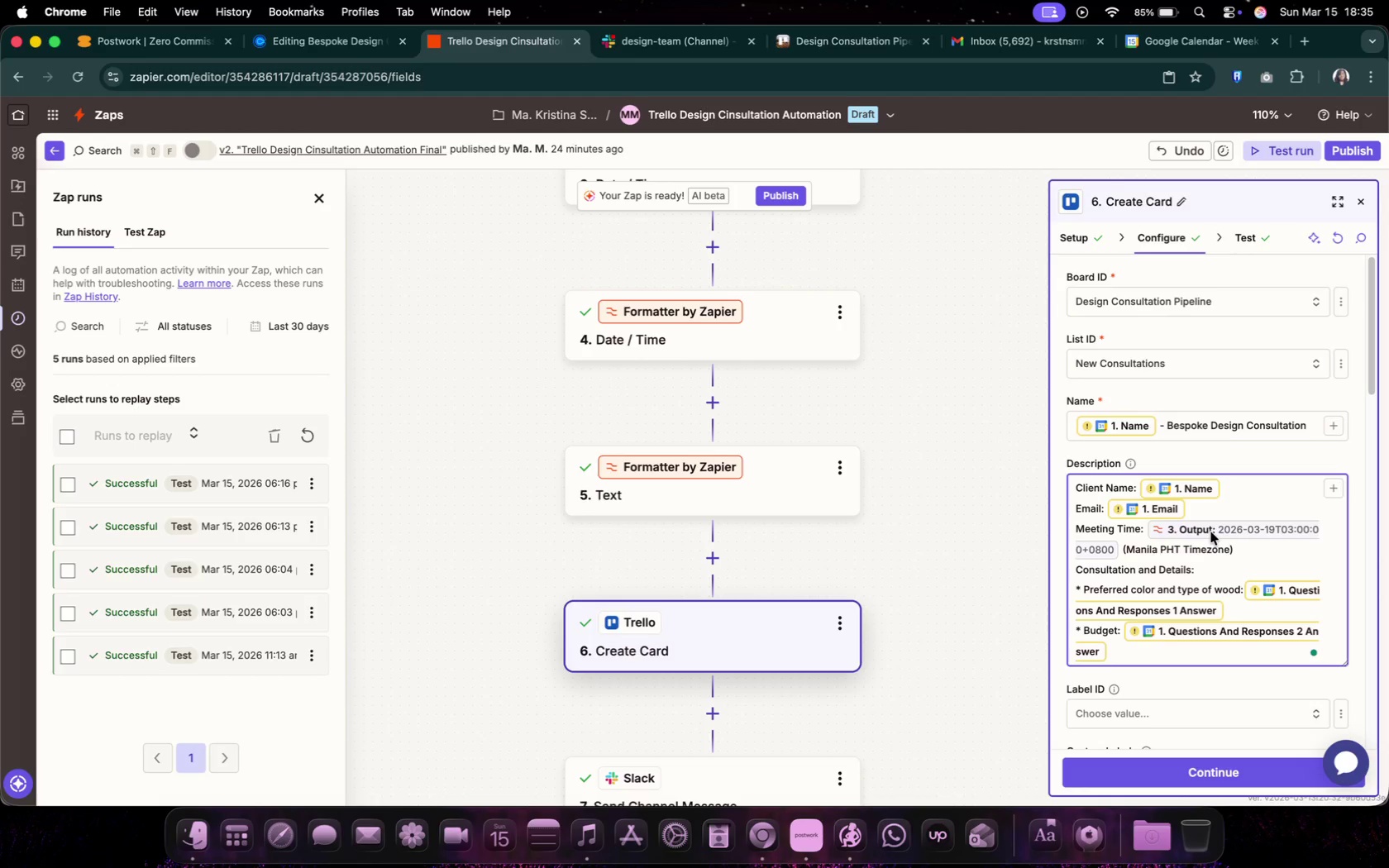 
key(Backspace)
 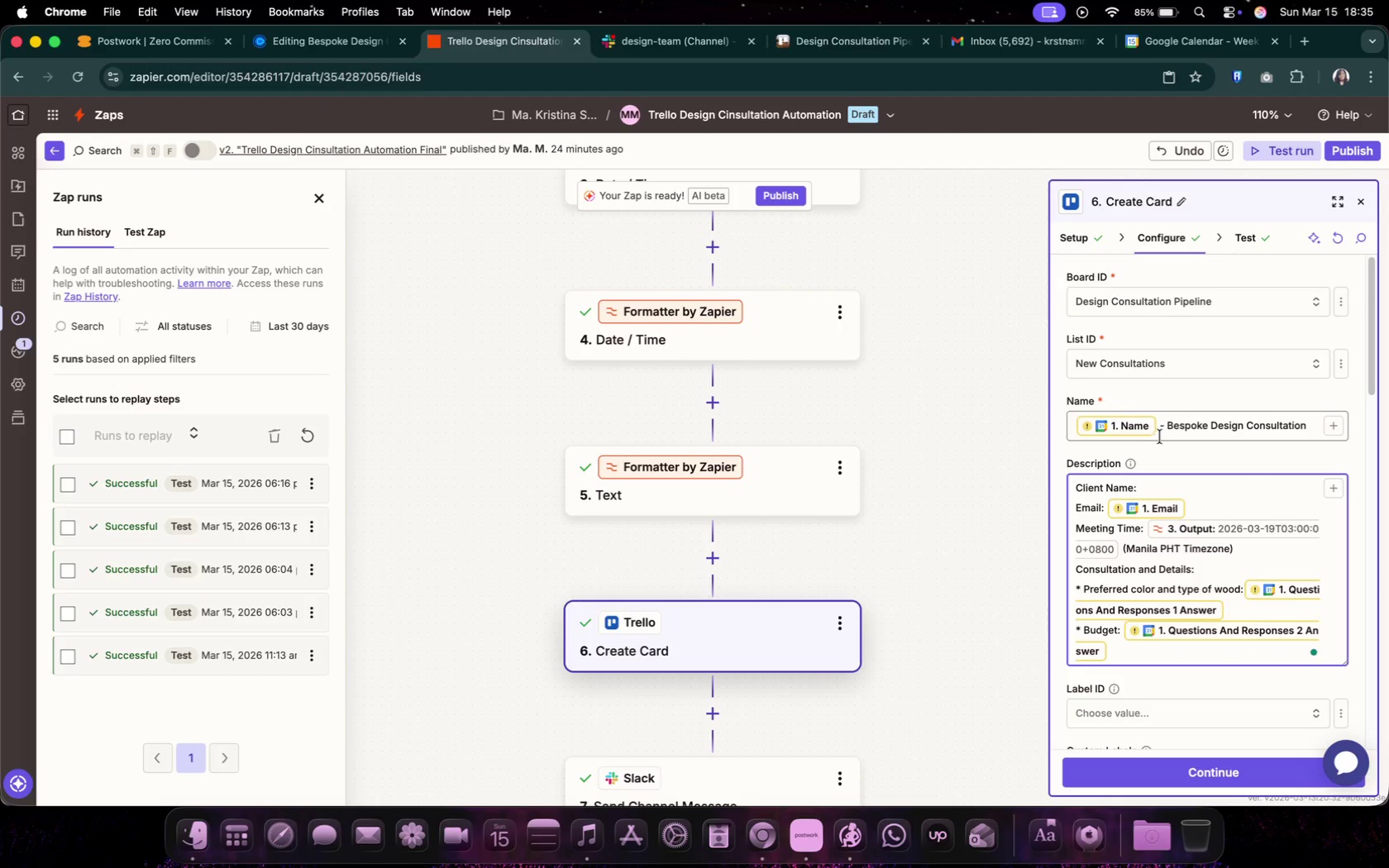 
left_click([1158, 432])
 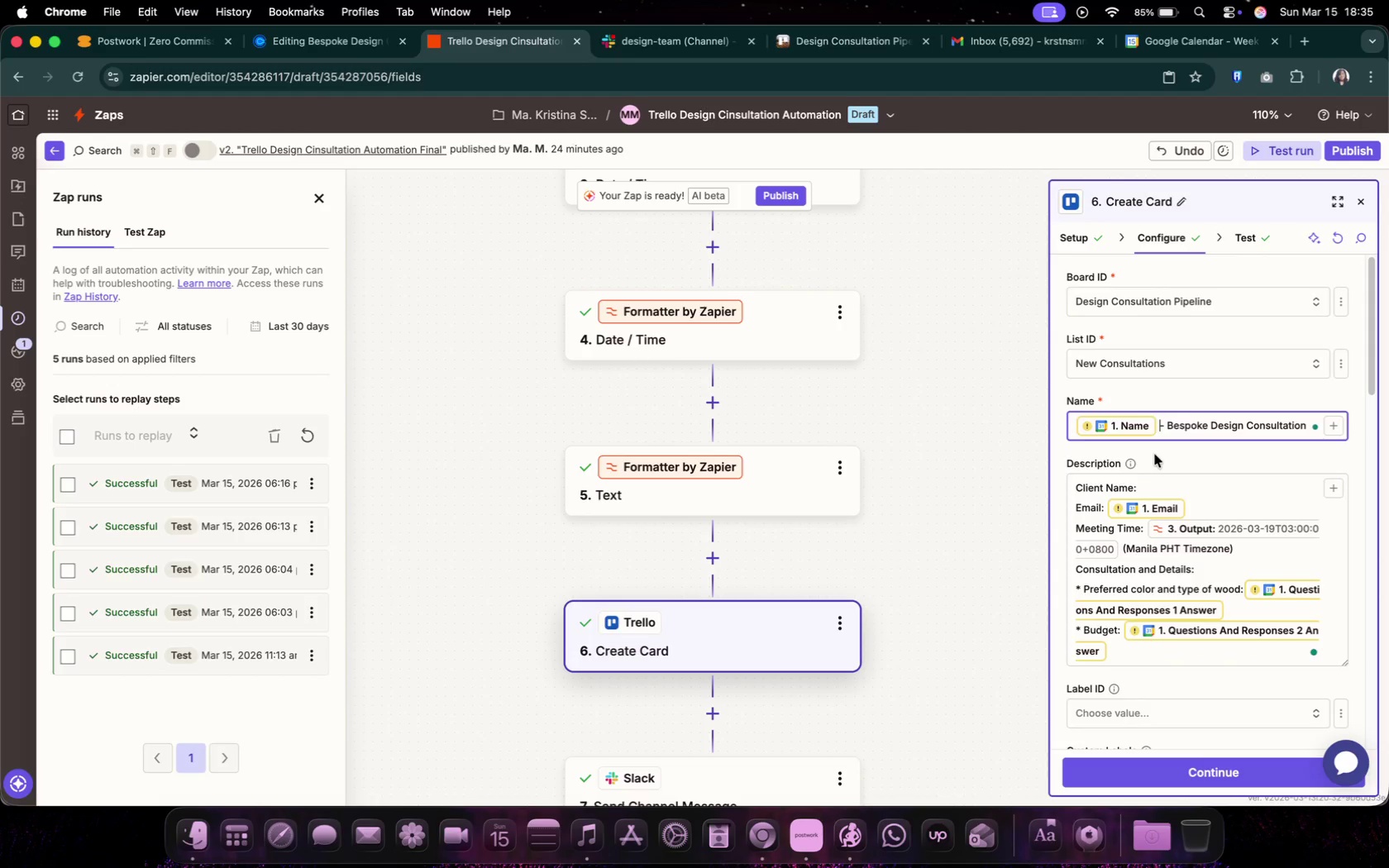 
key(Backspace)
 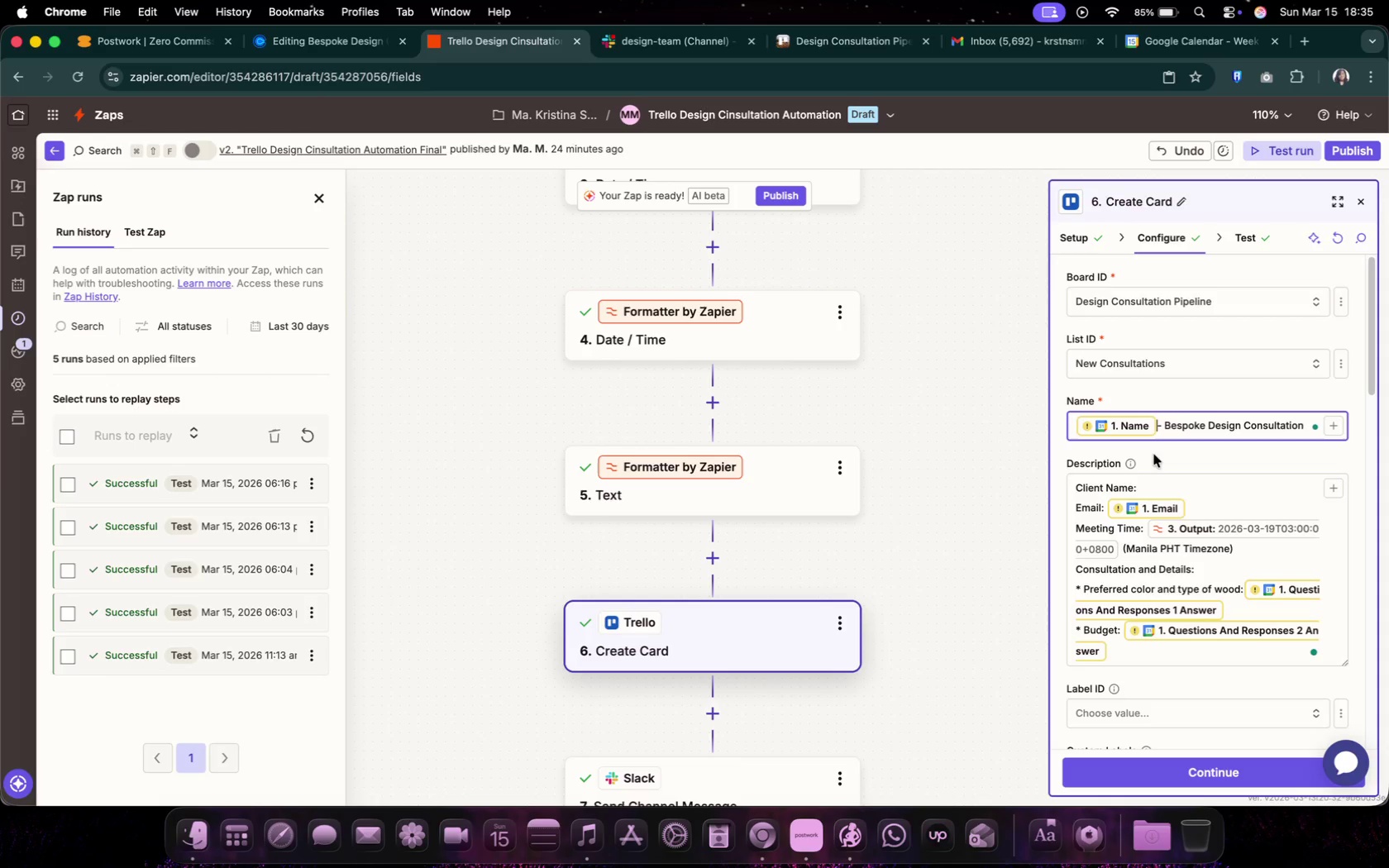 
key(Backspace)
 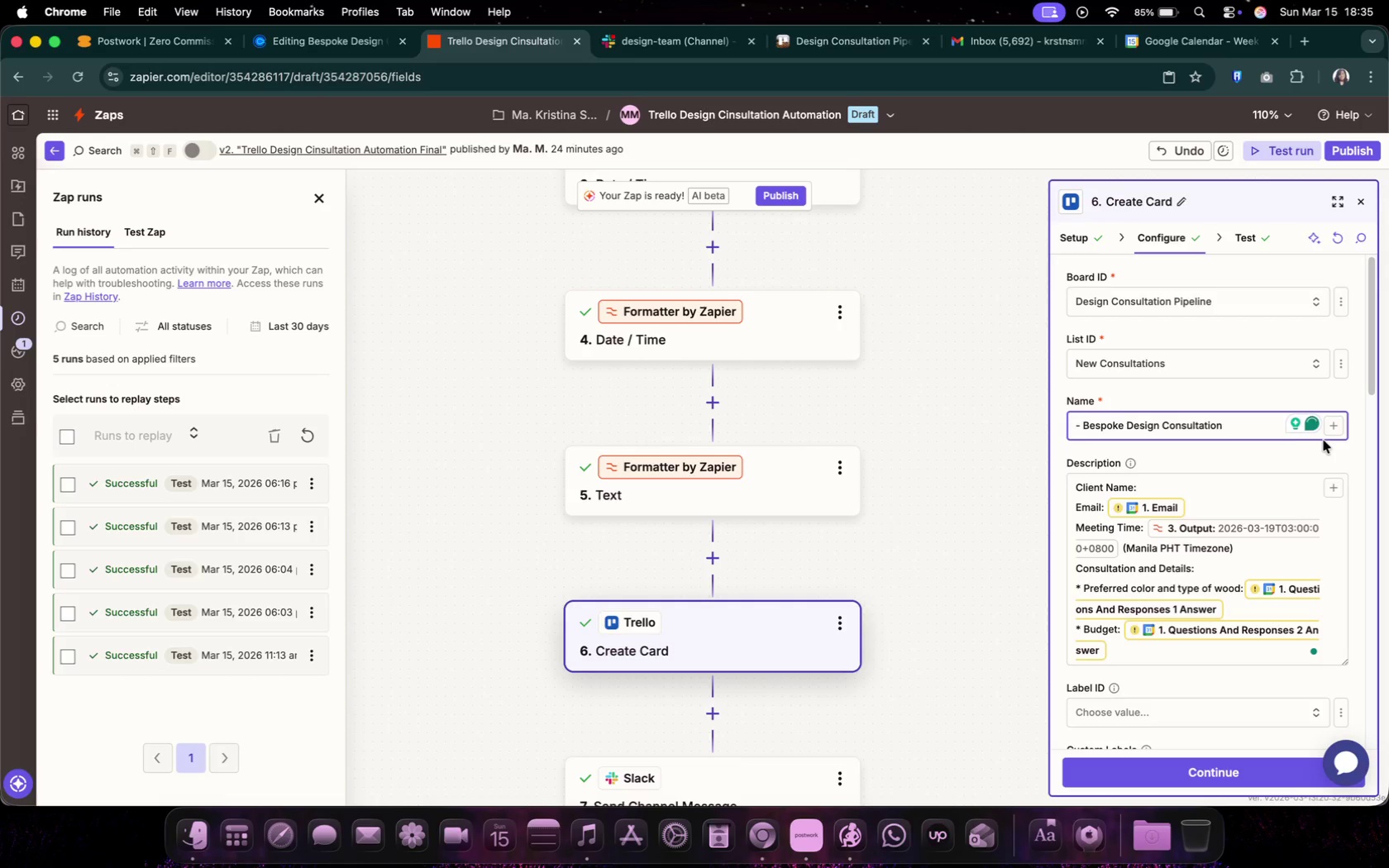 
left_click([1330, 425])
 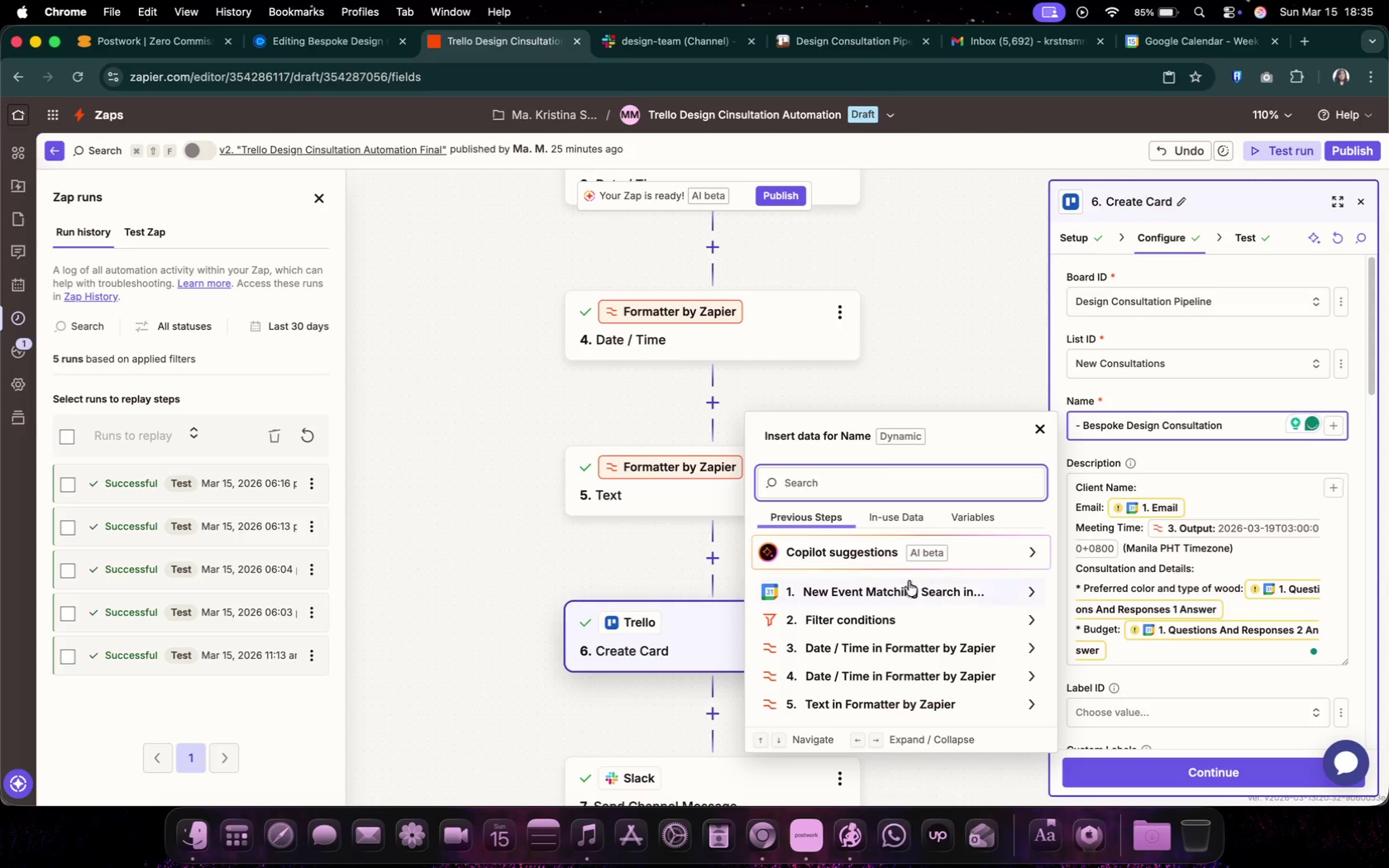 
left_click([909, 601])
 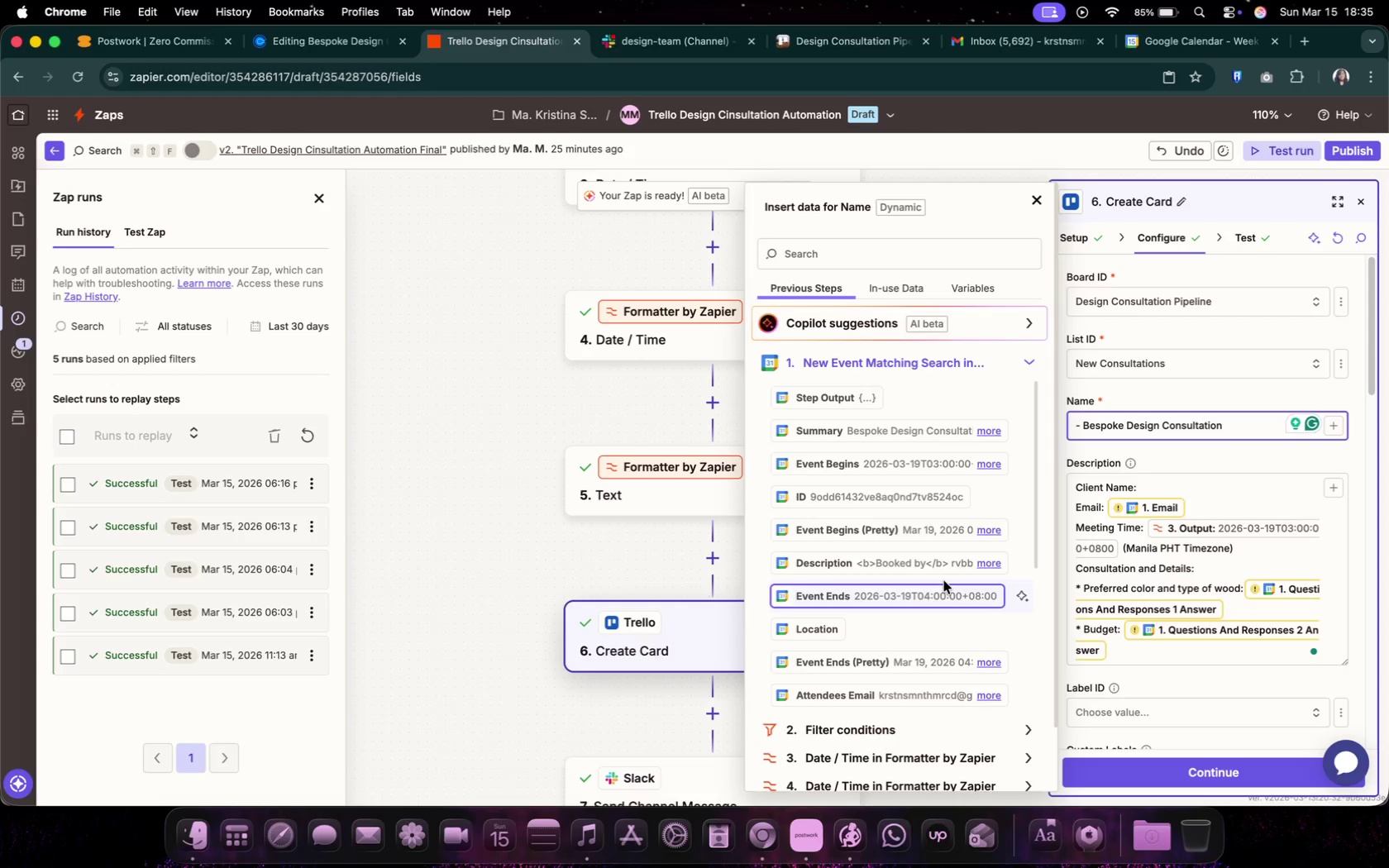 
scroll: coordinate [933, 560], scroll_direction: down, amount: 9.0
 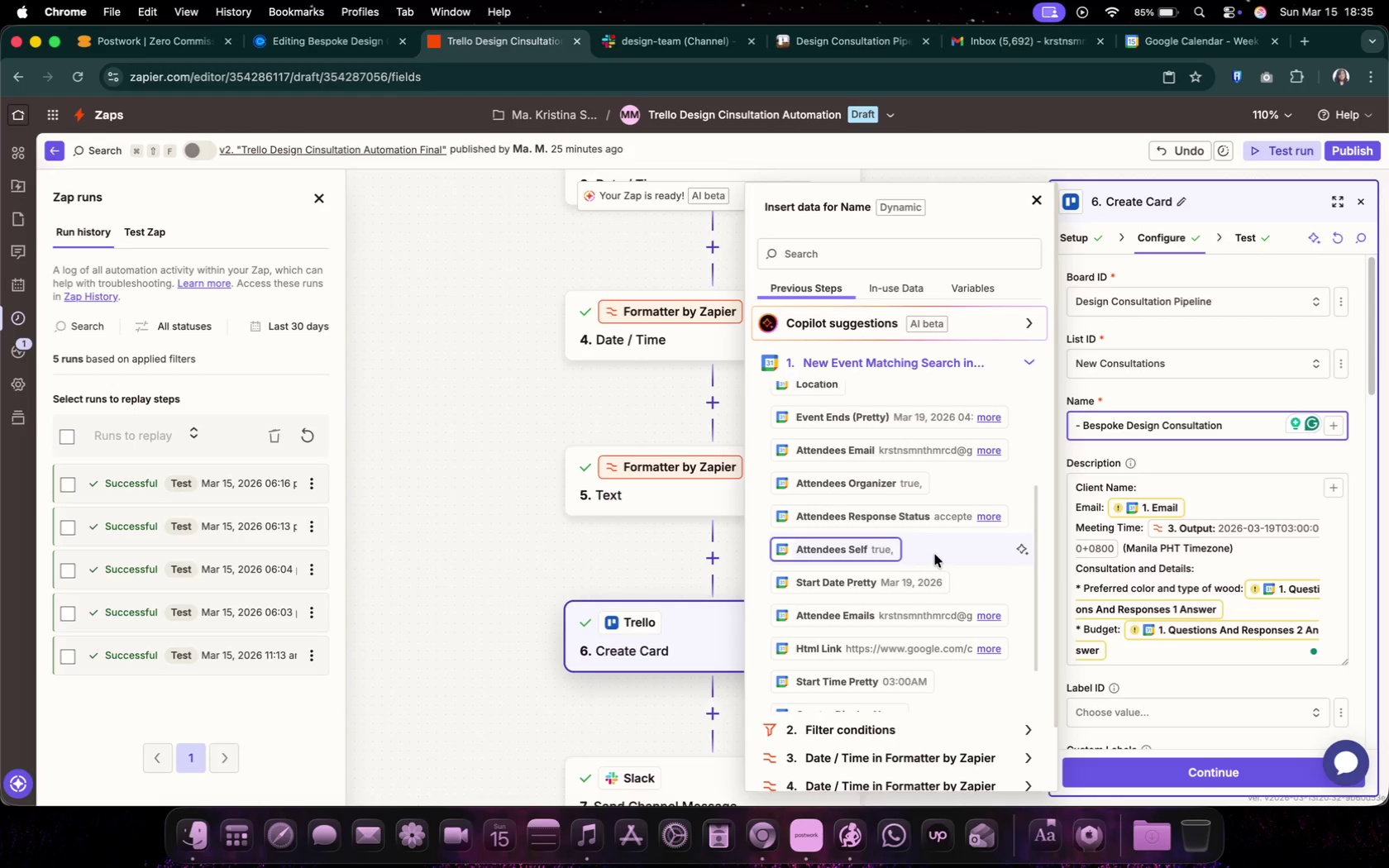 
mouse_move([932, 476])
 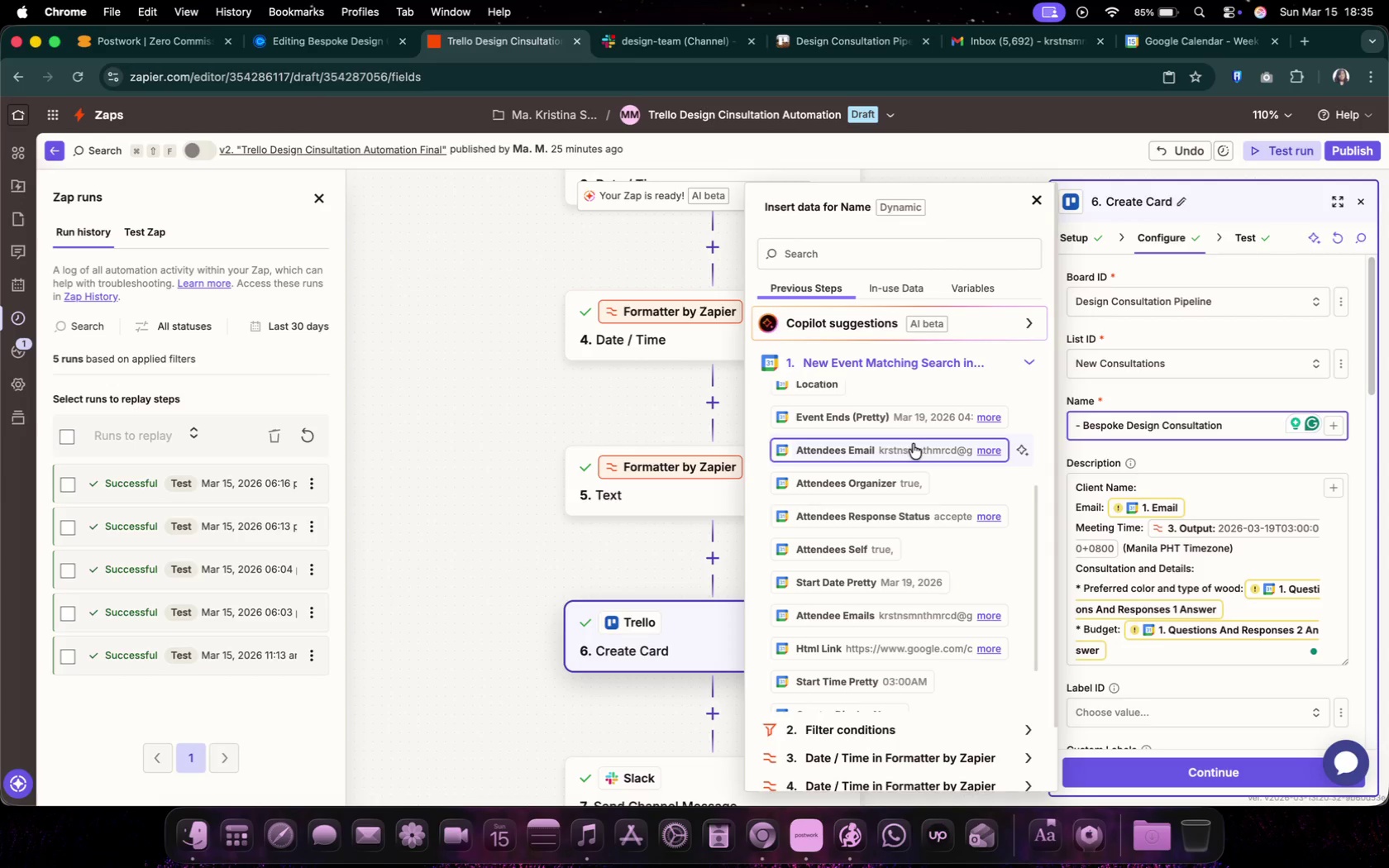 
scroll: coordinate [930, 598], scroll_direction: down, amount: 30.0
 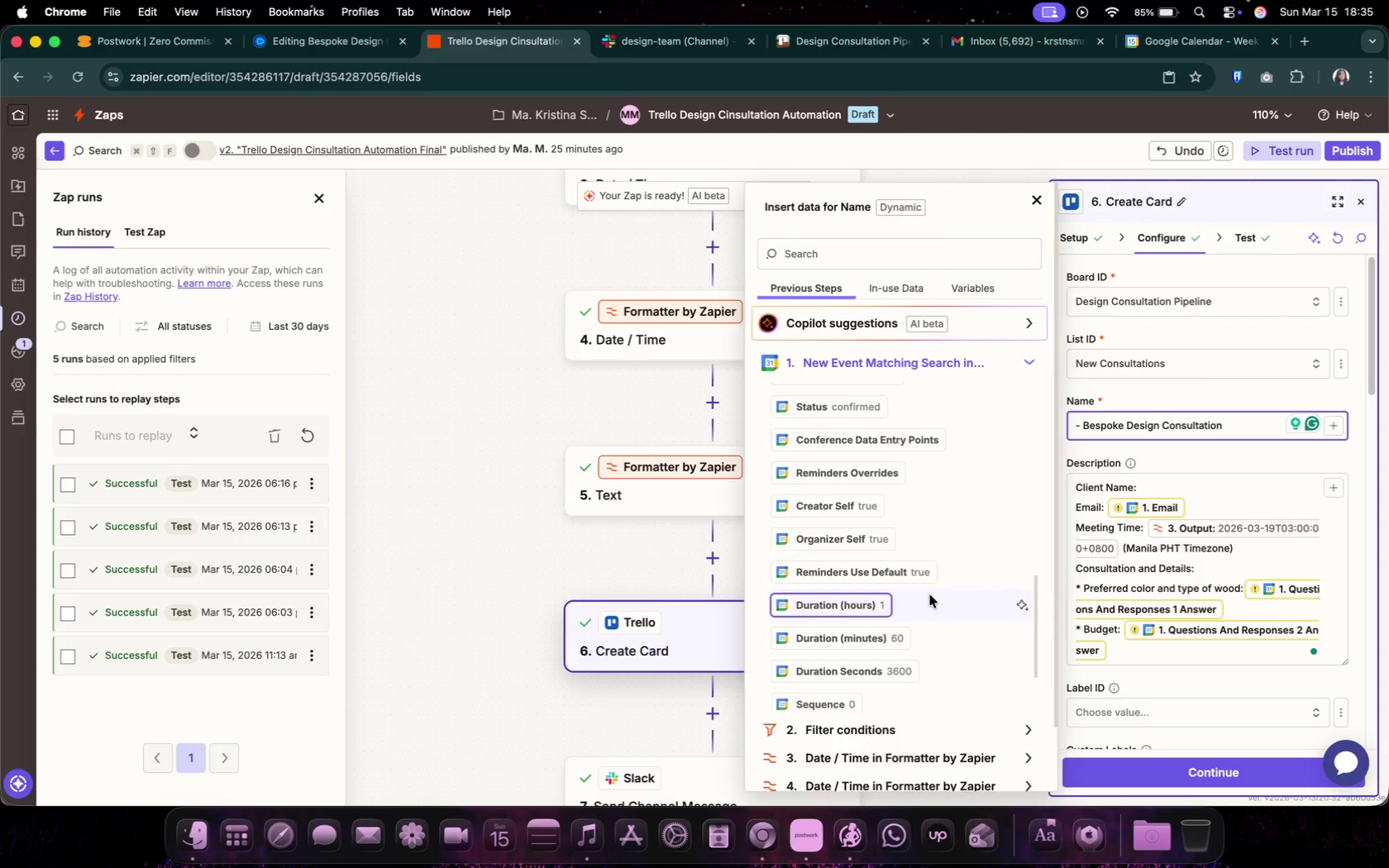 
scroll: coordinate [928, 584], scroll_direction: up, amount: 28.0
 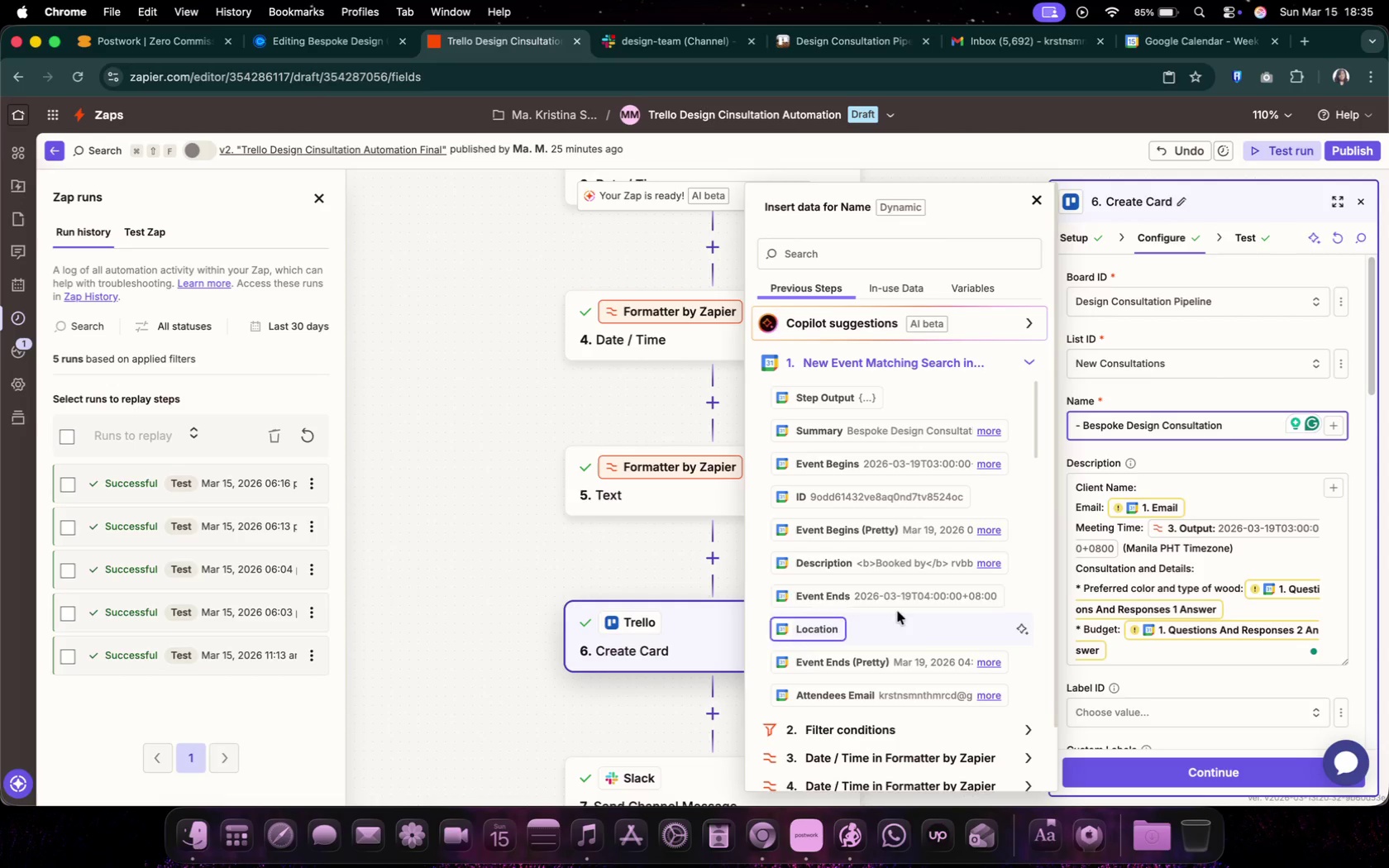 
scroll: coordinate [935, 610], scroll_direction: down, amount: 20.0
 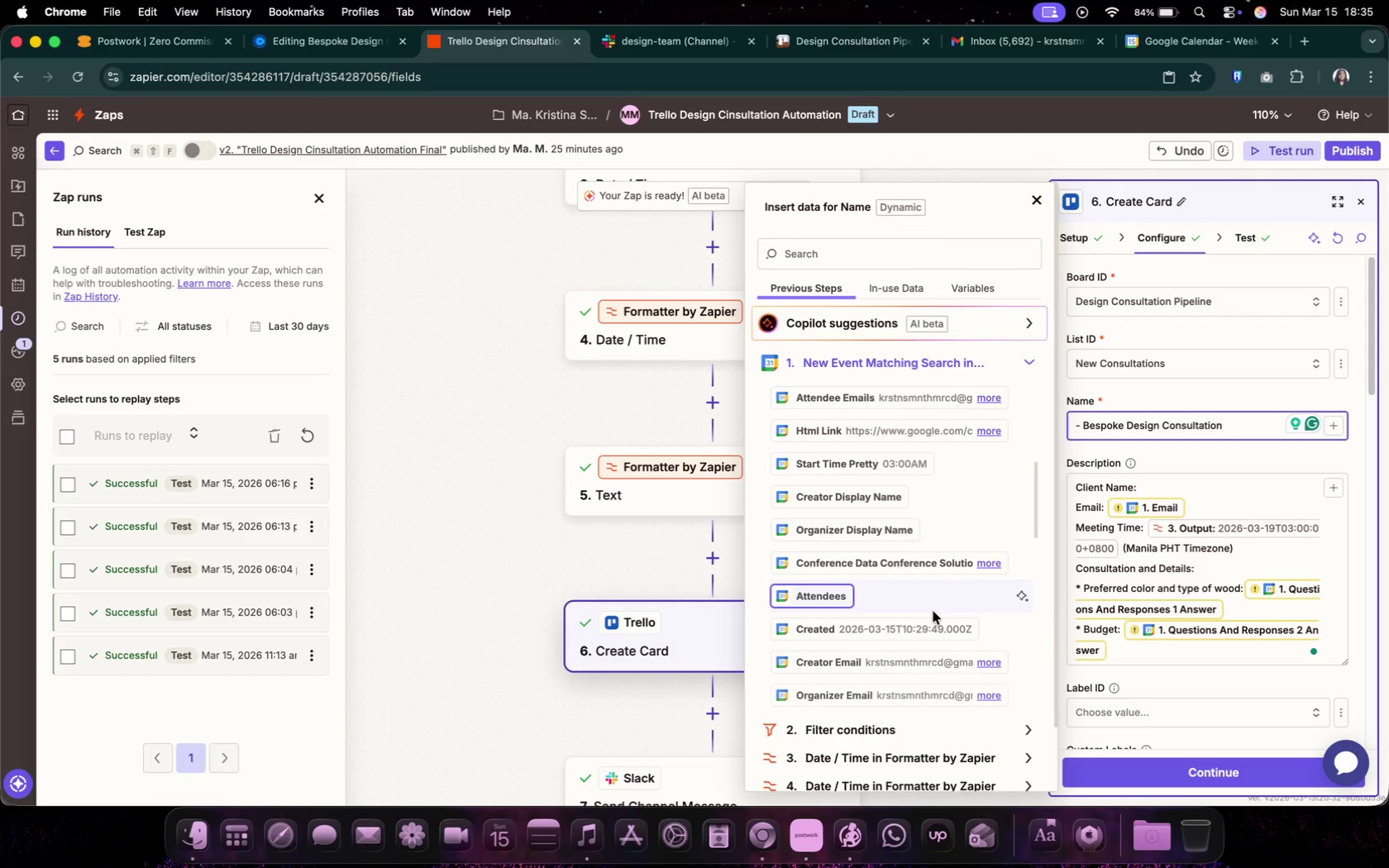 
scroll: coordinate [923, 603], scroll_direction: down, amount: 52.0
 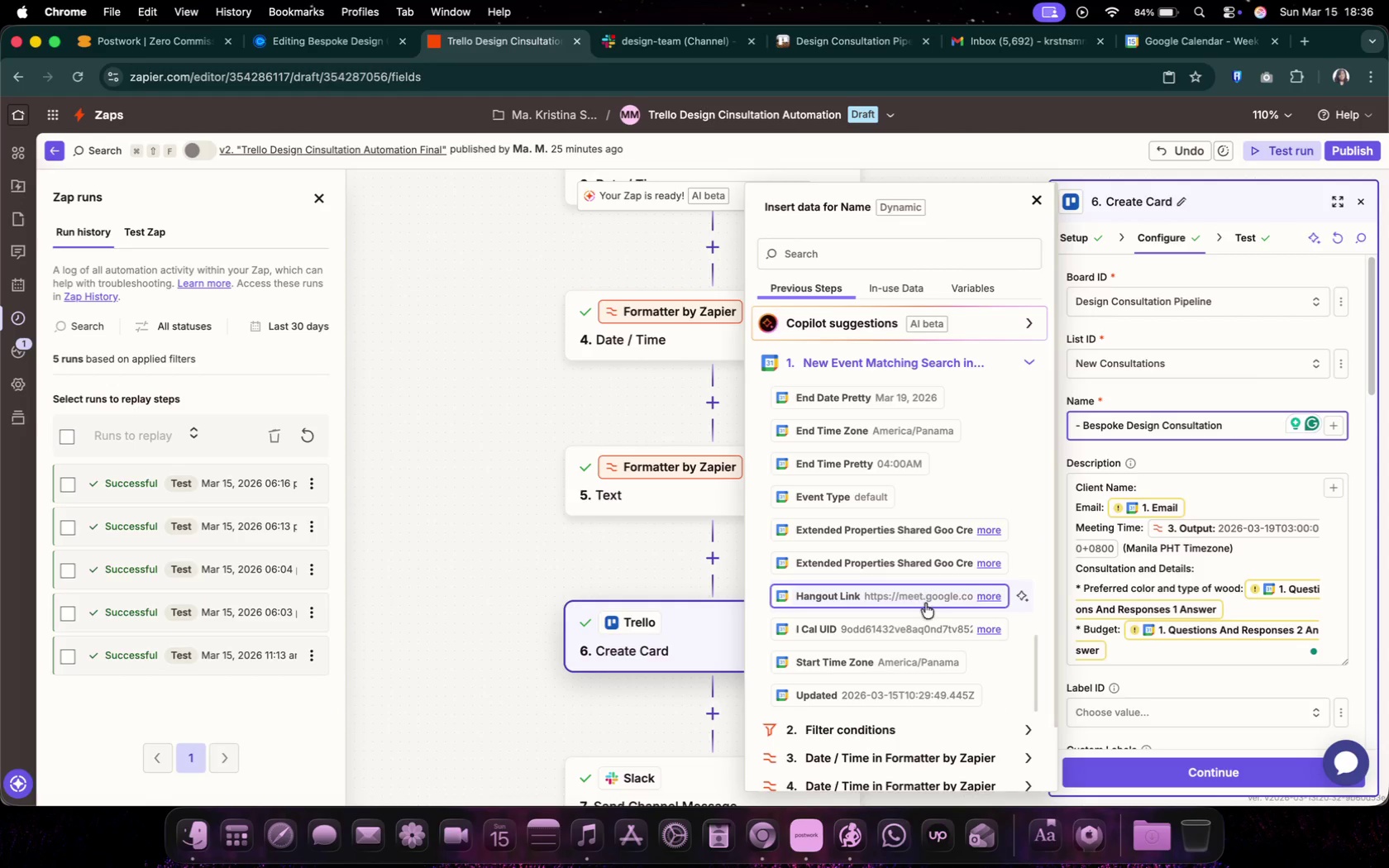 
scroll: coordinate [921, 584], scroll_direction: up, amount: 30.0
 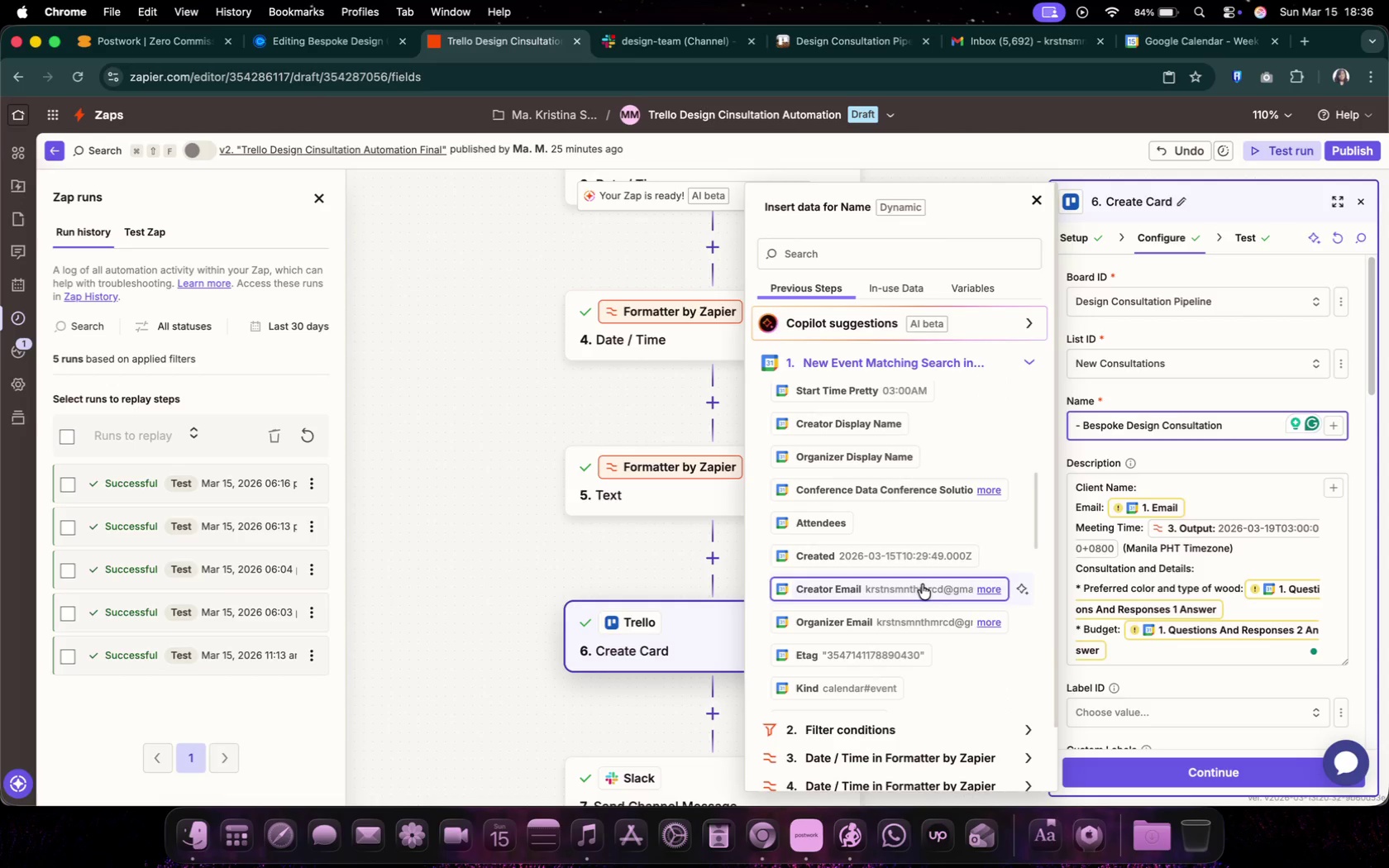 
scroll: coordinate [907, 591], scroll_direction: up, amount: 13.0
 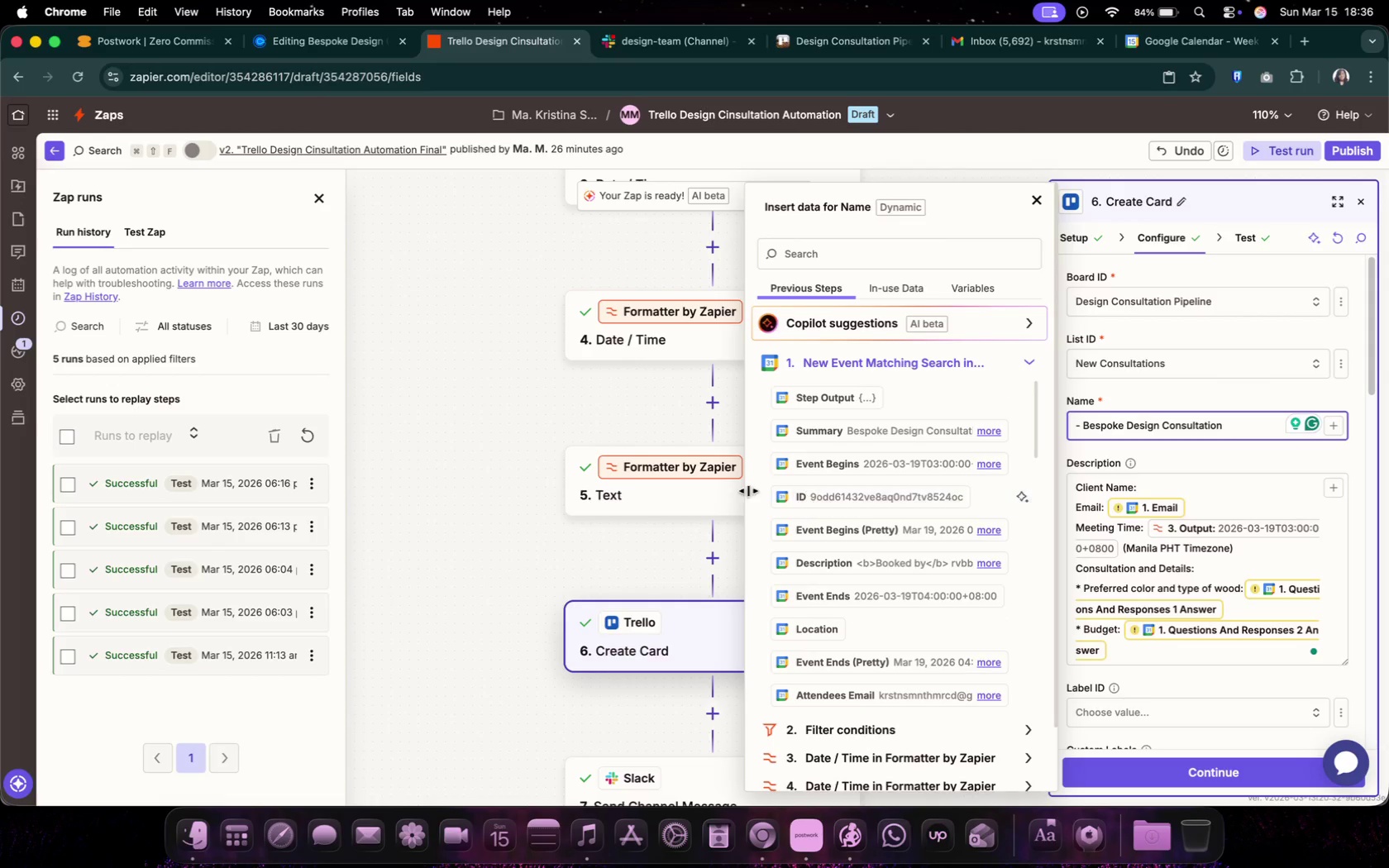 
left_click([491, 512])
 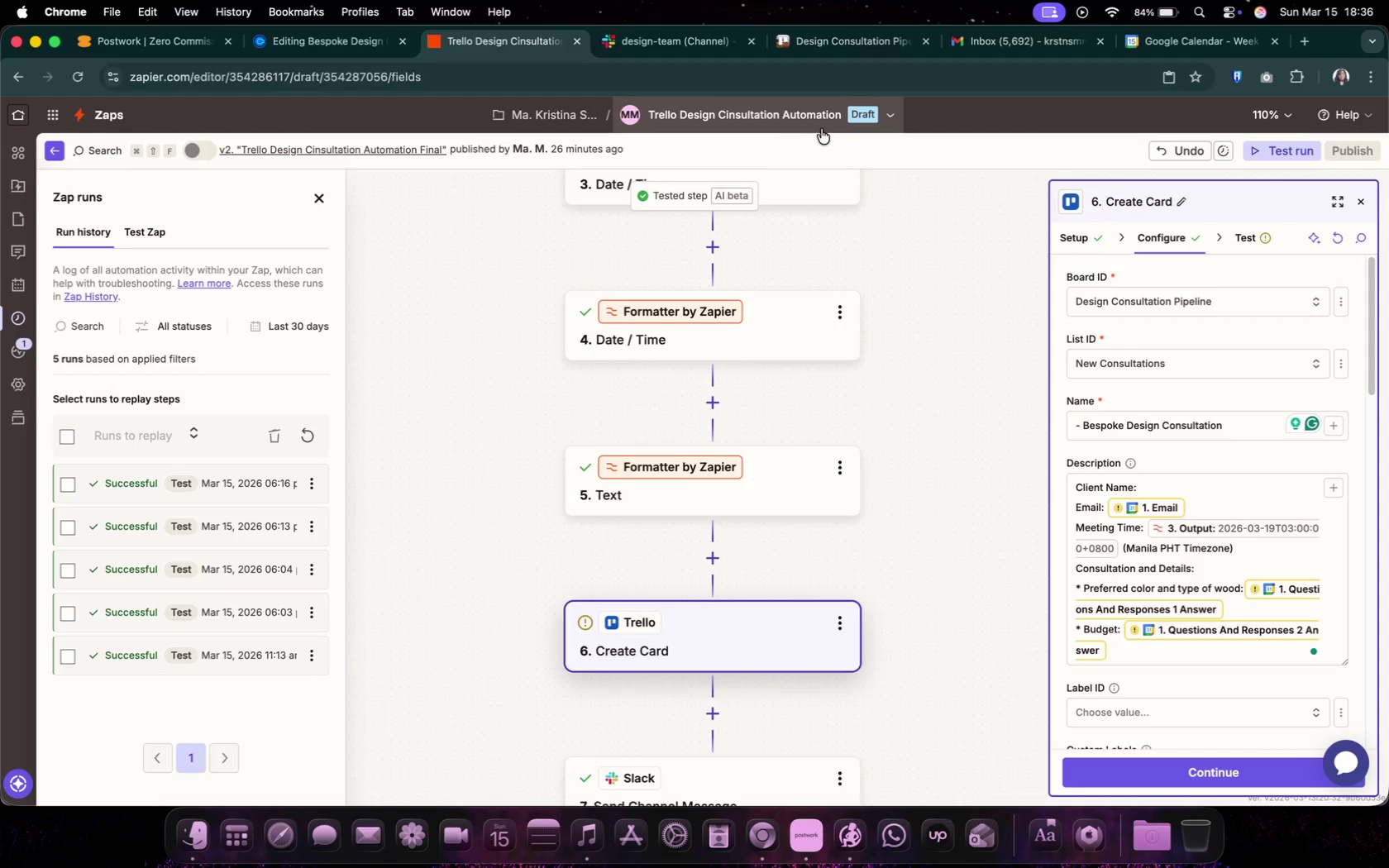 
wait(8.26)
 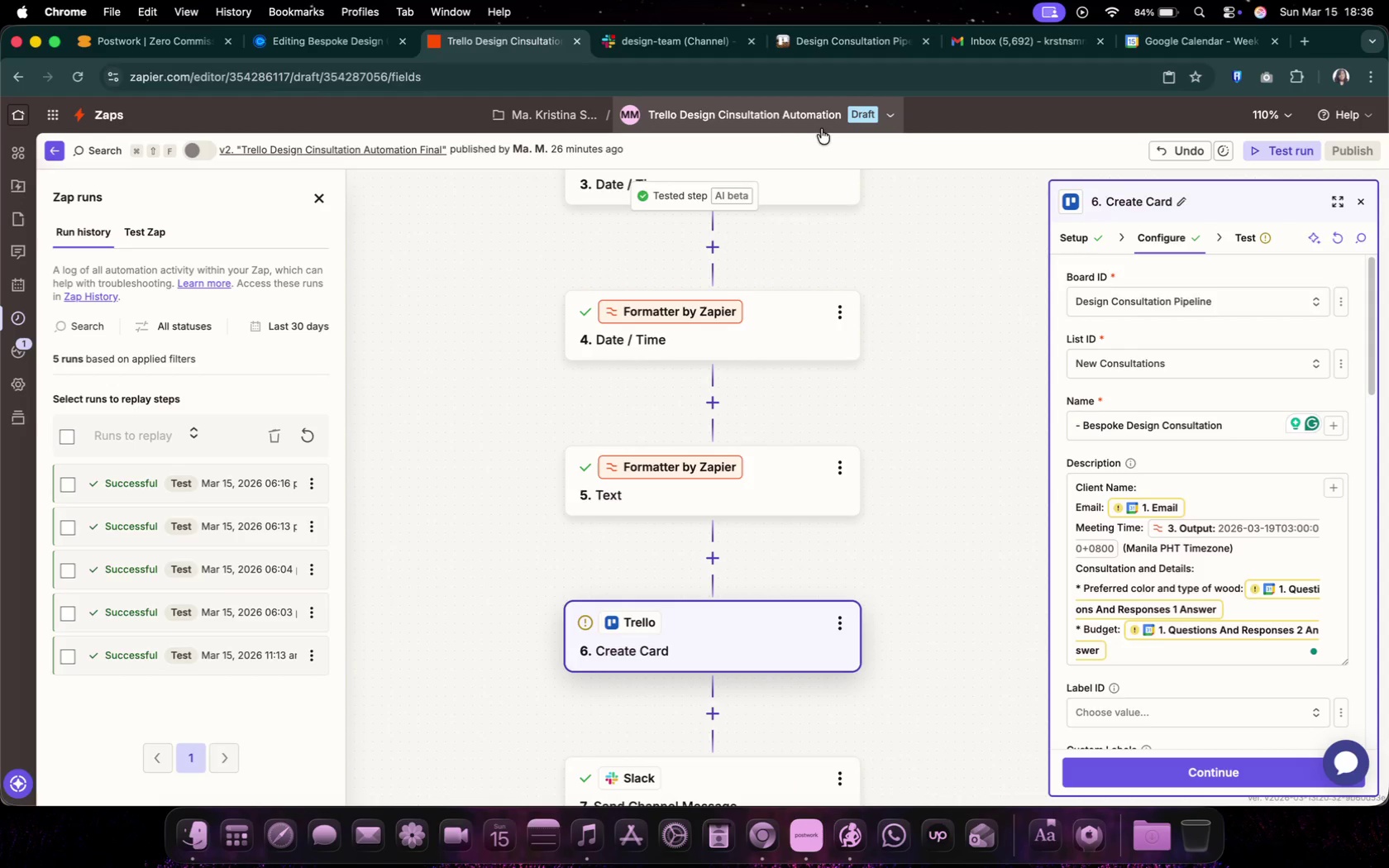 
scroll: coordinate [511, 464], scroll_direction: down, amount: 5.0
 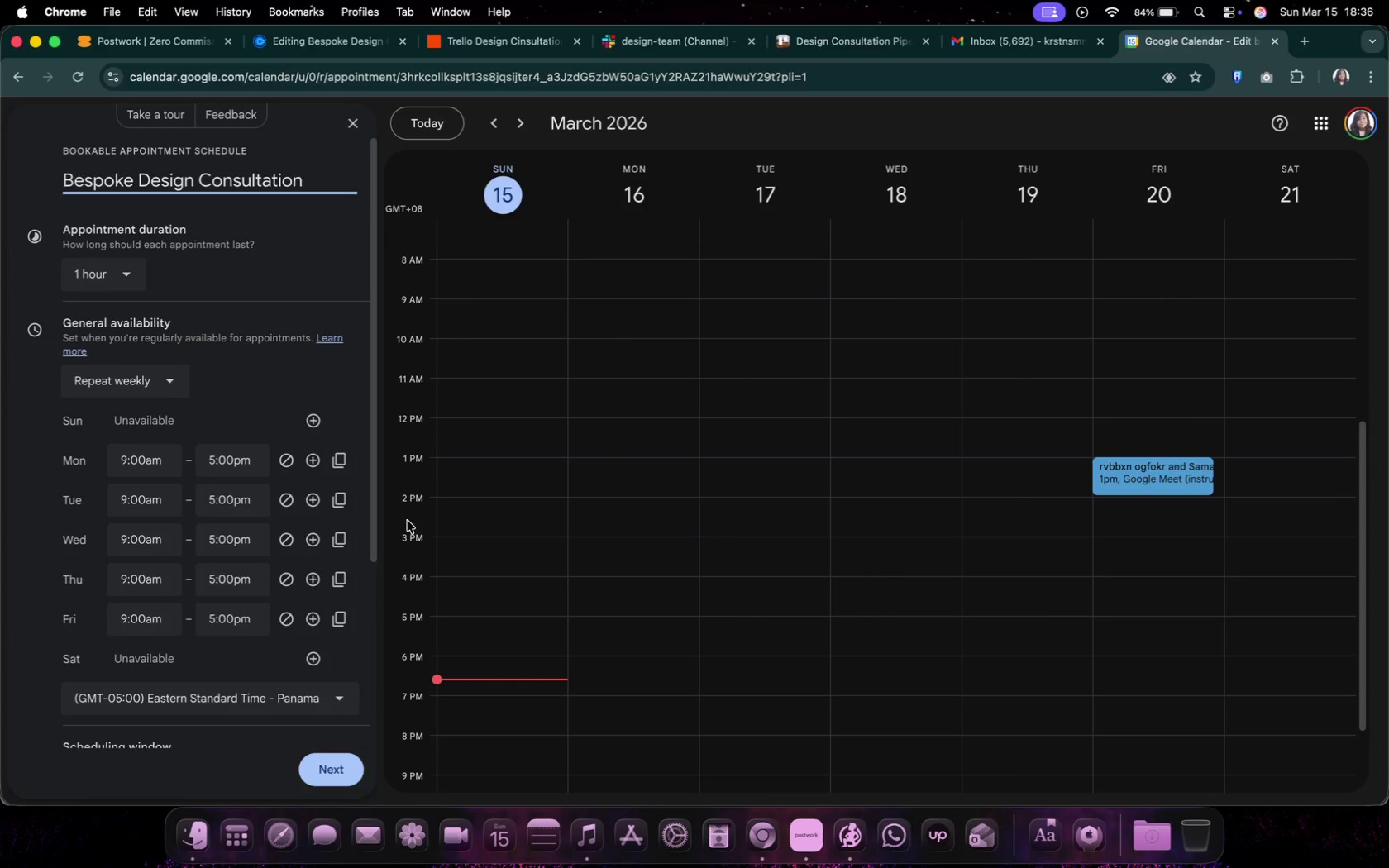 
wait(5.8)
 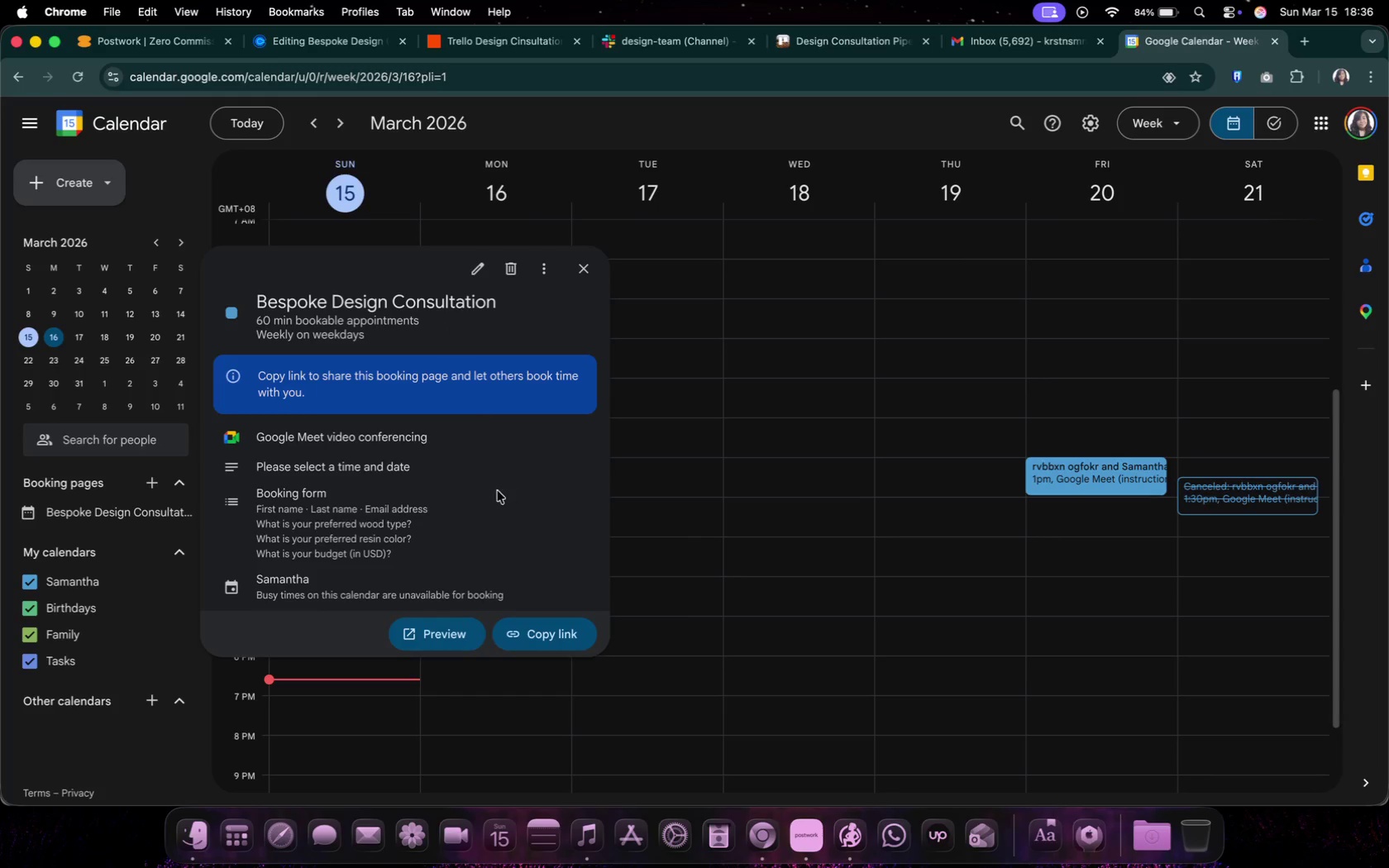 
left_click([353, 765])
 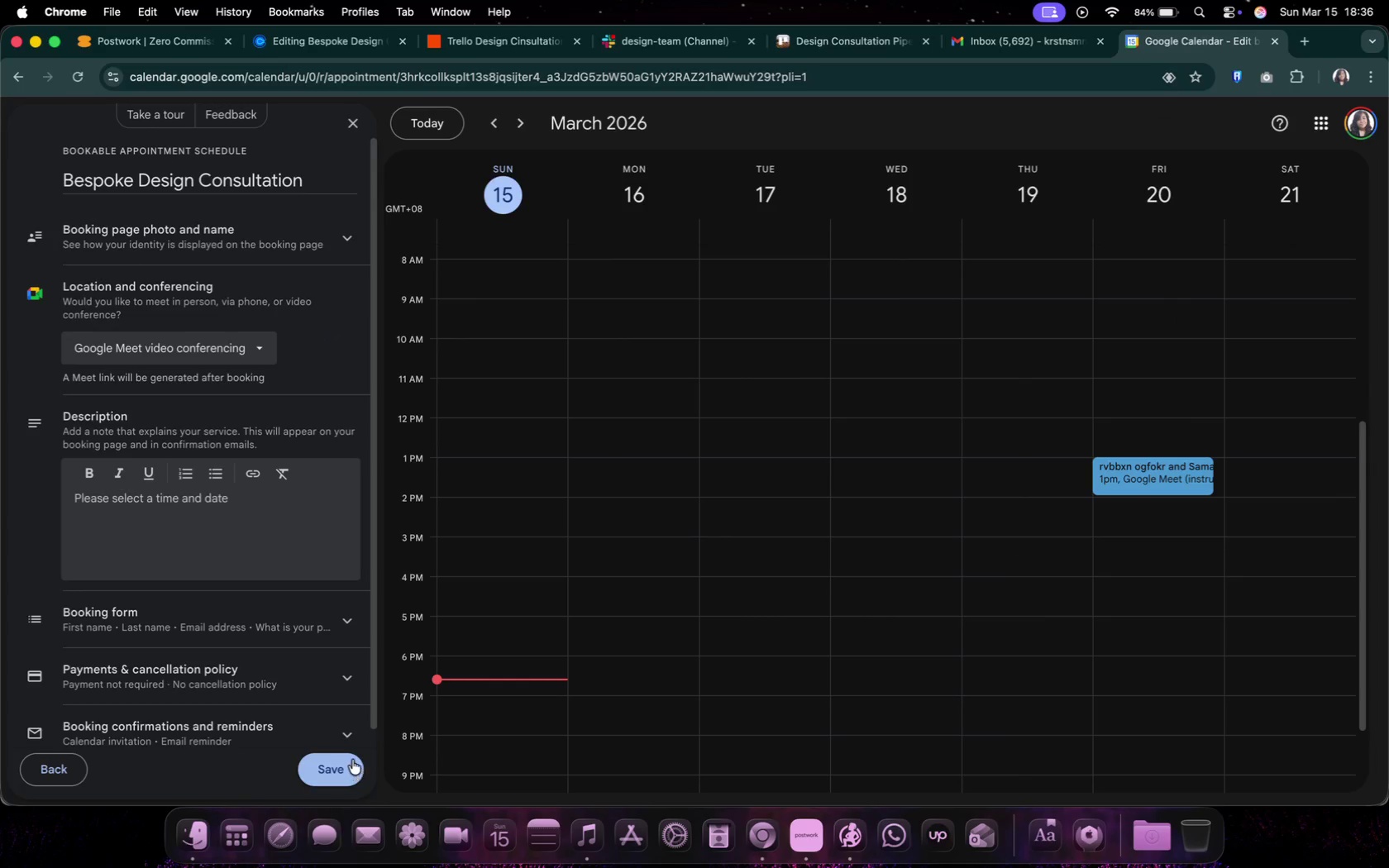 
scroll: coordinate [295, 632], scroll_direction: down, amount: 3.0
 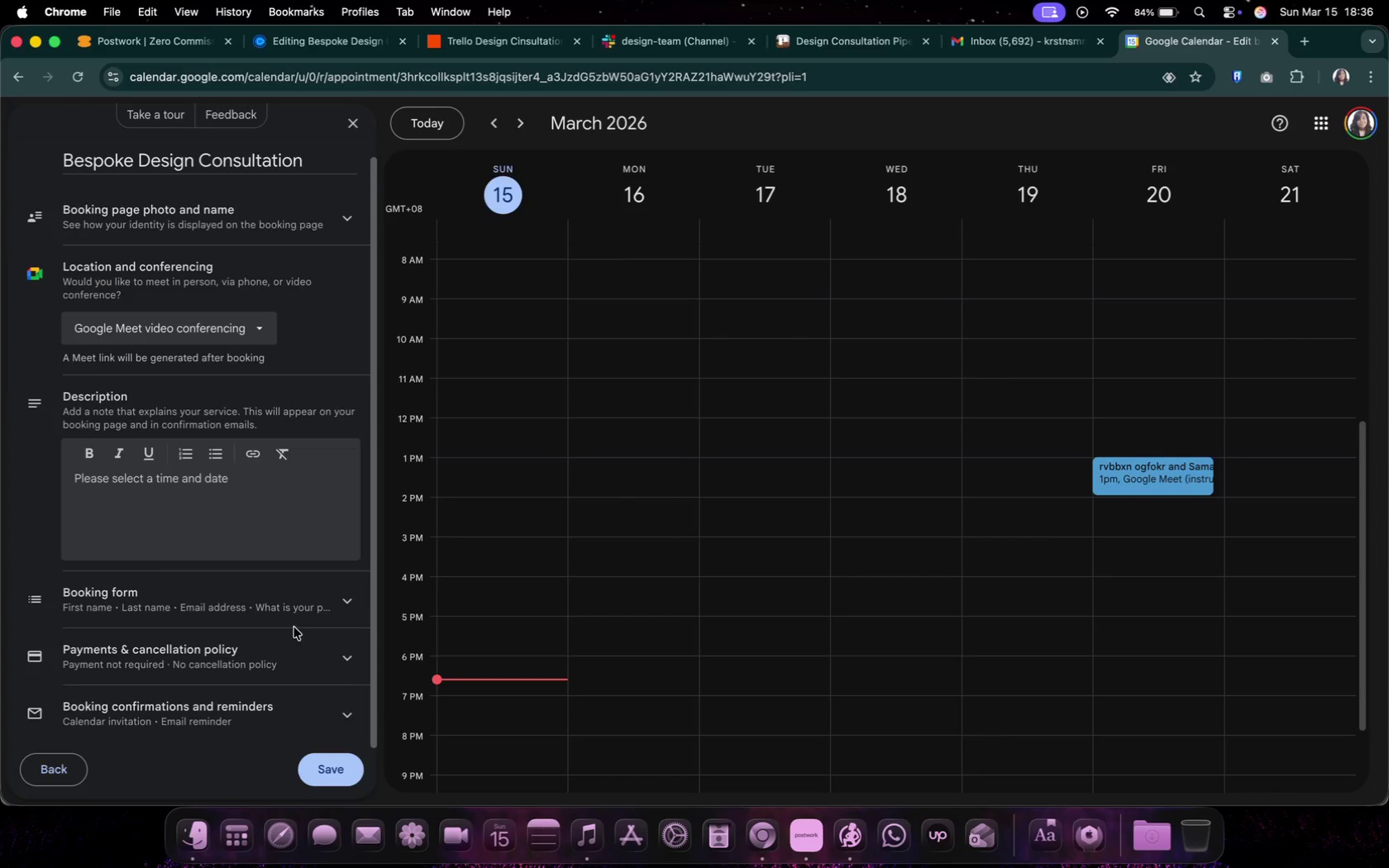 
scroll: coordinate [277, 568], scroll_direction: up, amount: 2.0
 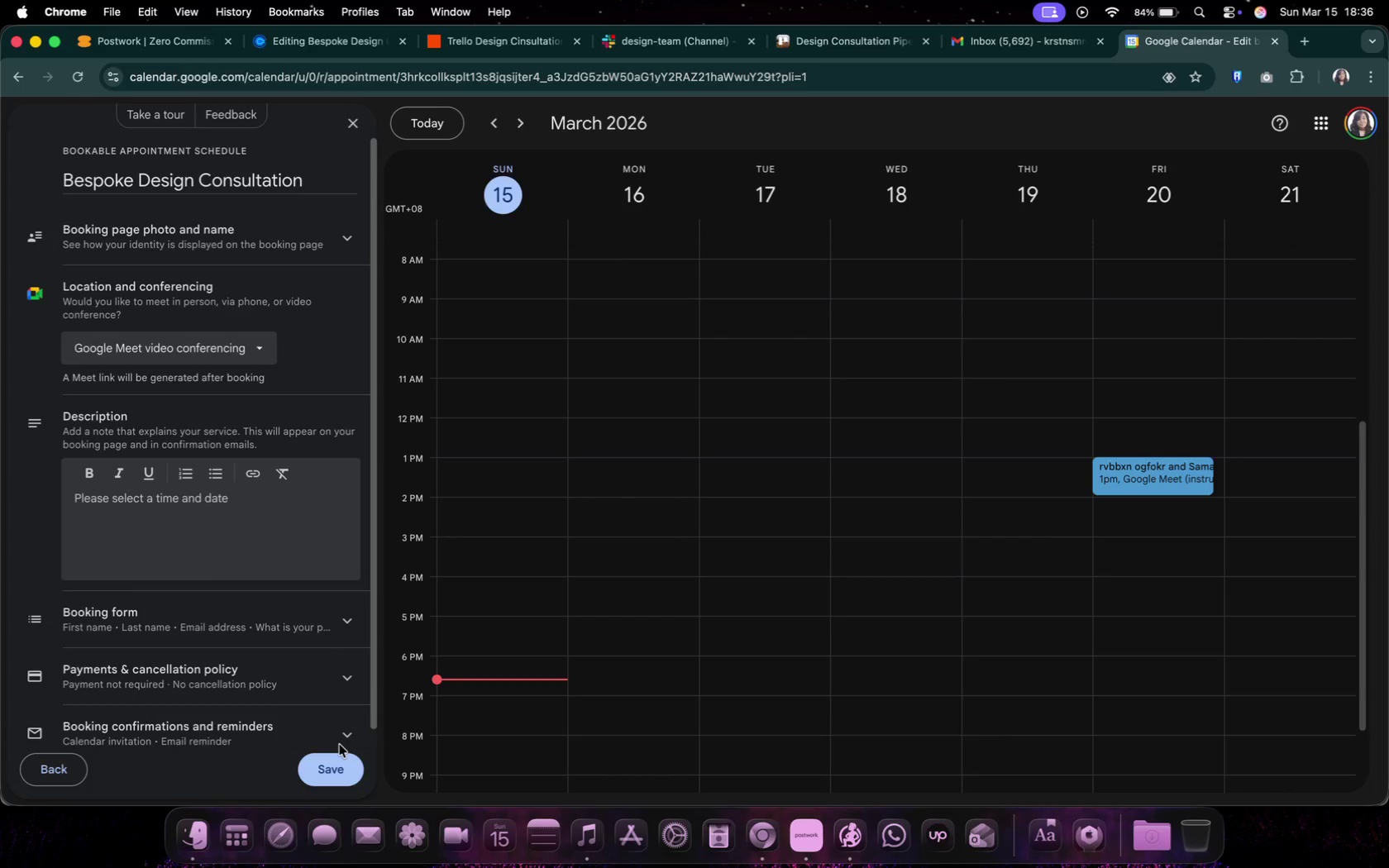 
wait(9.88)
 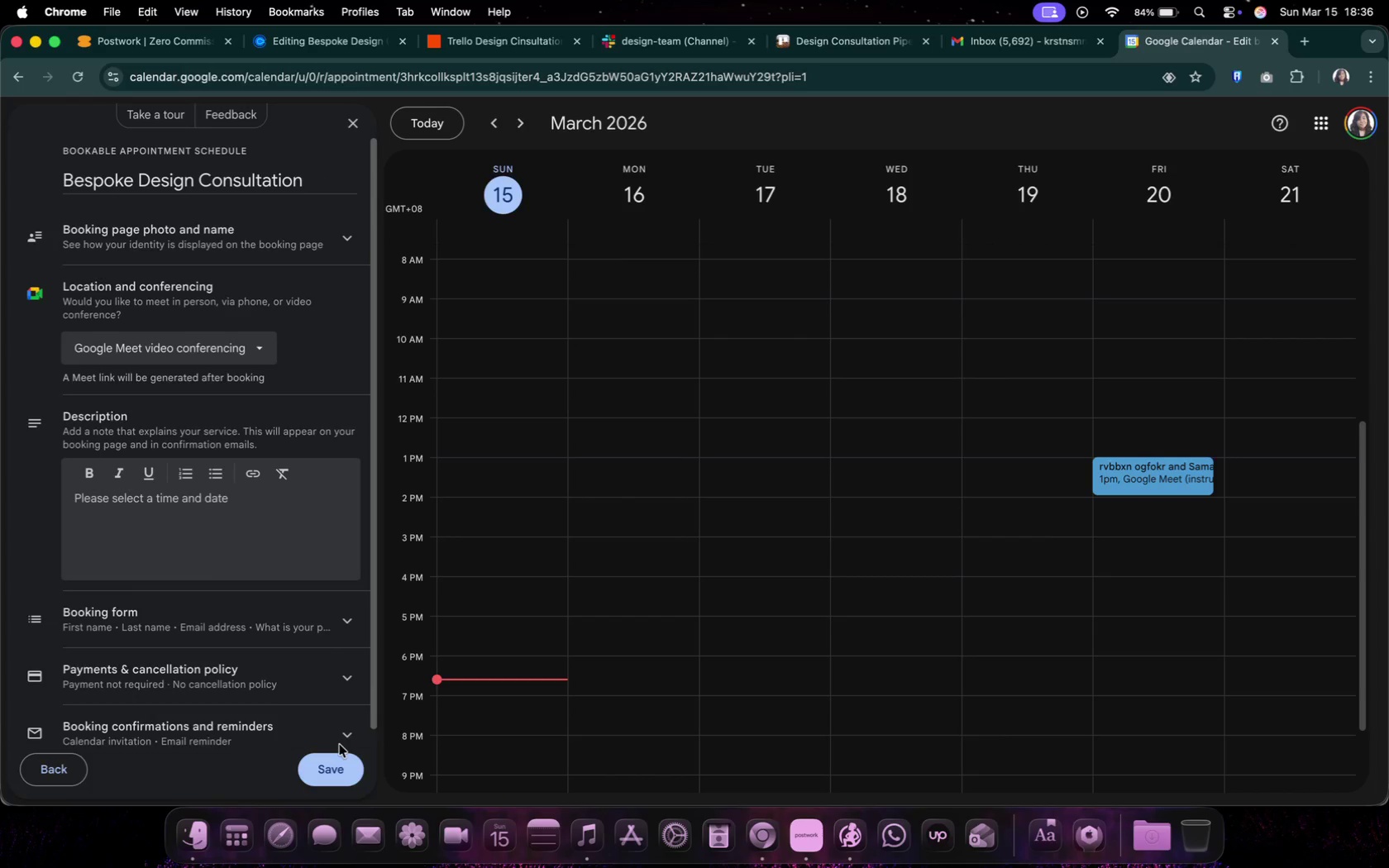 
scroll: coordinate [337, 544], scroll_direction: up, amount: 2.0
 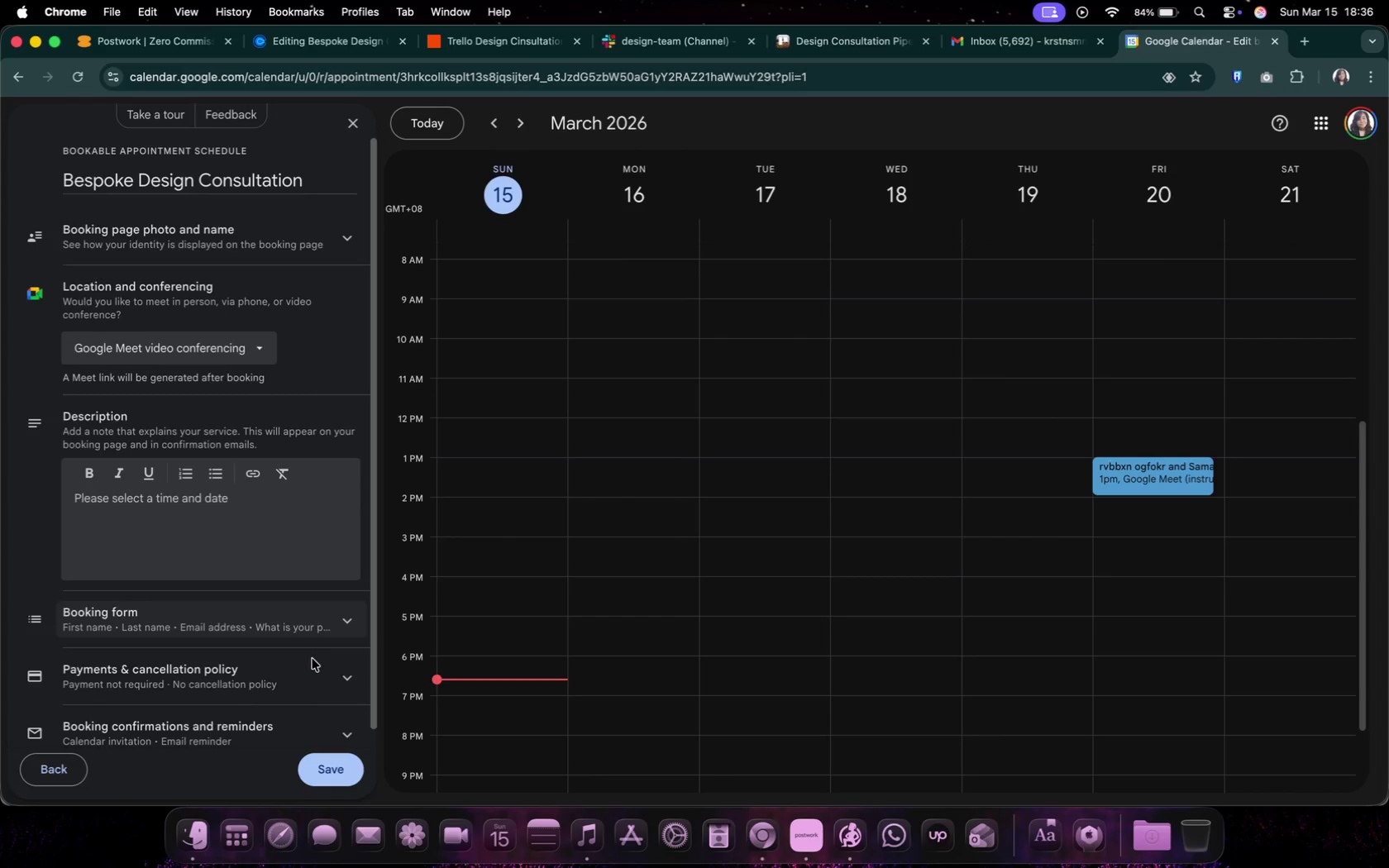 
scroll: coordinate [288, 687], scroll_direction: down, amount: 5.0
 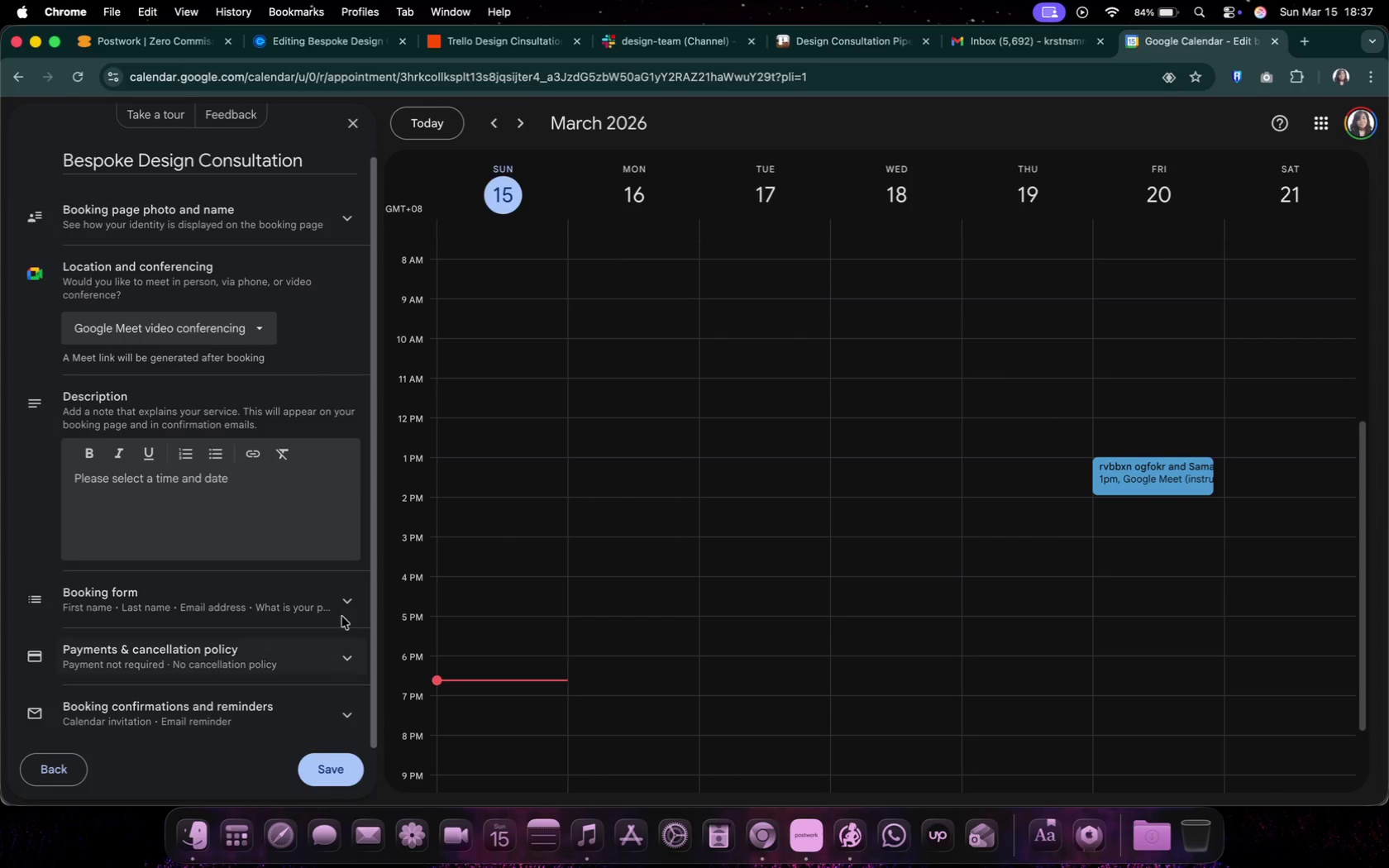 
left_click([310, 609])
 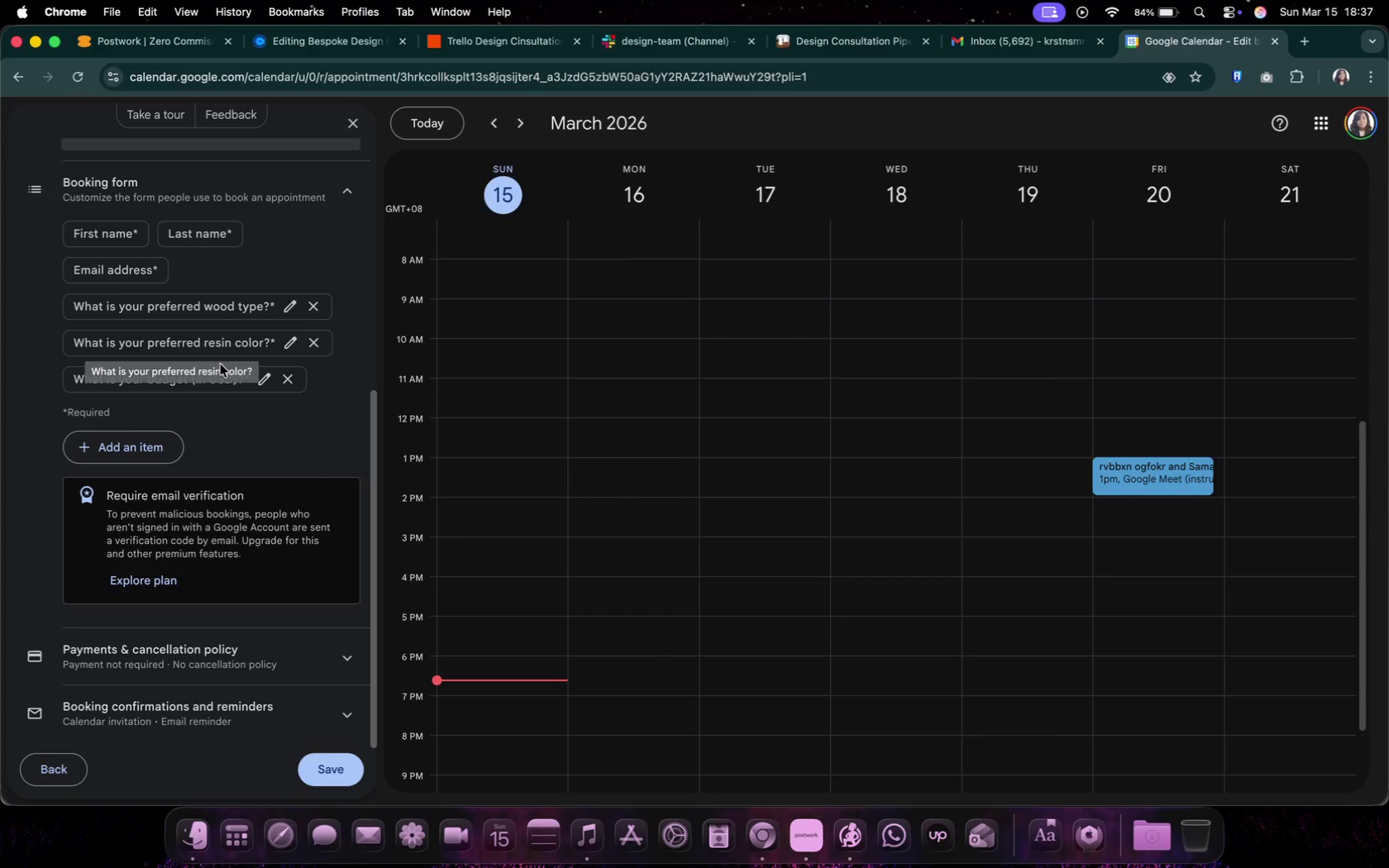 
wait(6.46)
 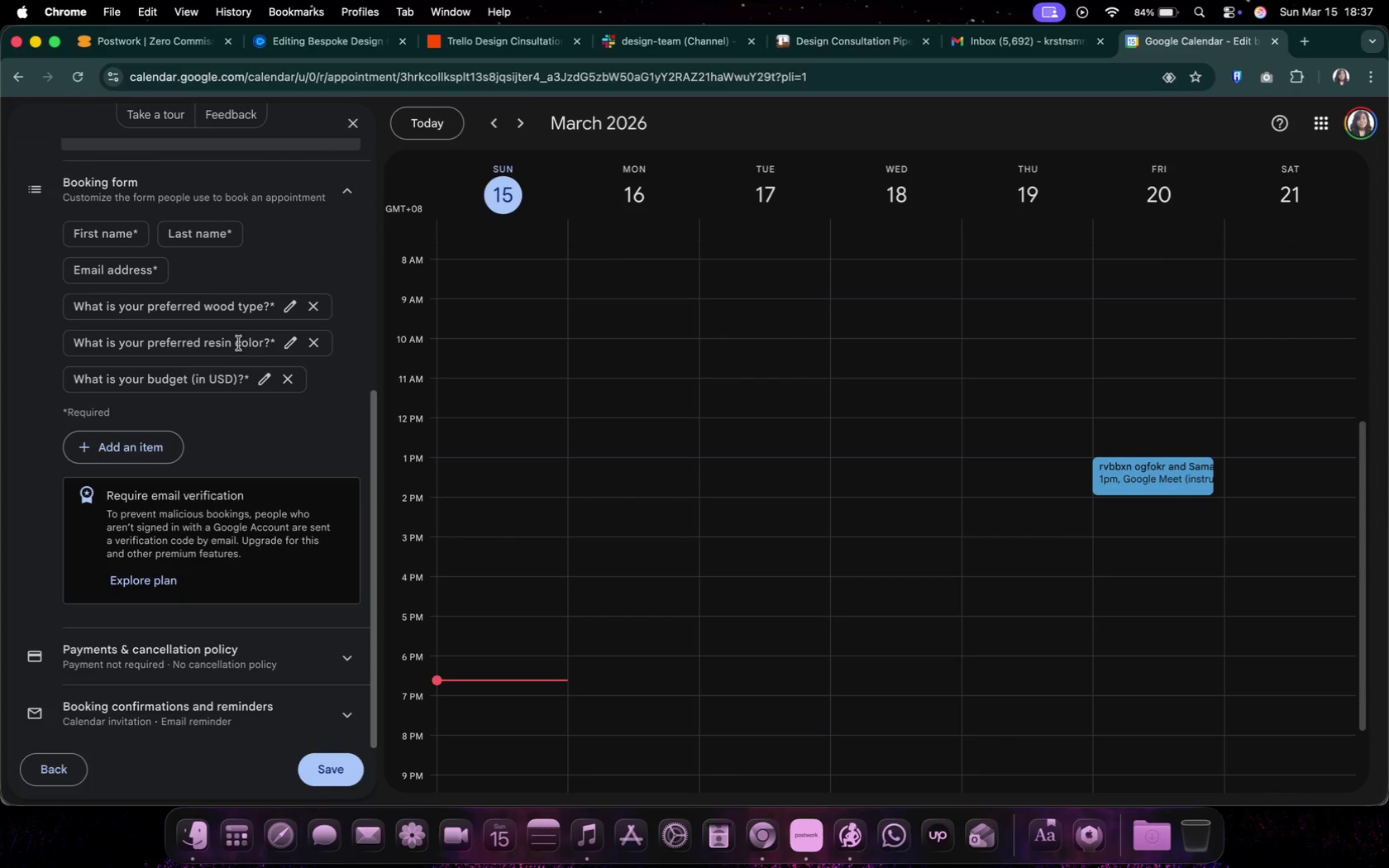 
mouse_move([623, 443])
 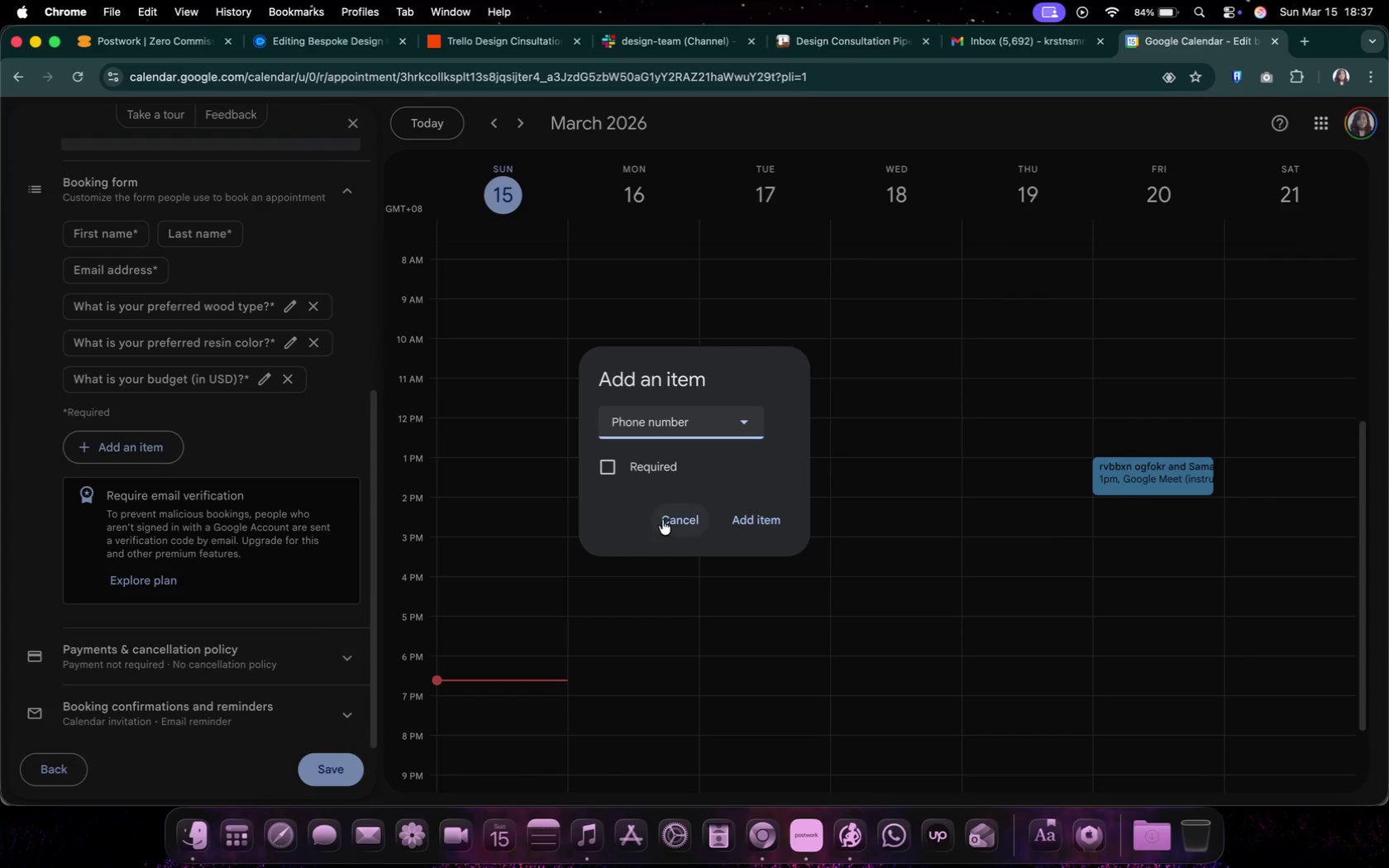 
left_click([662, 520])
 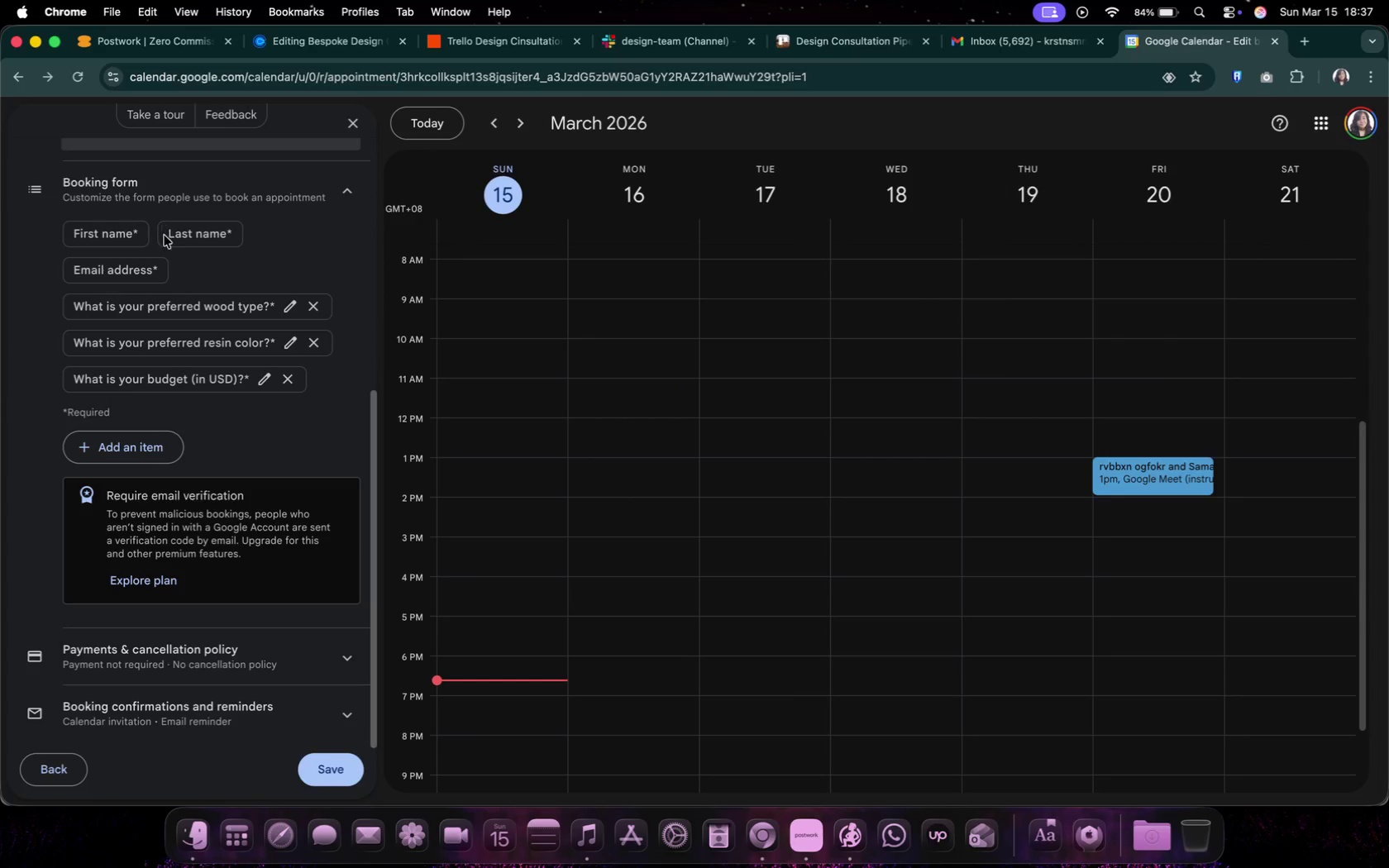 
double_click([154, 268])
 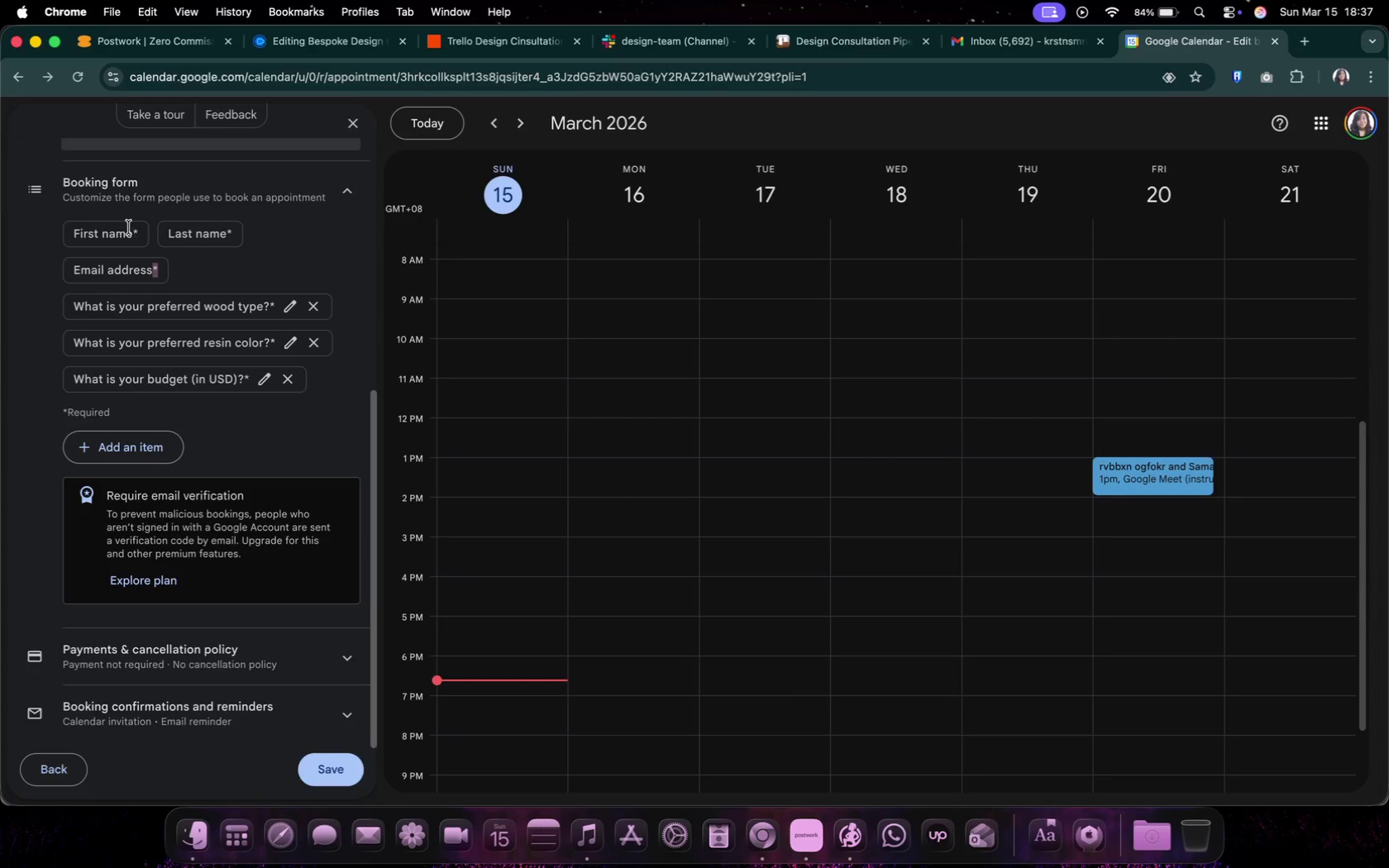 
triple_click([129, 227])
 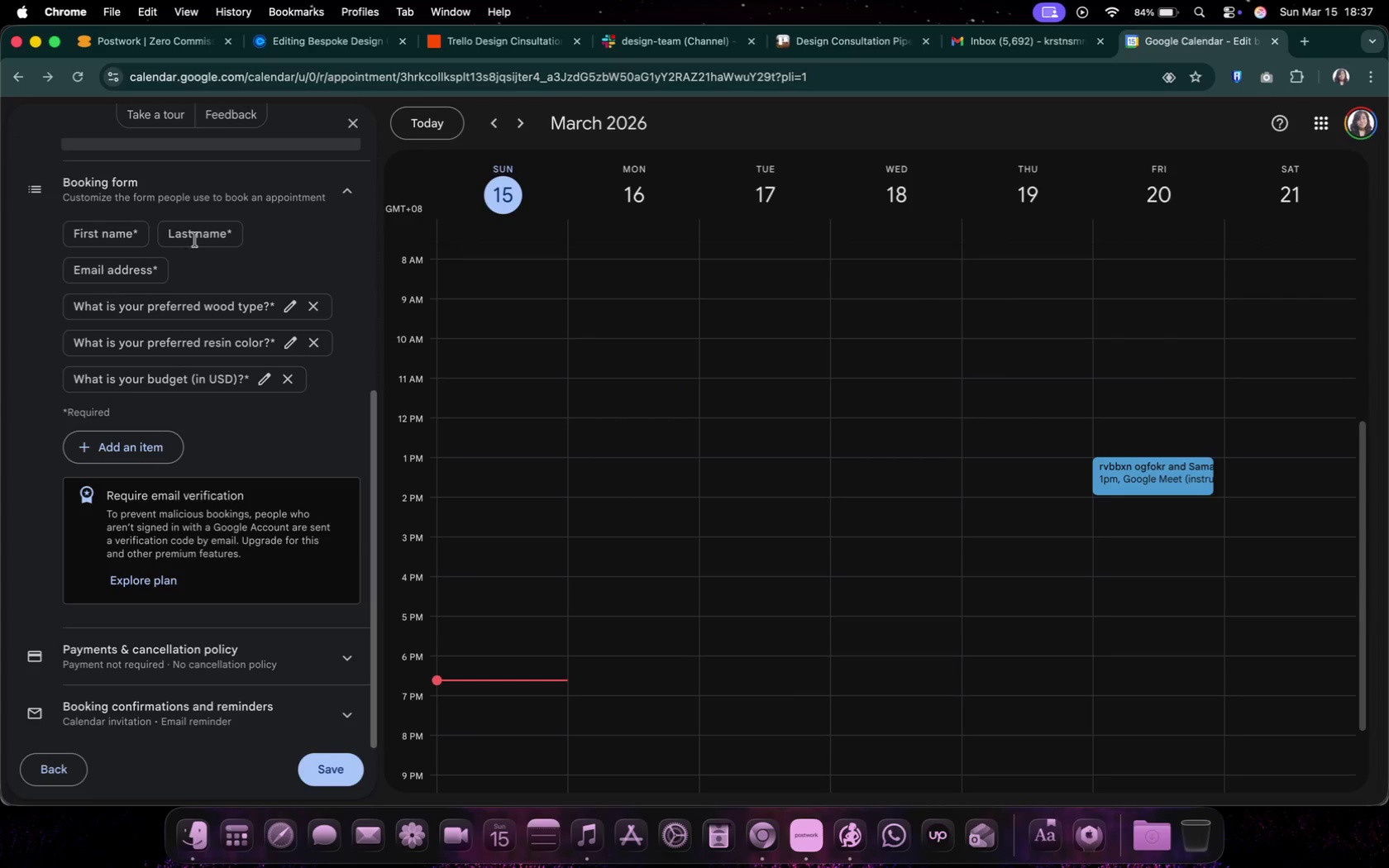 
triple_click([230, 251])
 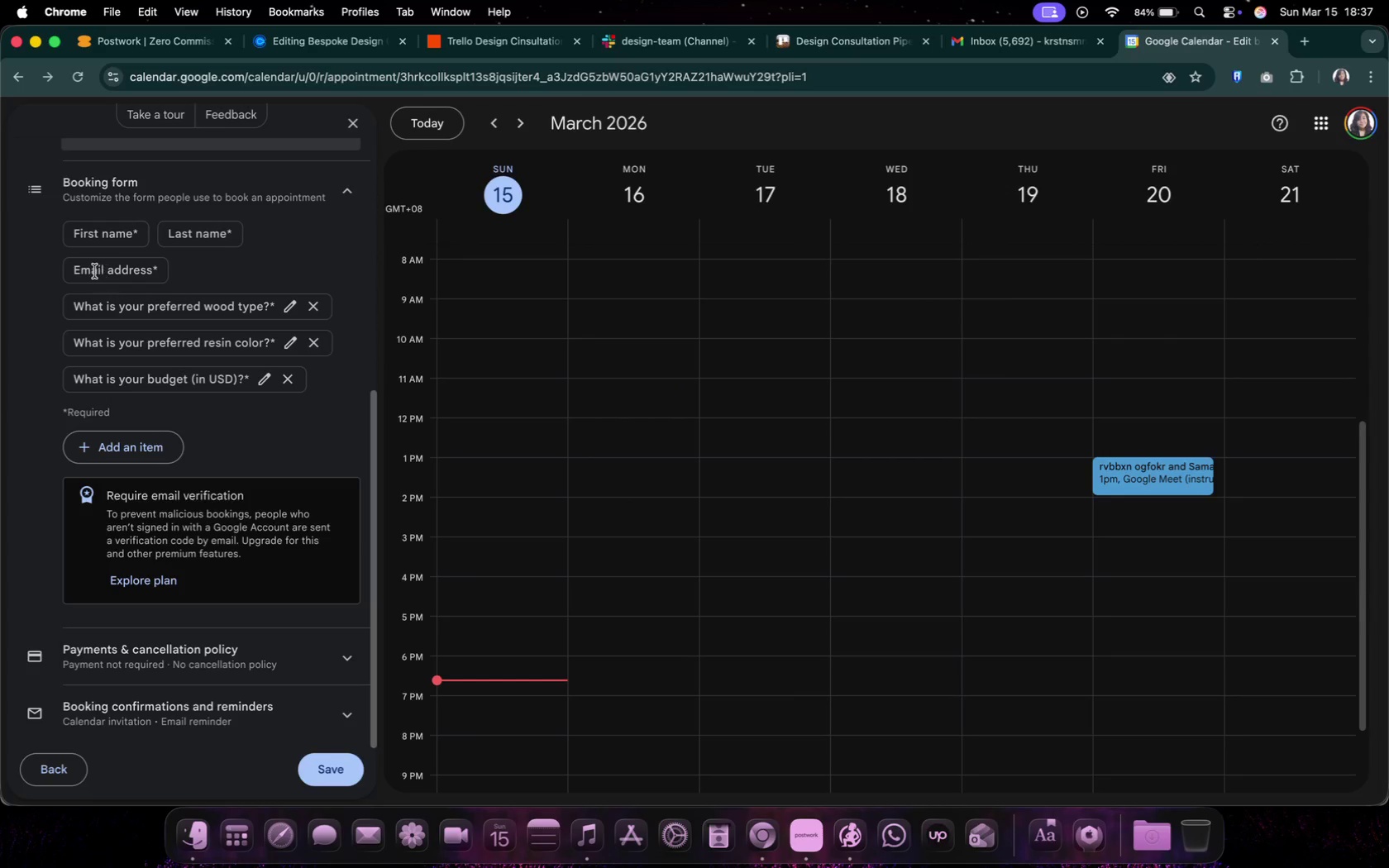 
left_click([105, 264])
 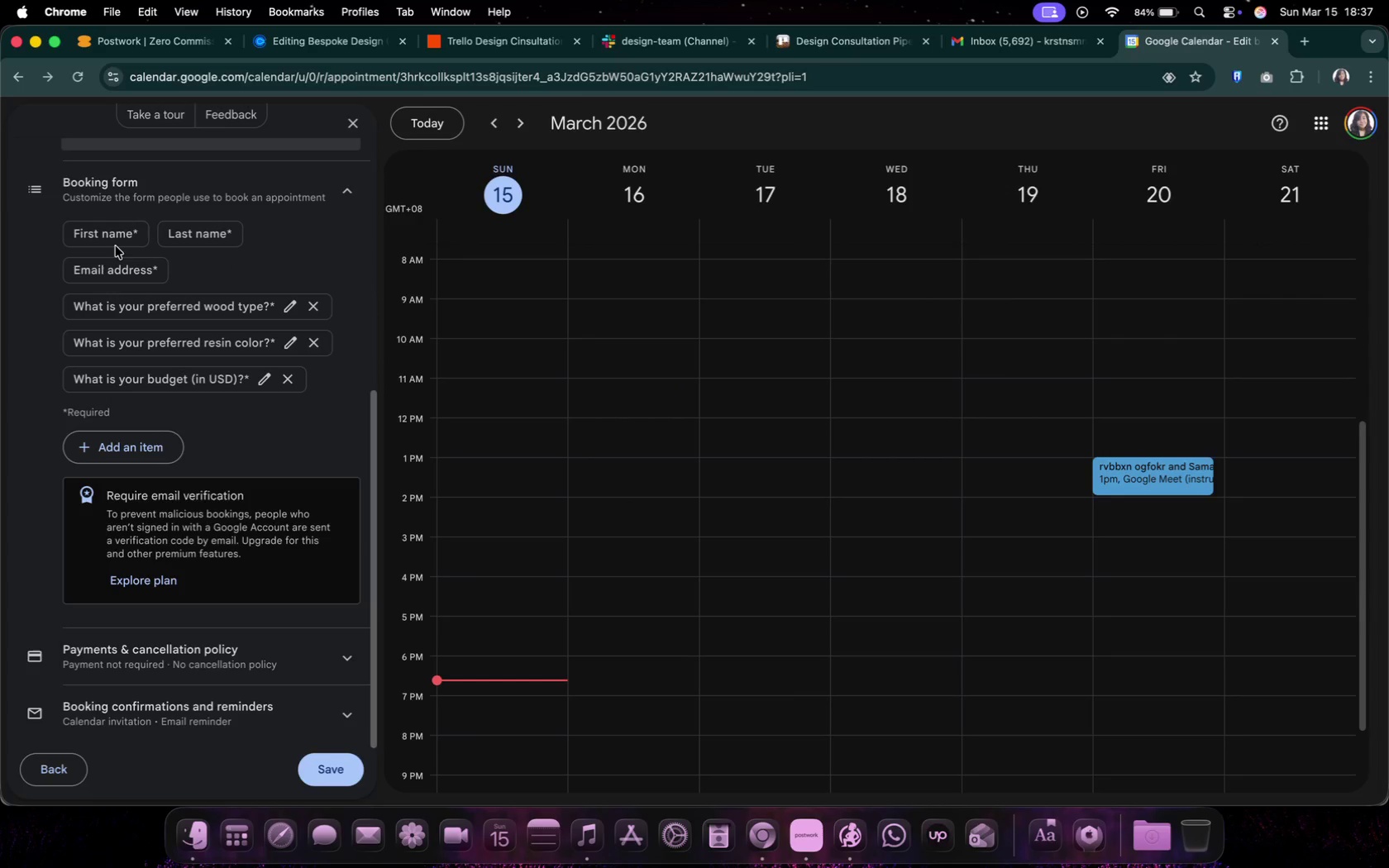 
left_click_drag(start_coordinate=[115, 241], to_coordinate=[279, 274])
 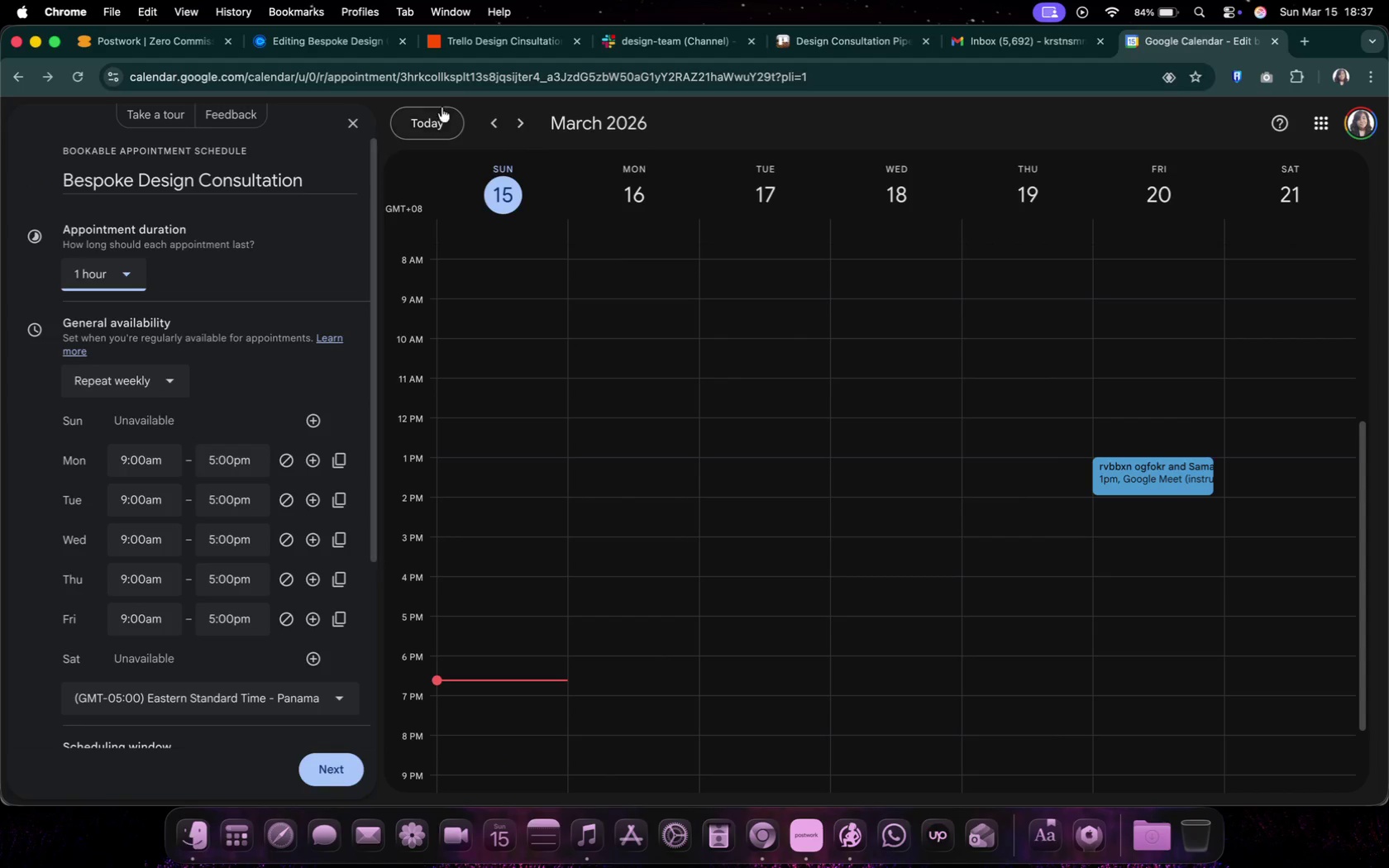 
double_click([454, 45])
 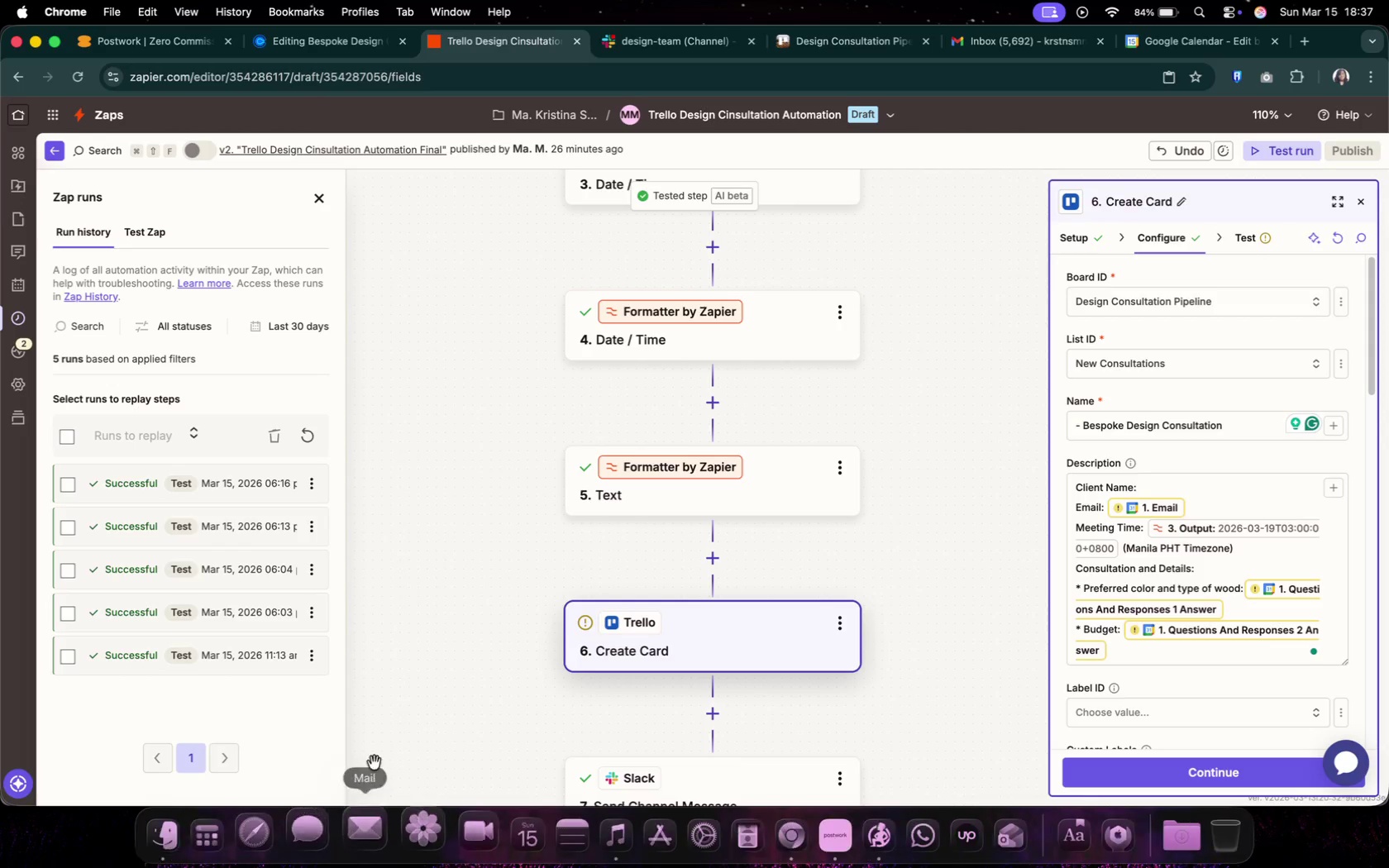 
scroll: coordinate [461, 600], scroll_direction: up, amount: 22.0
 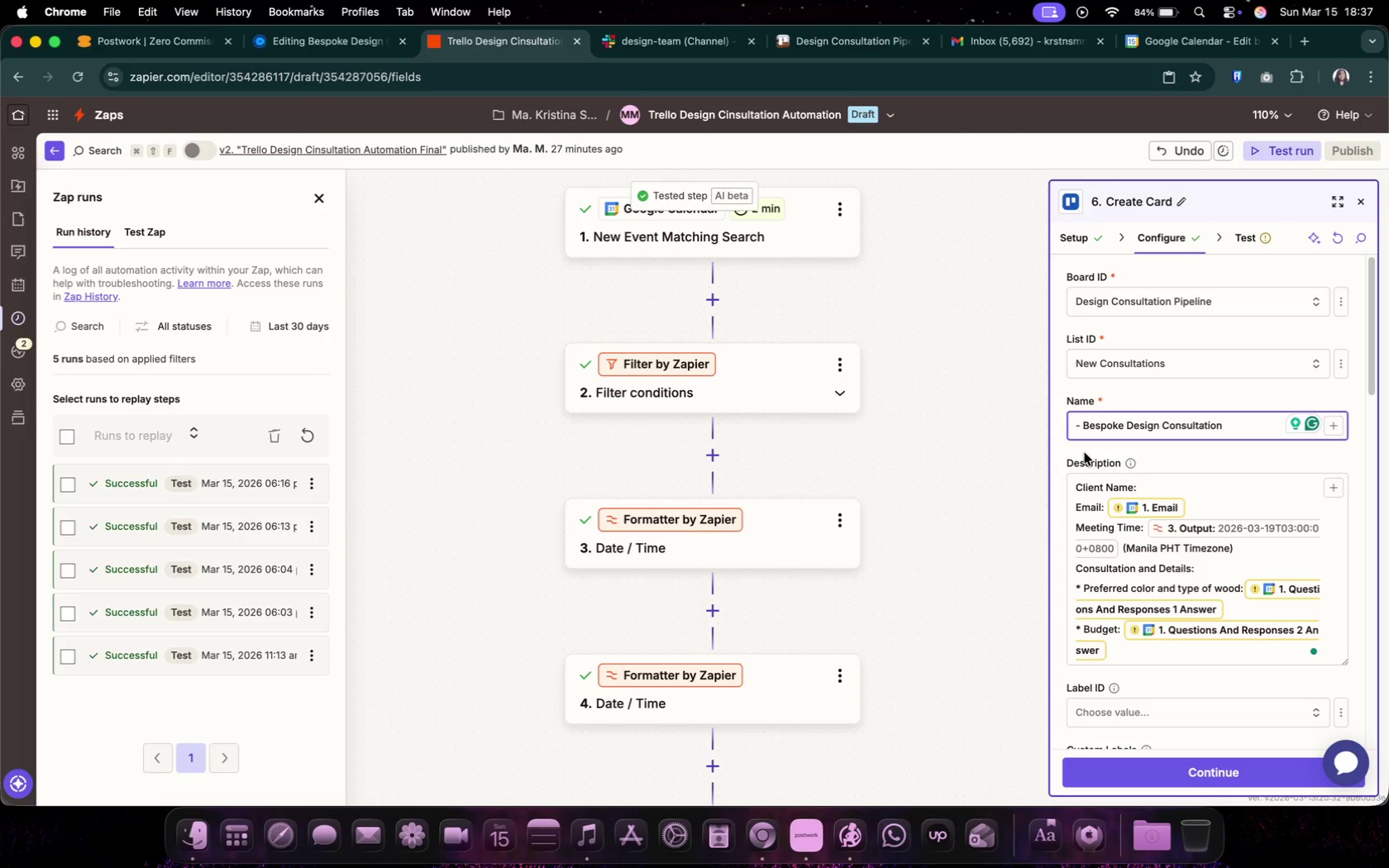 
left_click([795, 365])
 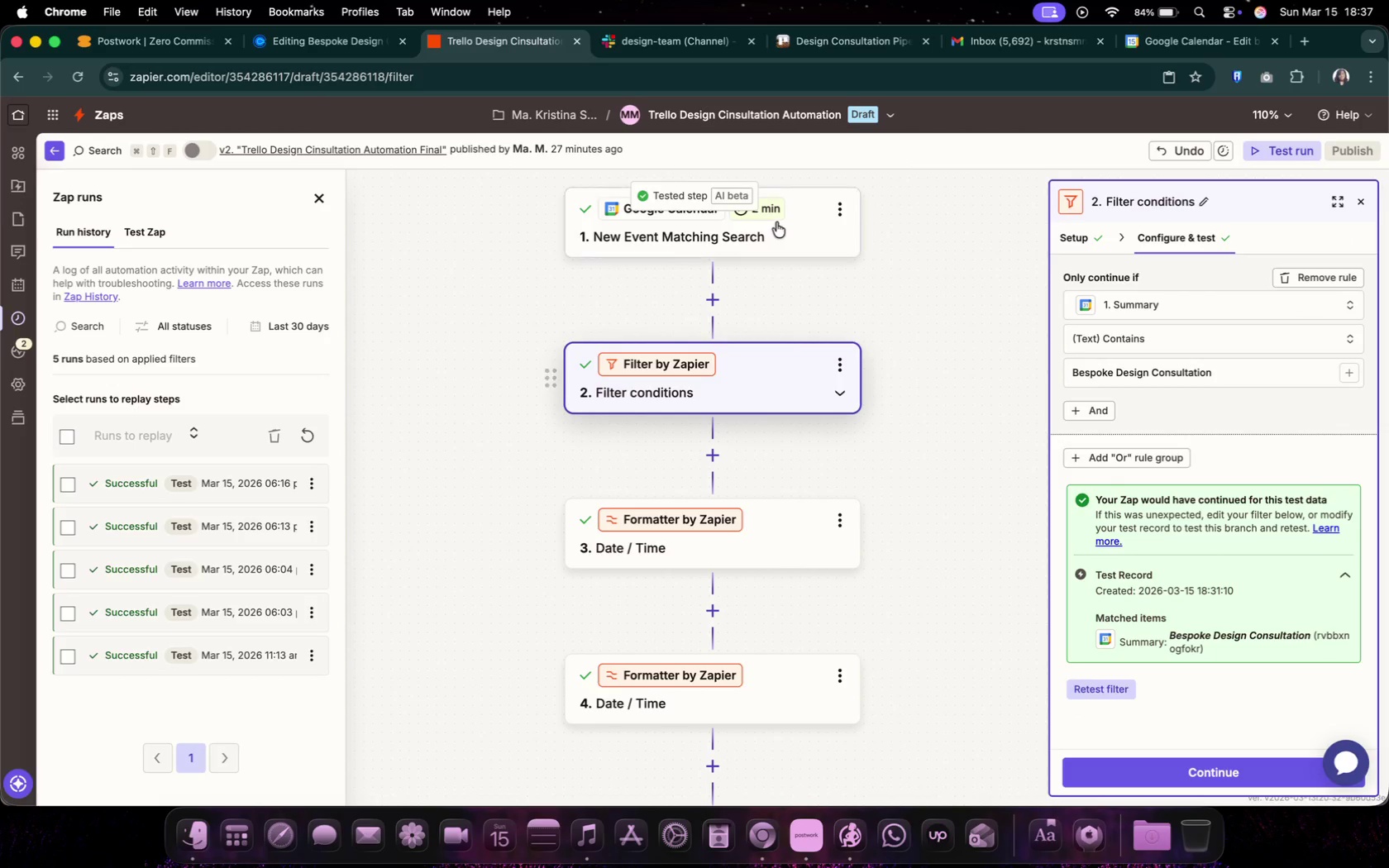 
left_click([782, 240])
 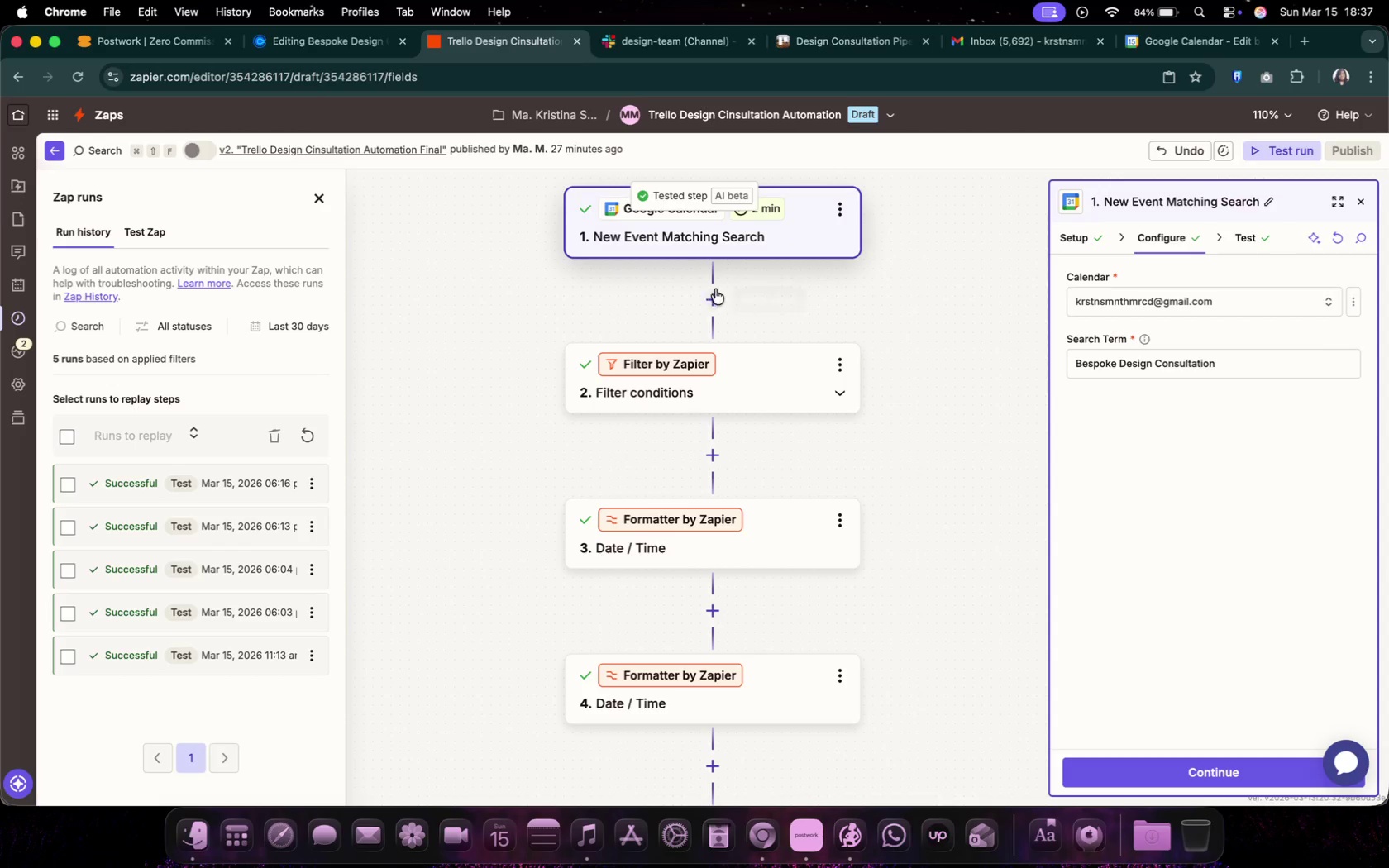 
scroll: coordinate [729, 329], scroll_direction: up, amount: 8.0
 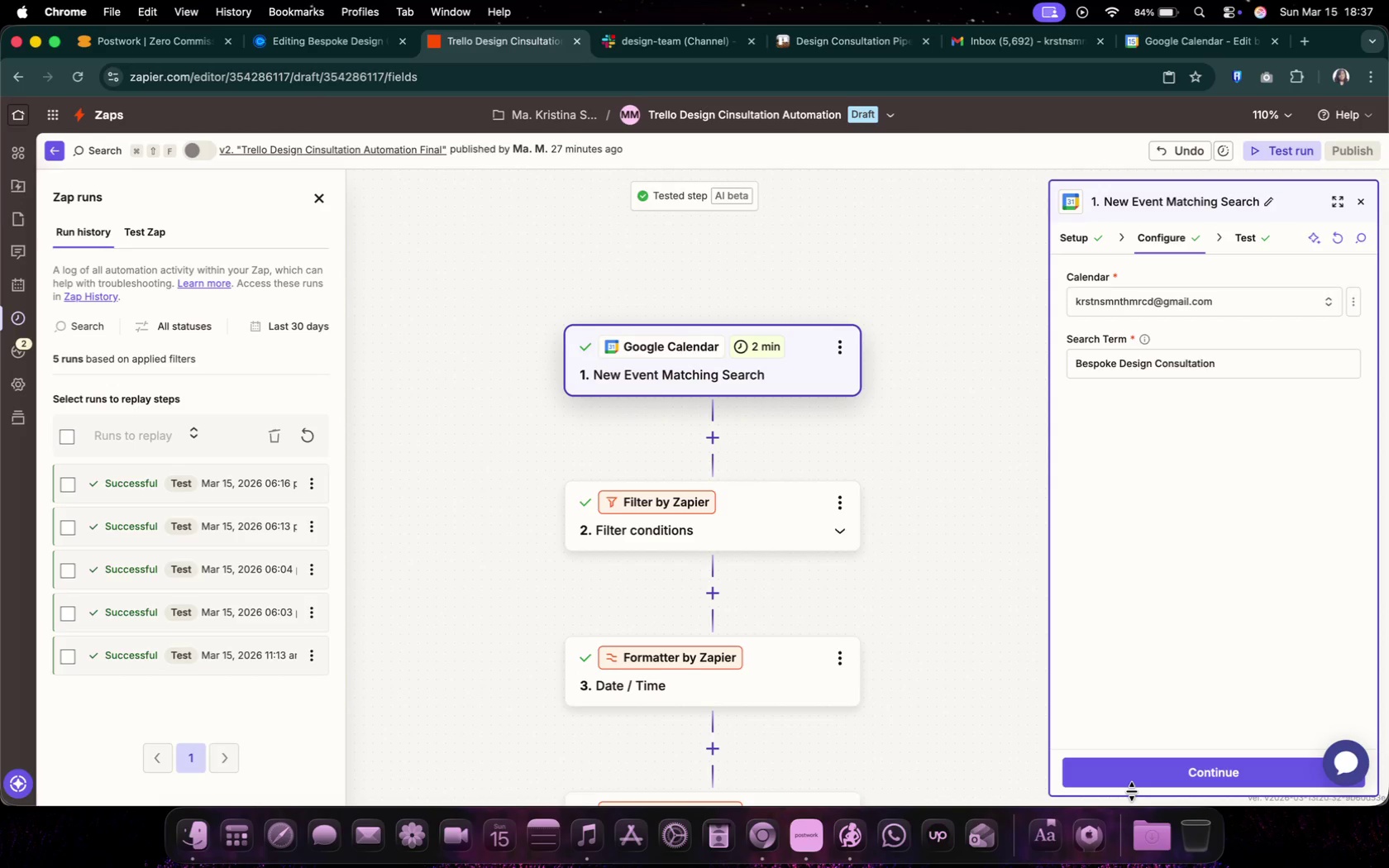 
left_click([1139, 784])
 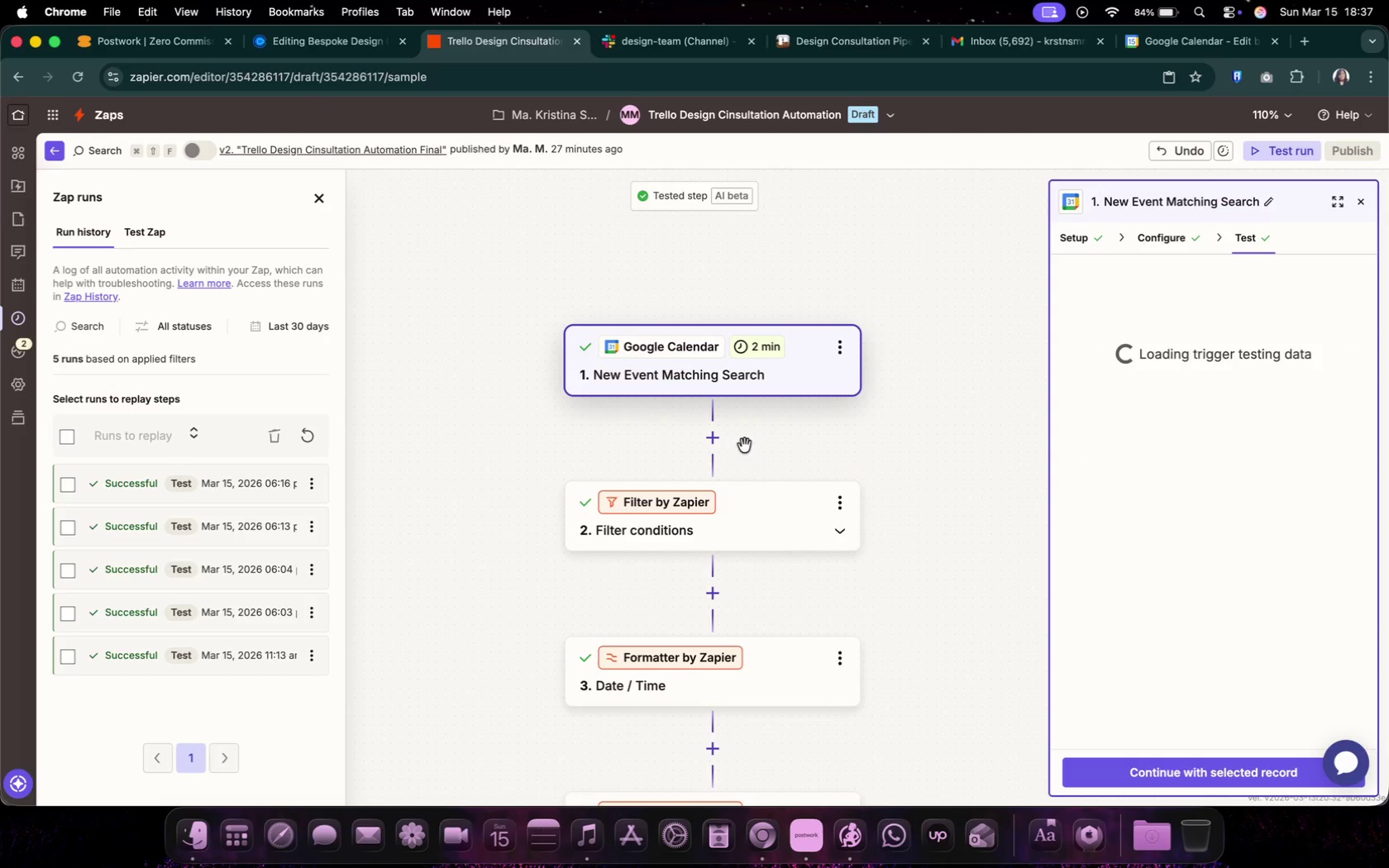 
left_click([717, 442])
 